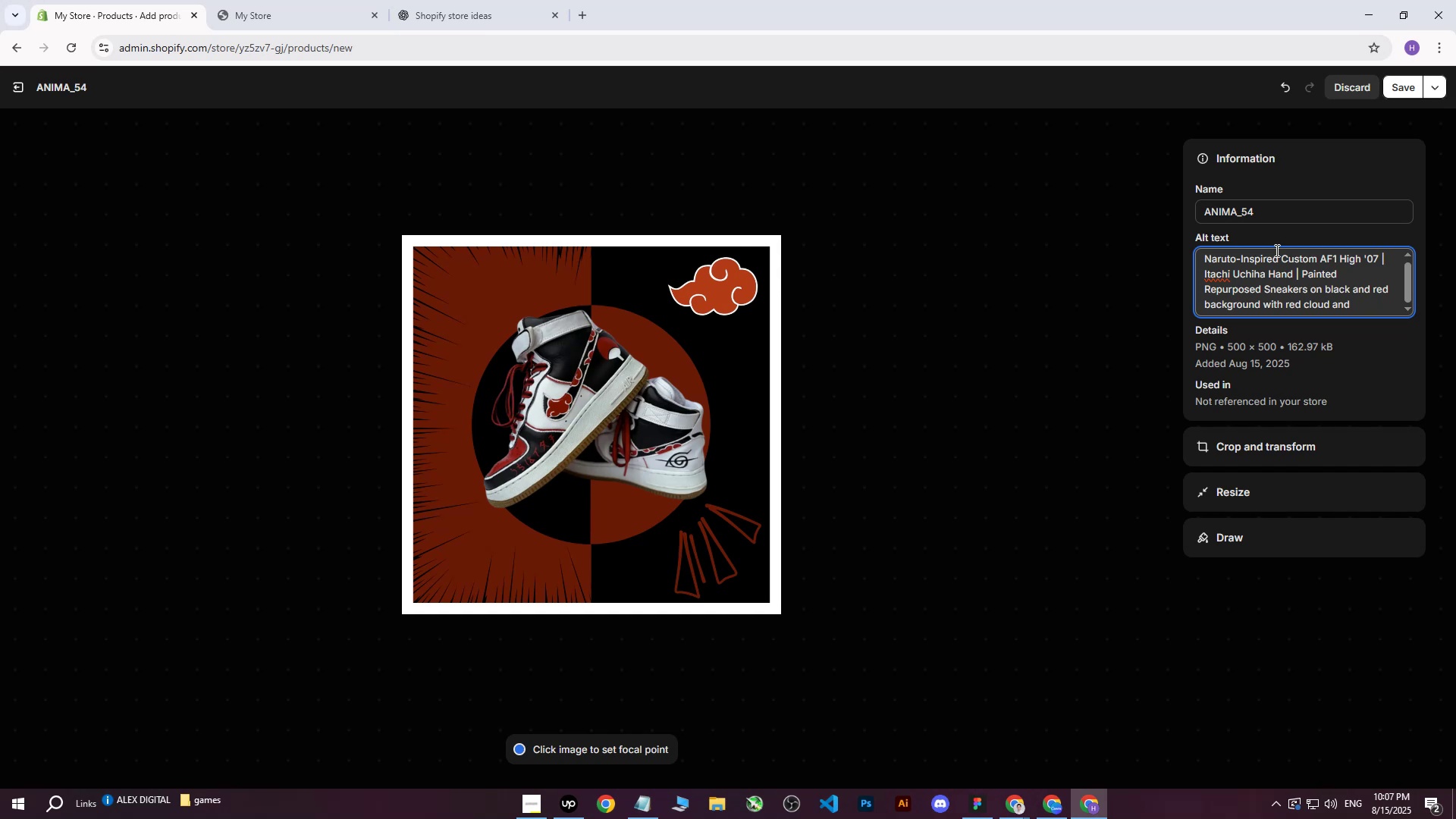 
type(anime elements.)
 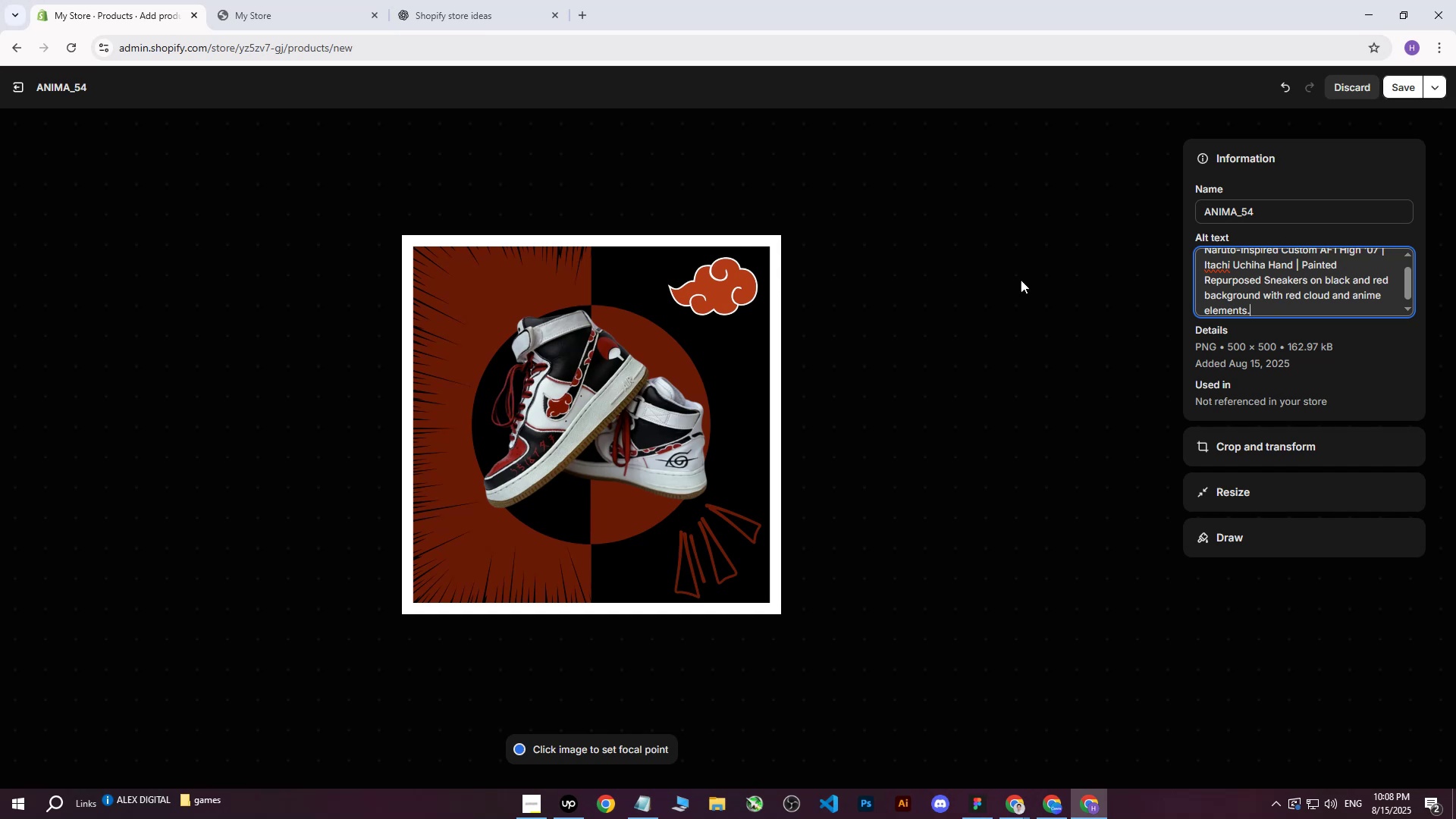 
left_click([590, 423])
 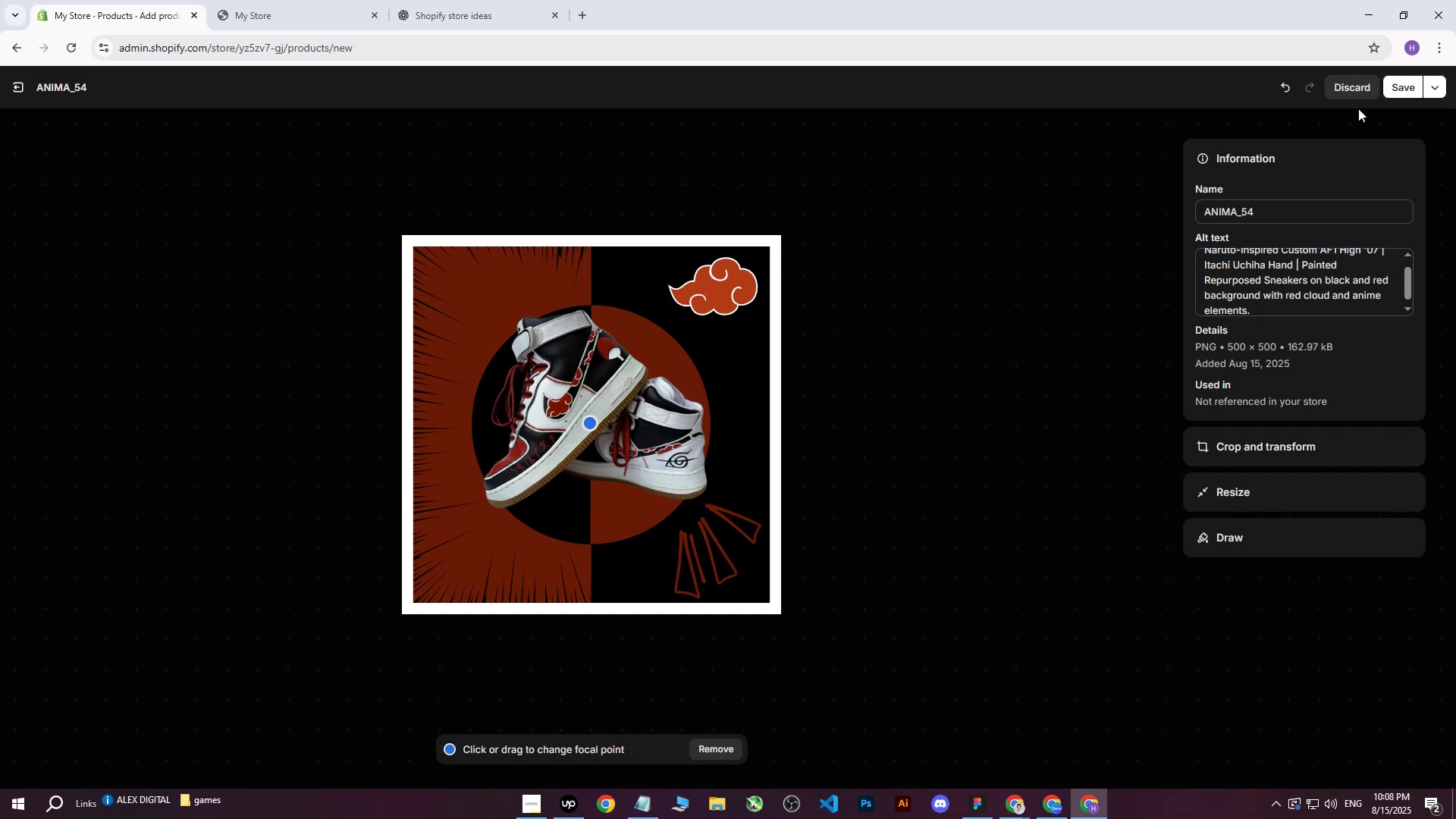 
left_click([1387, 91])
 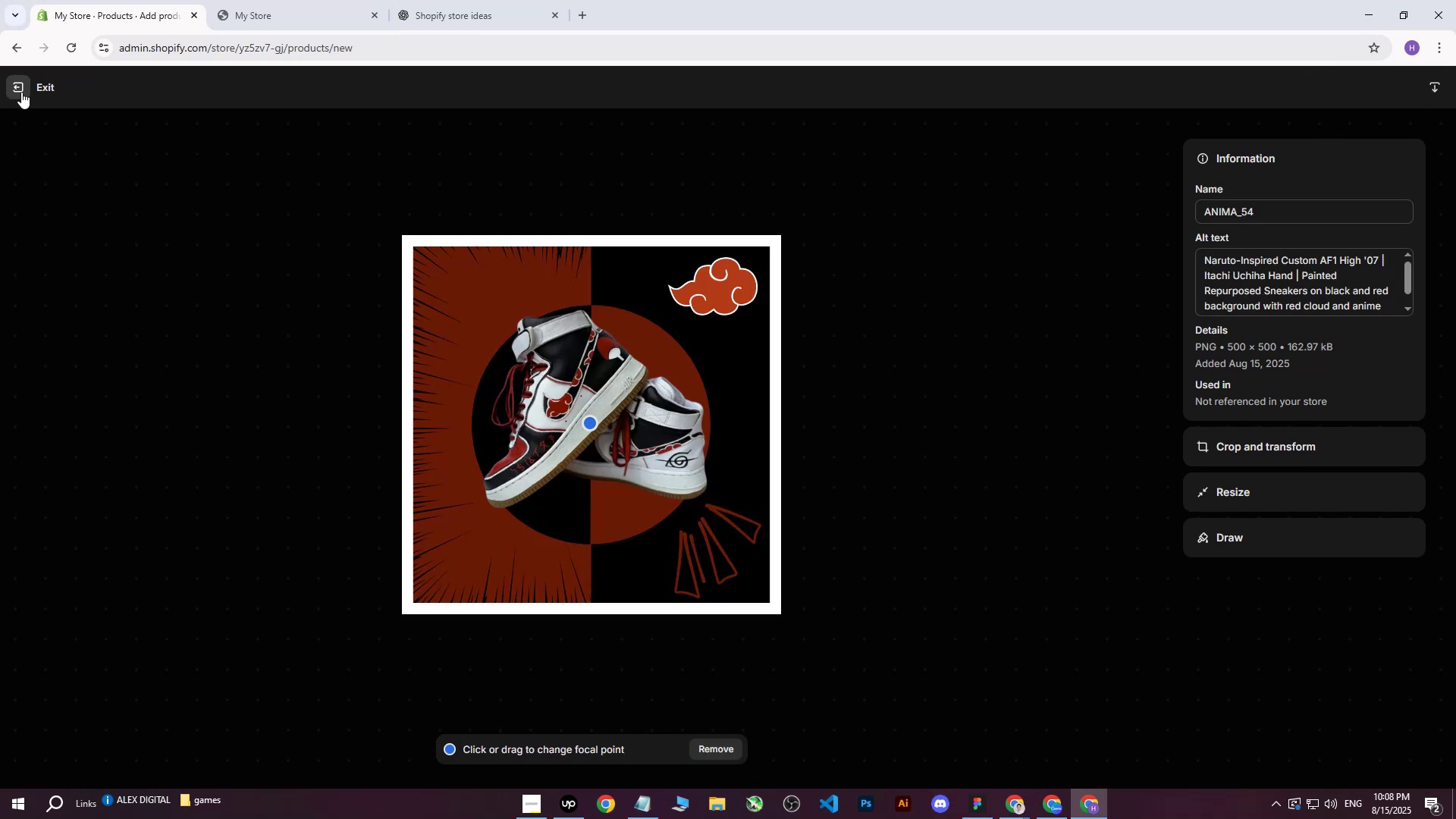 
left_click([21, 92])
 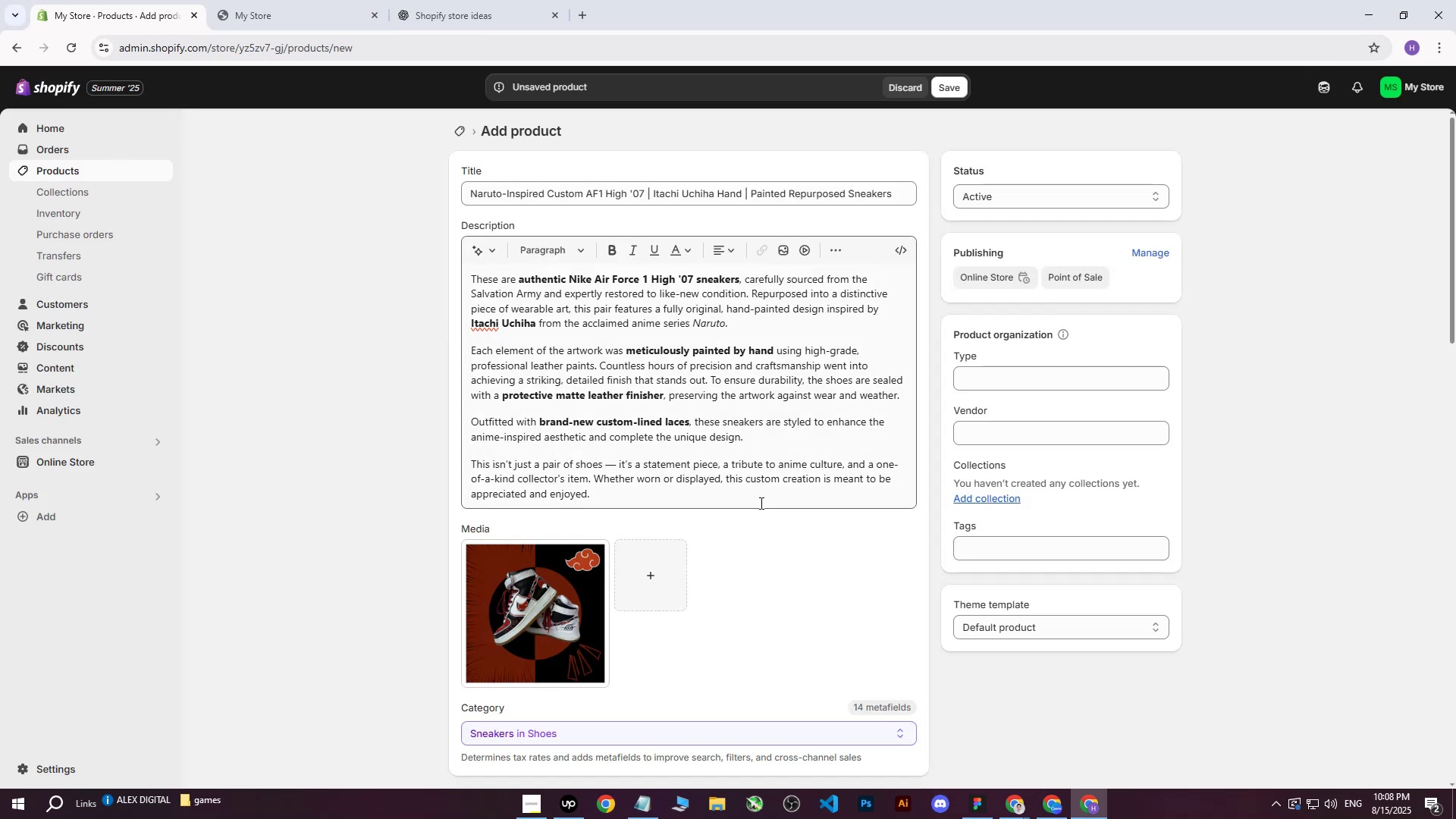 
scroll: coordinate [752, 508], scroll_direction: down, amount: 5.0
 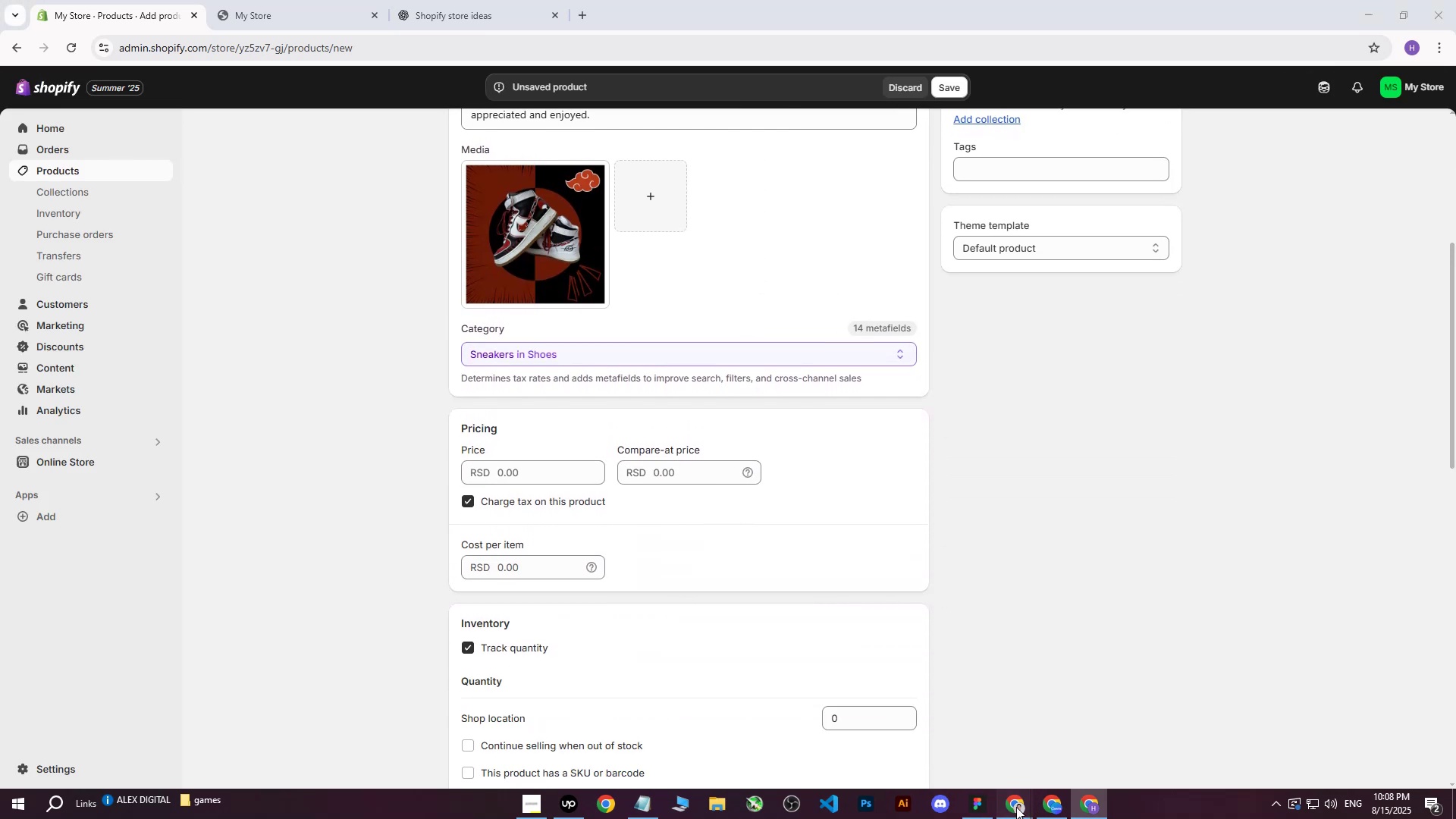 
double_click([956, 751])
 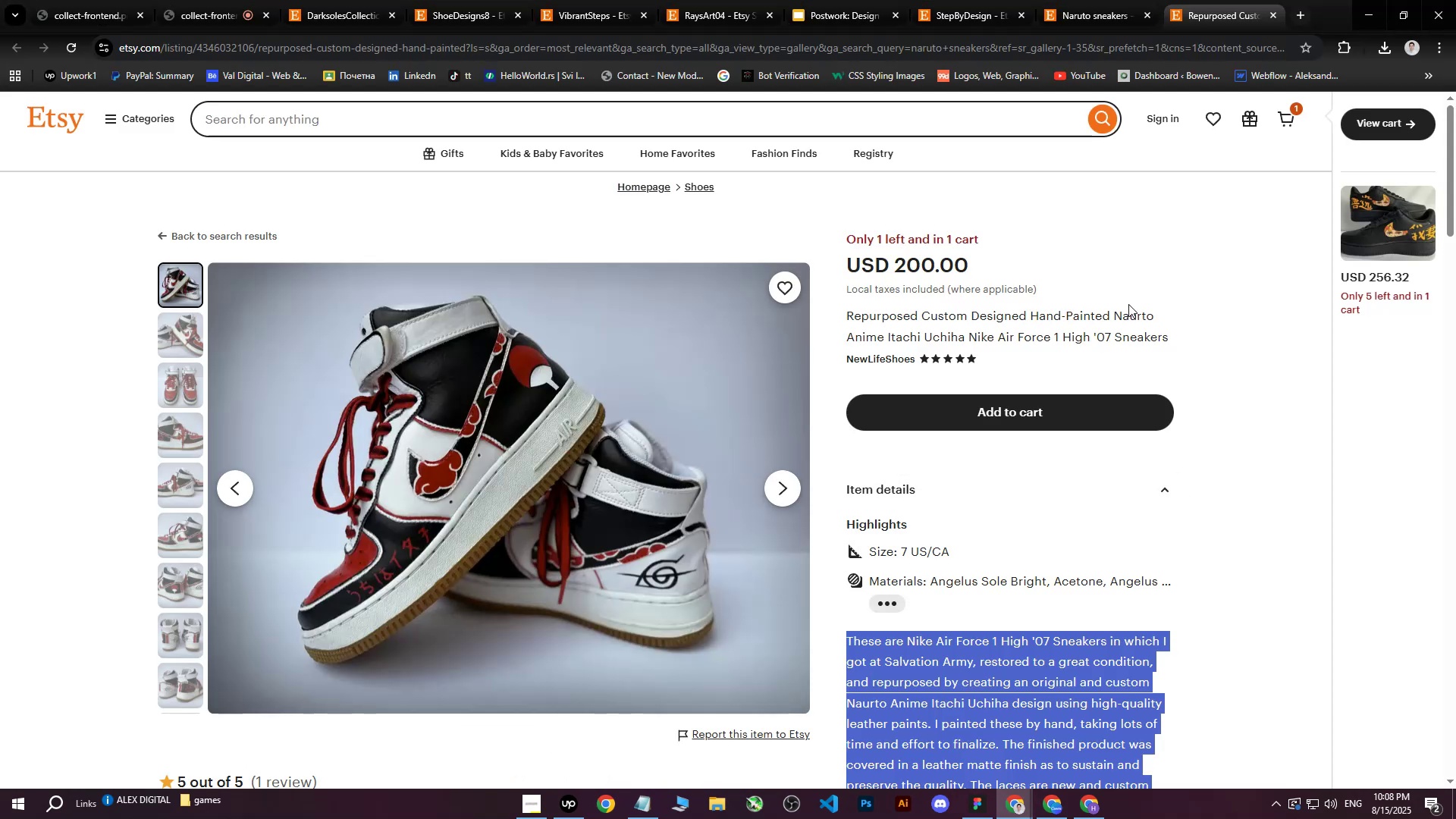 
left_click([1146, 275])
 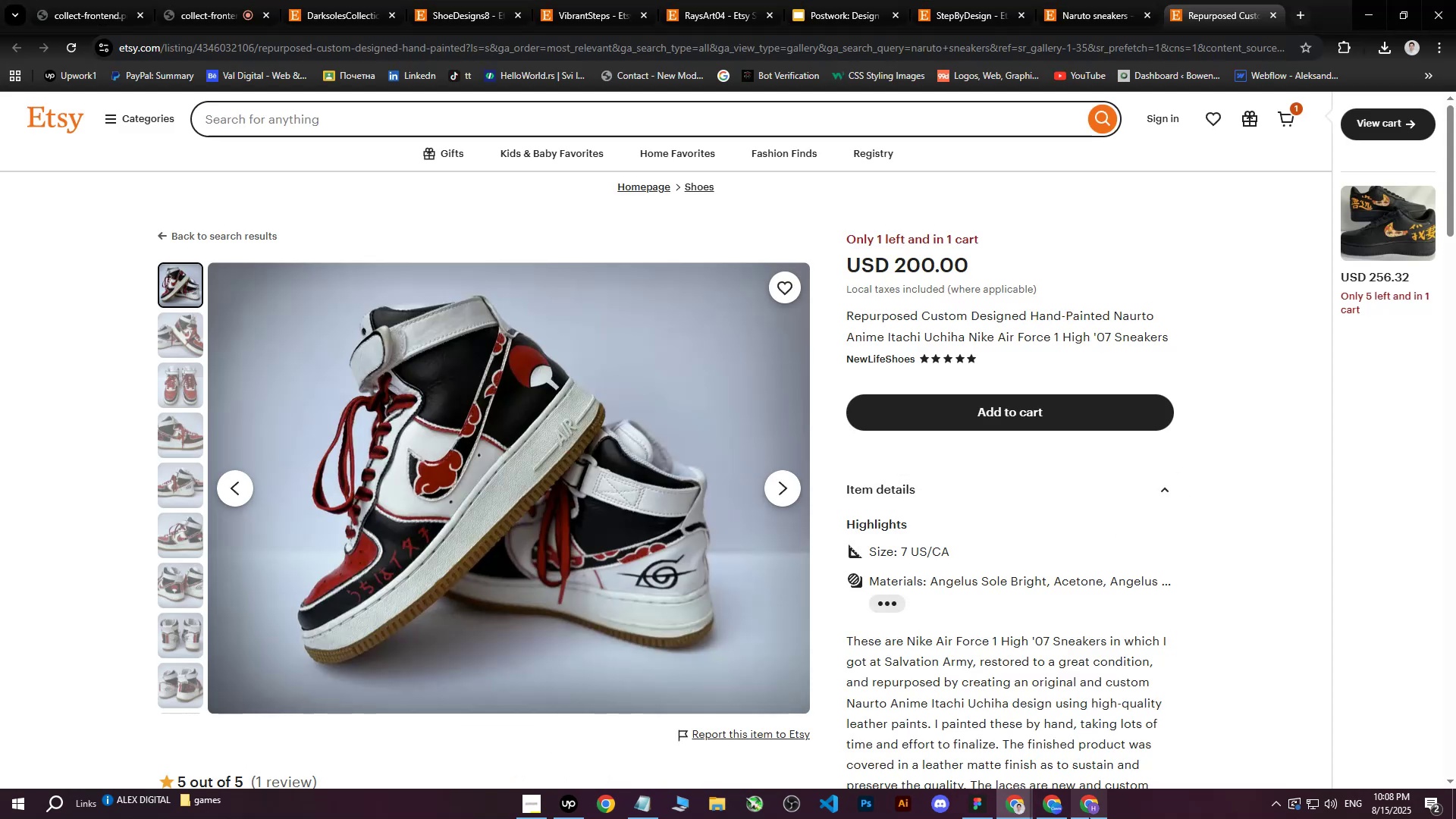 
left_click([1089, 817])
 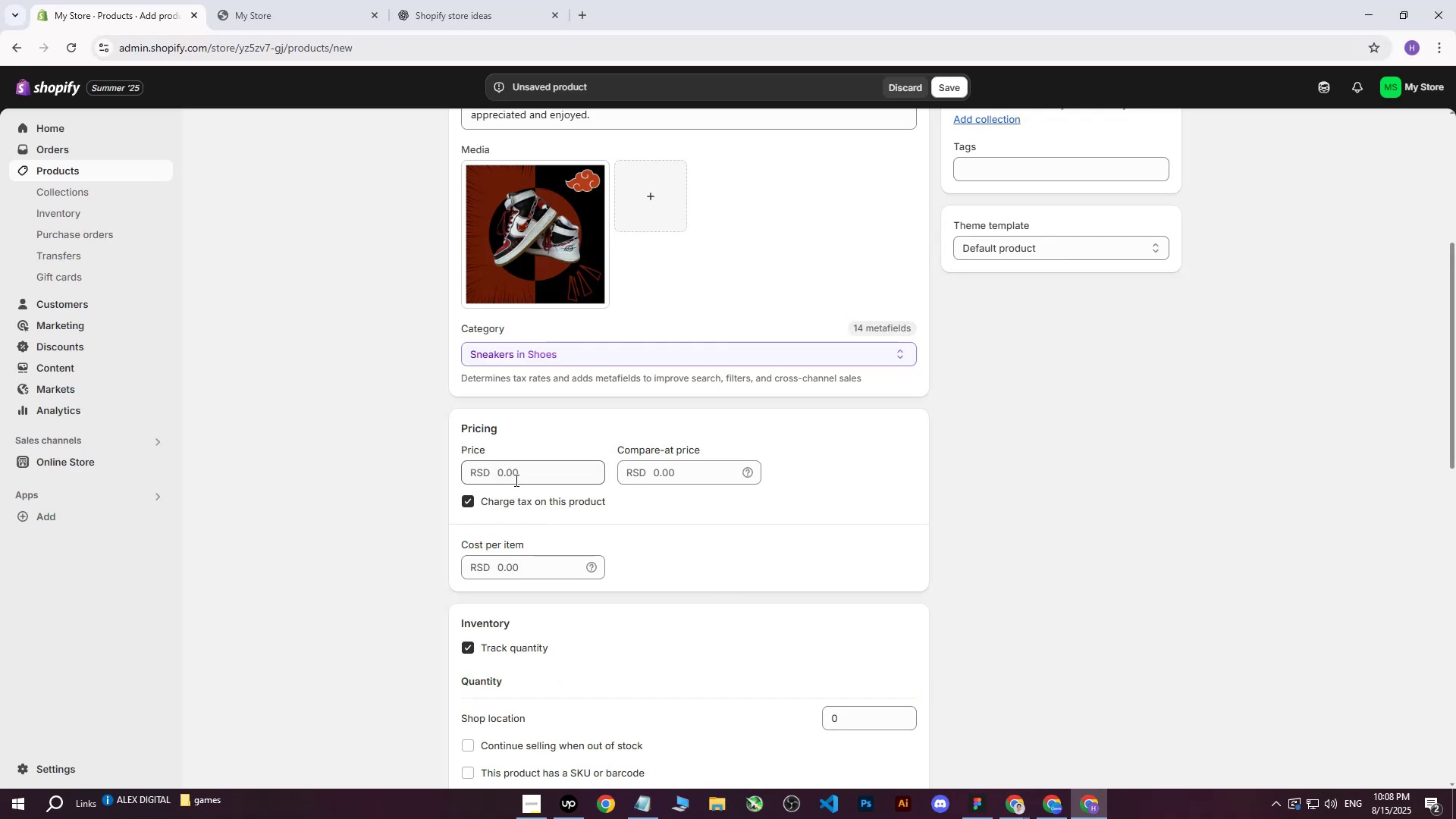 
left_click([512, 472])
 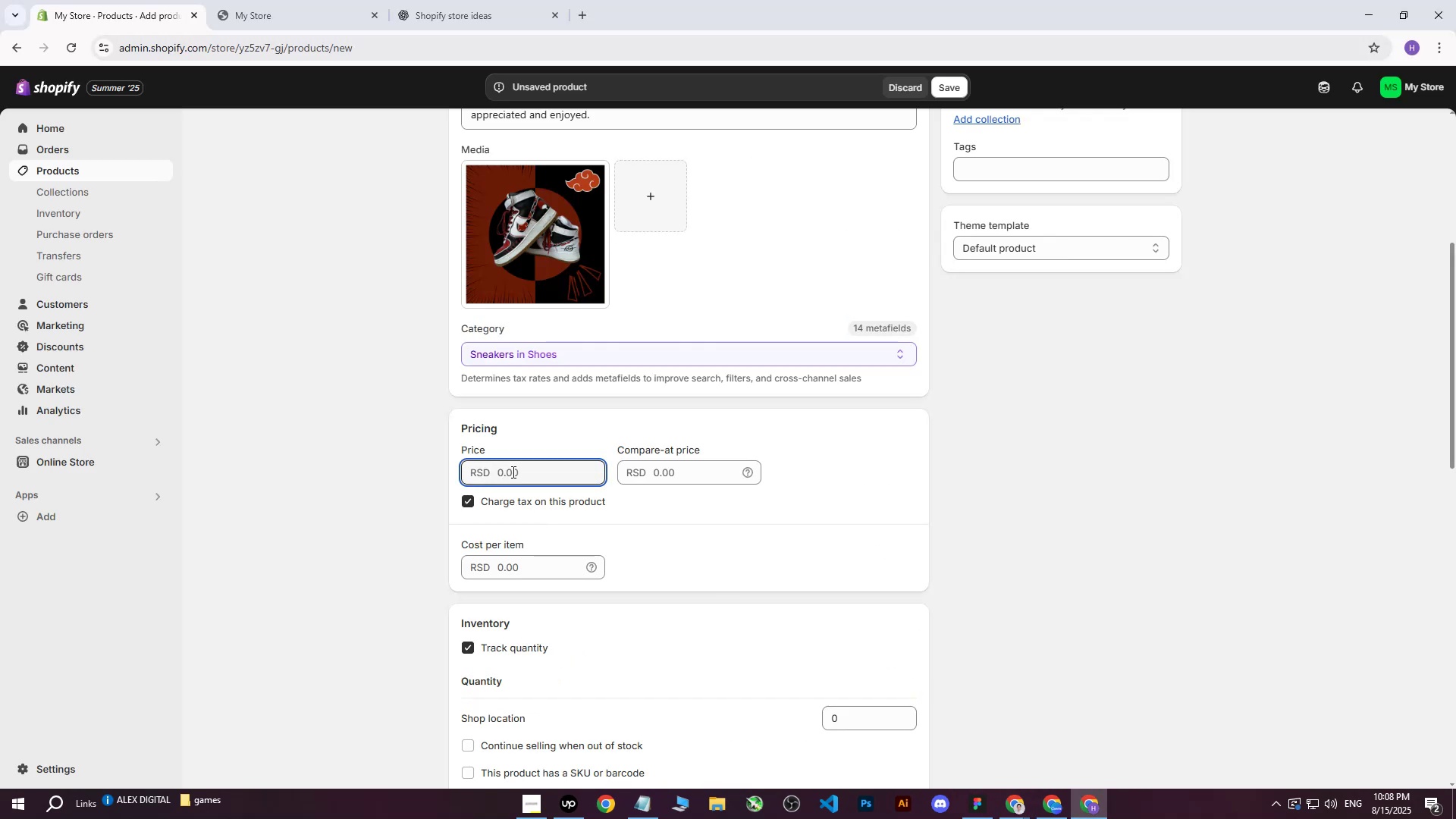 
type(25000)
 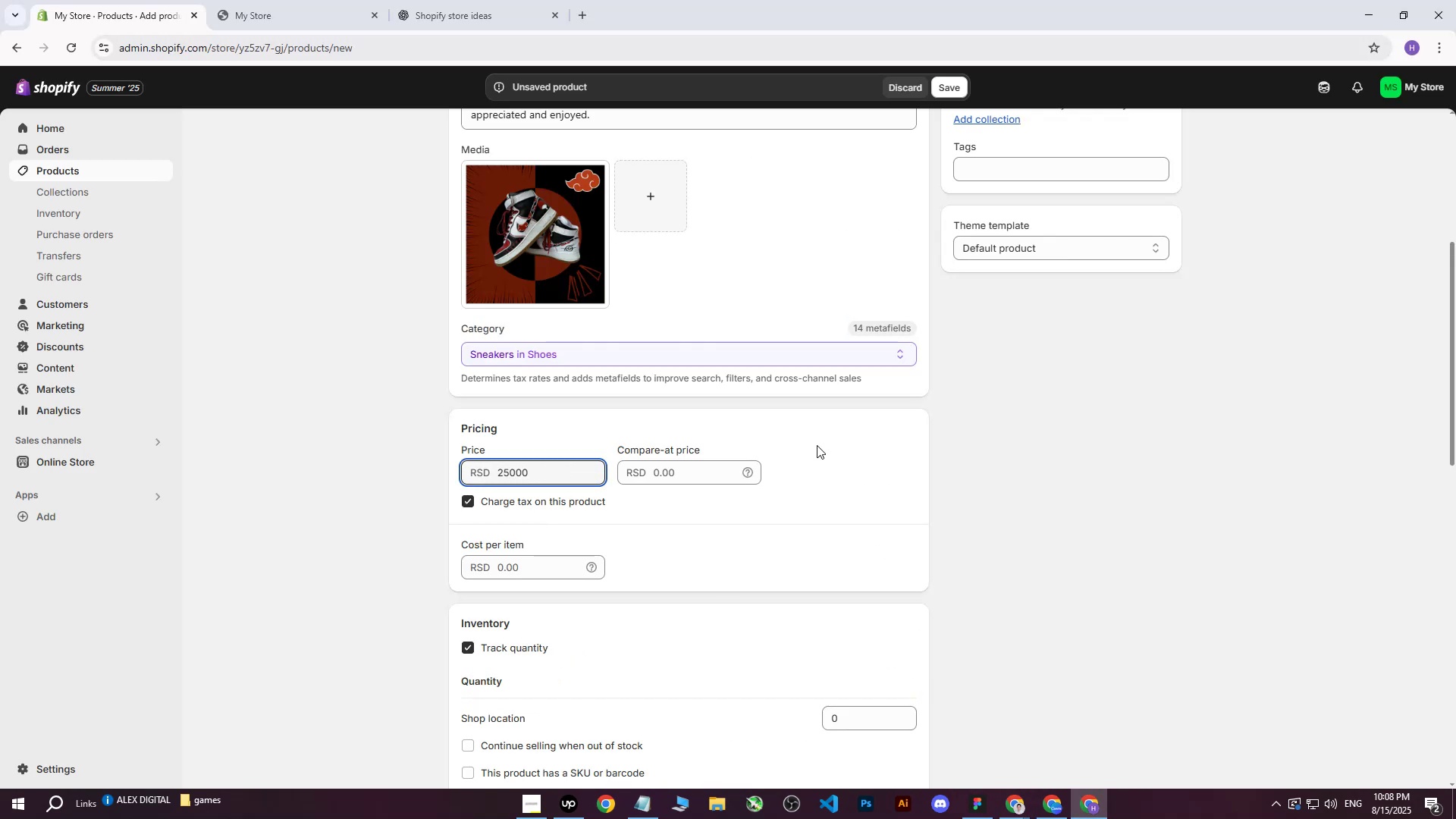 
left_click([817, 445])
 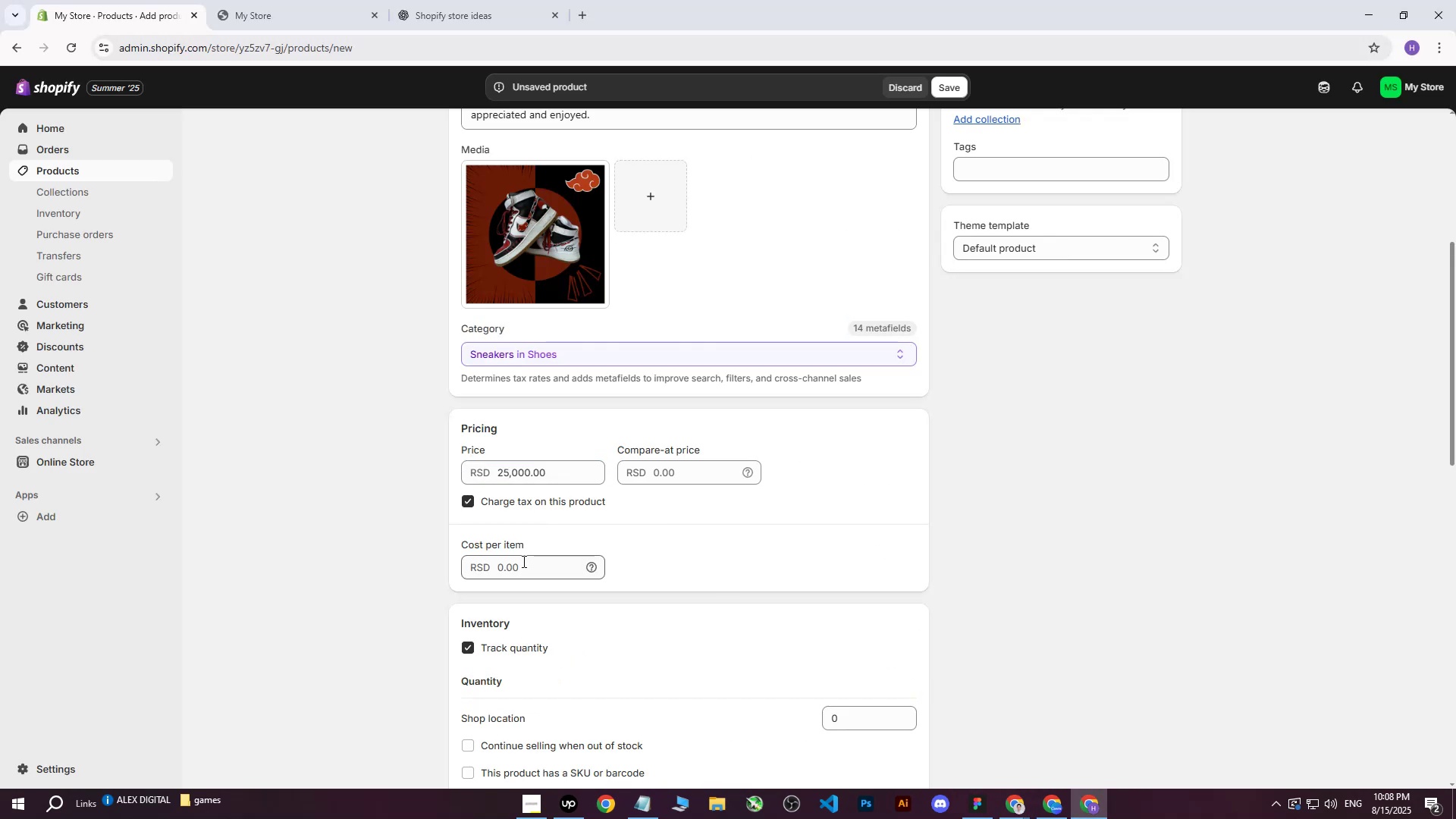 
left_click([522, 561])
 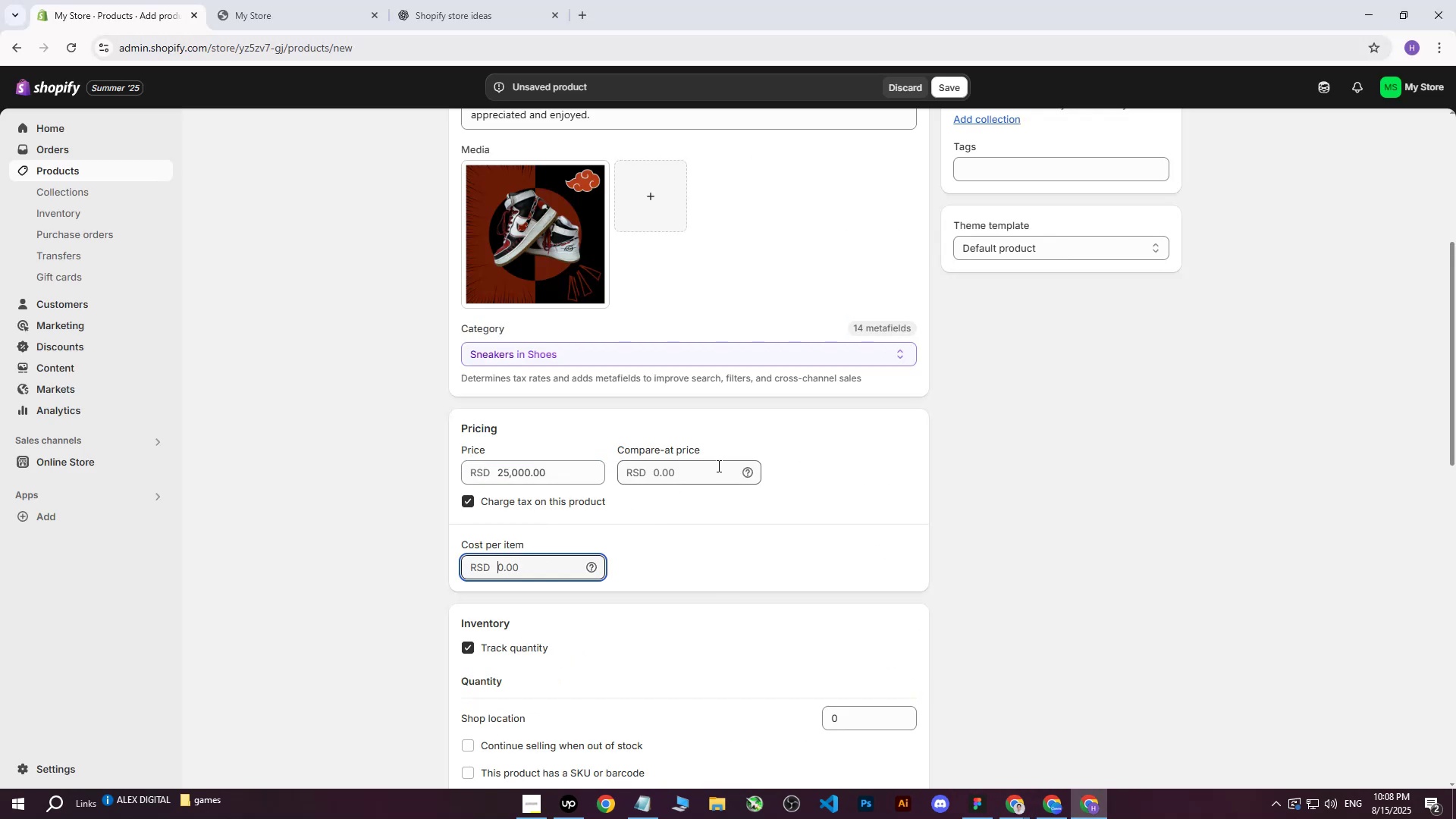 
type(17000)
 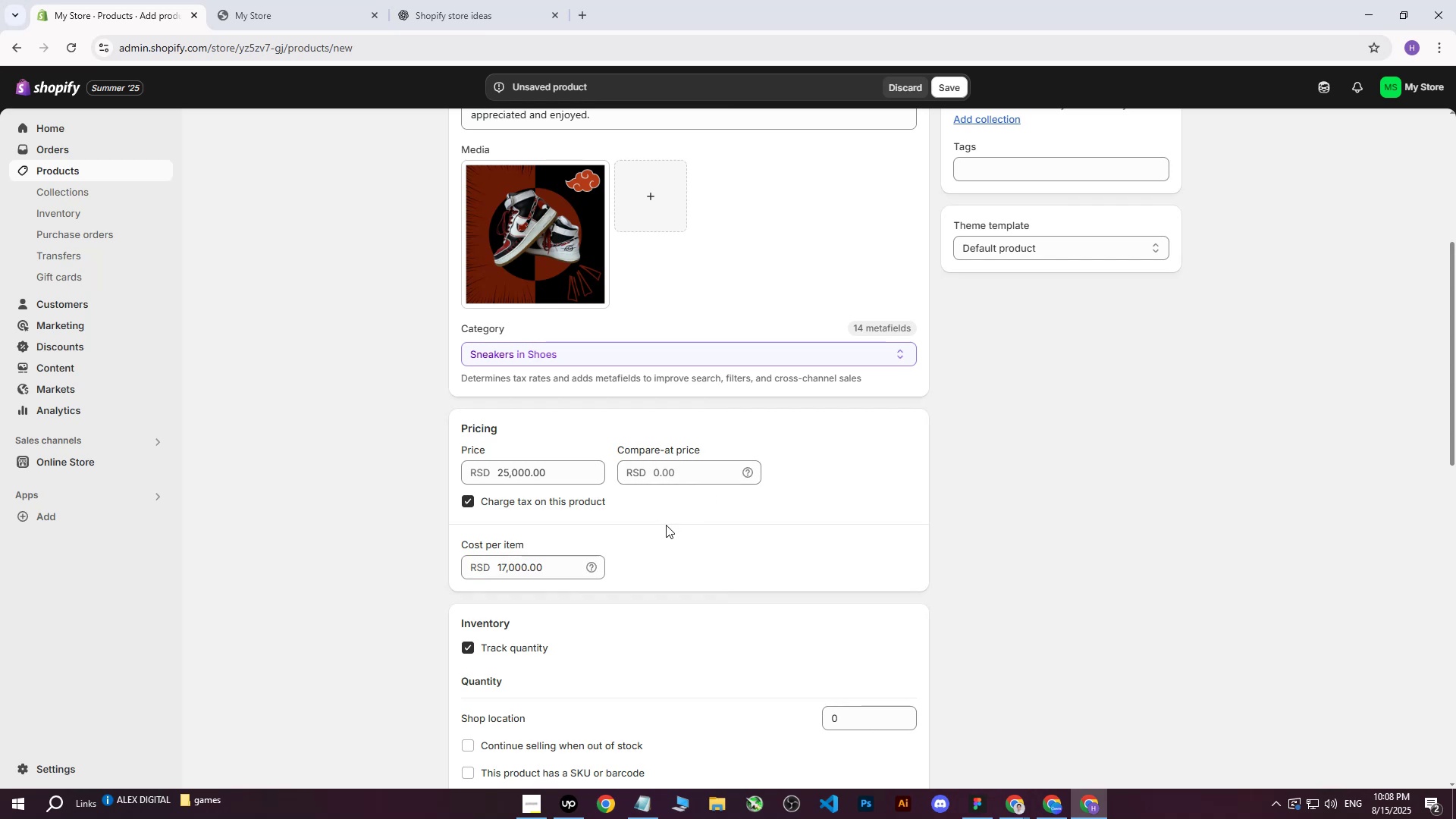 
left_click([666, 525])
 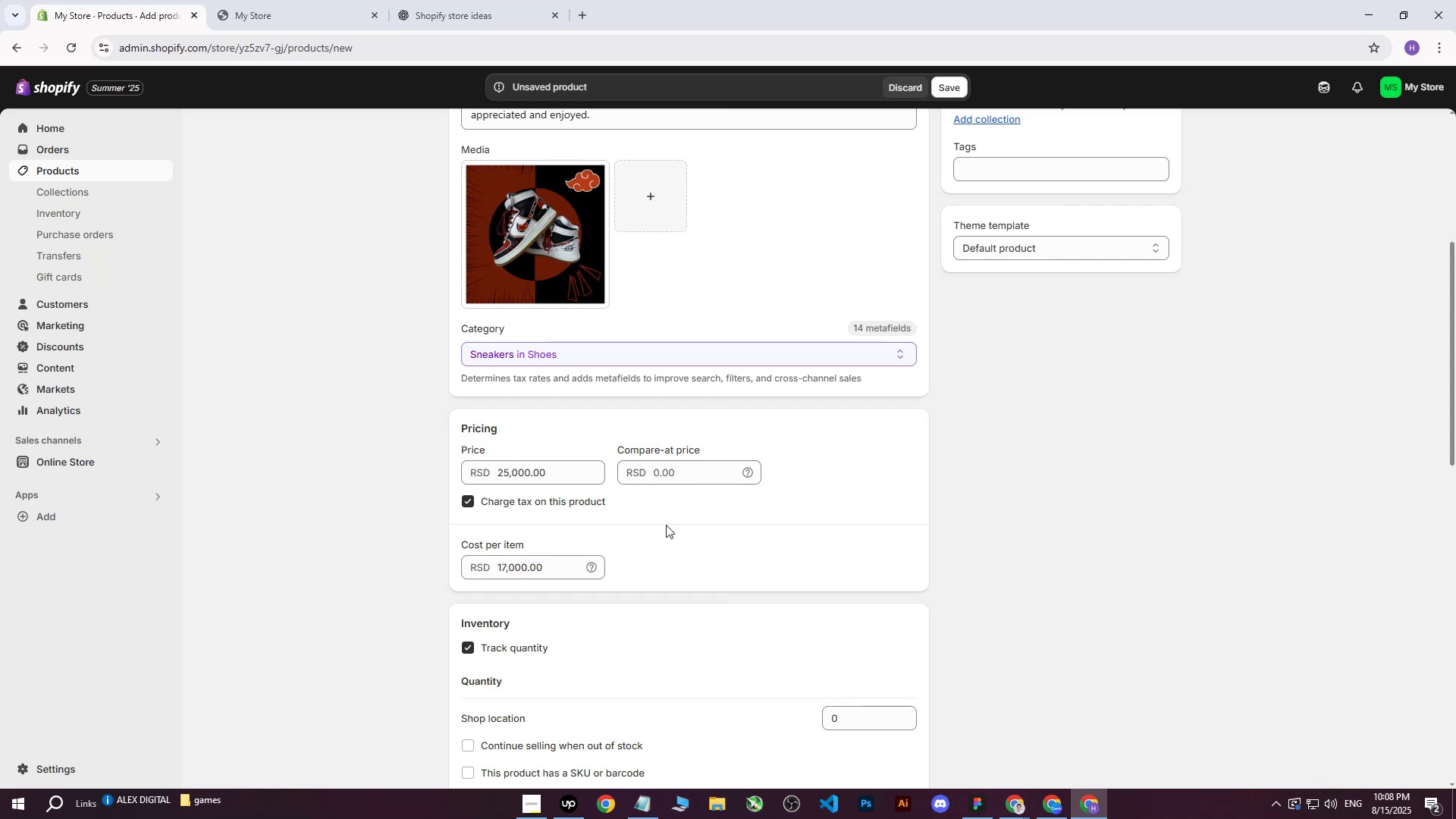 
scroll: coordinate [670, 538], scroll_direction: down, amount: 3.0
 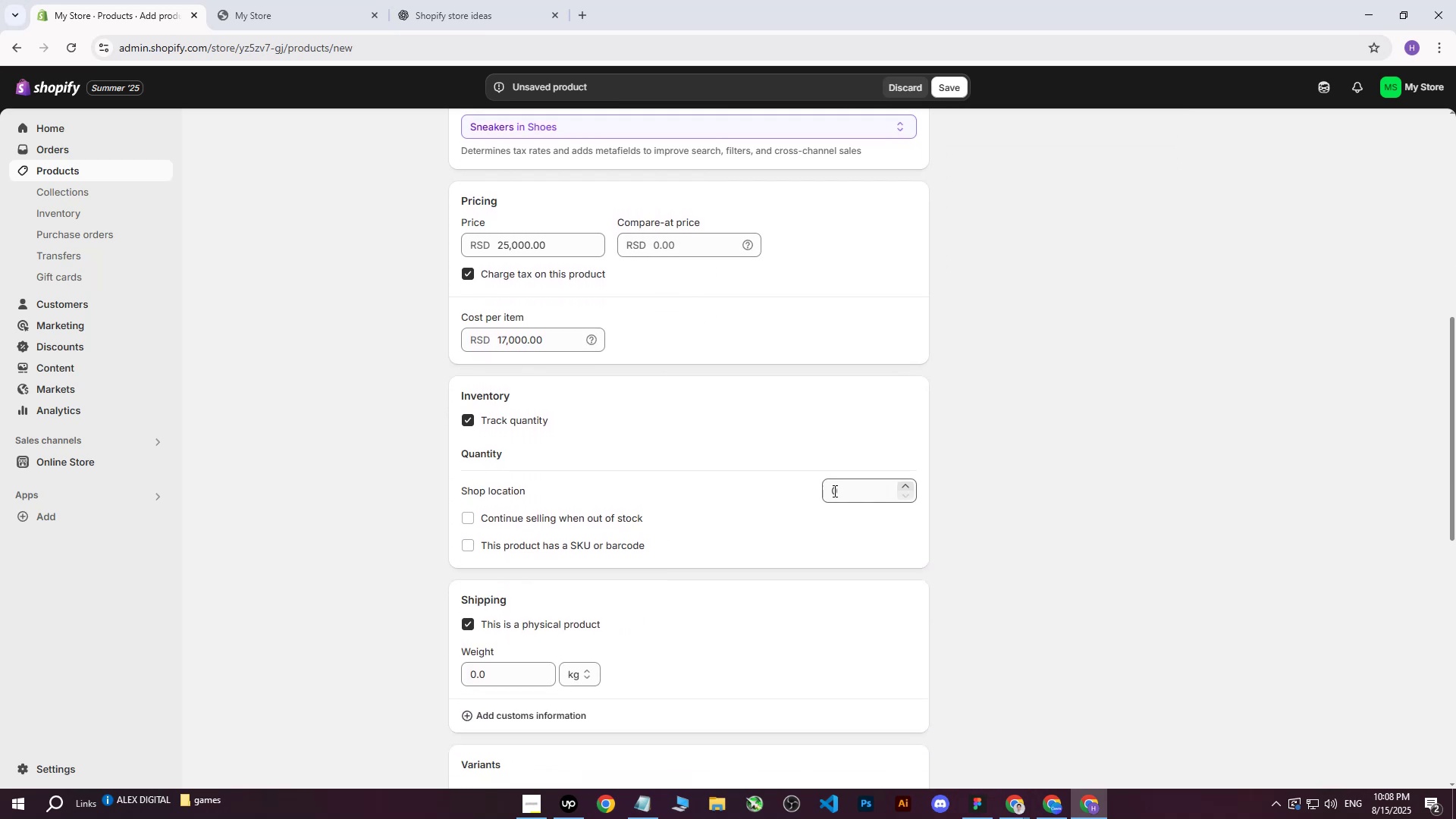 
left_click([834, 491])
 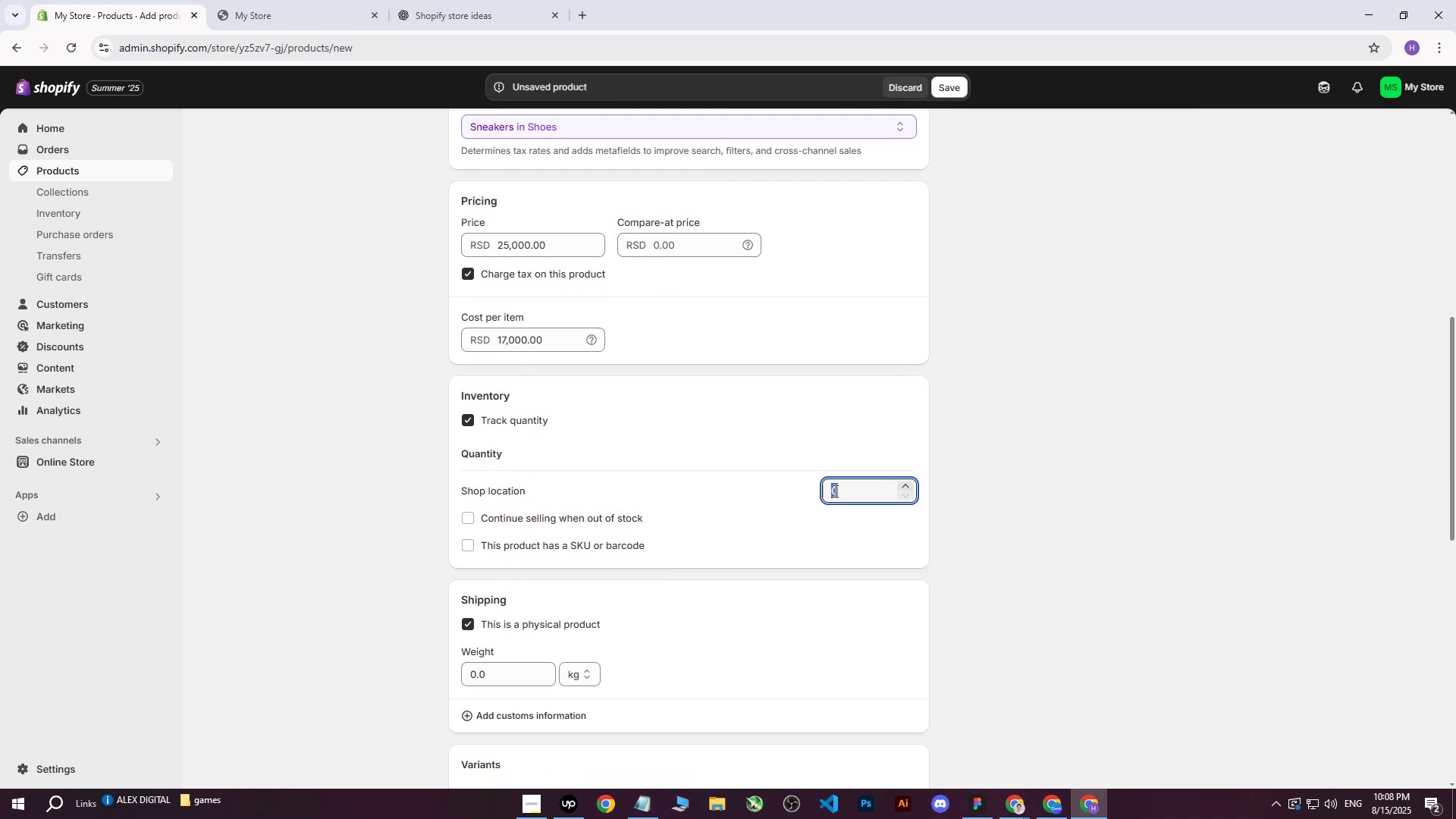 
type(160)
 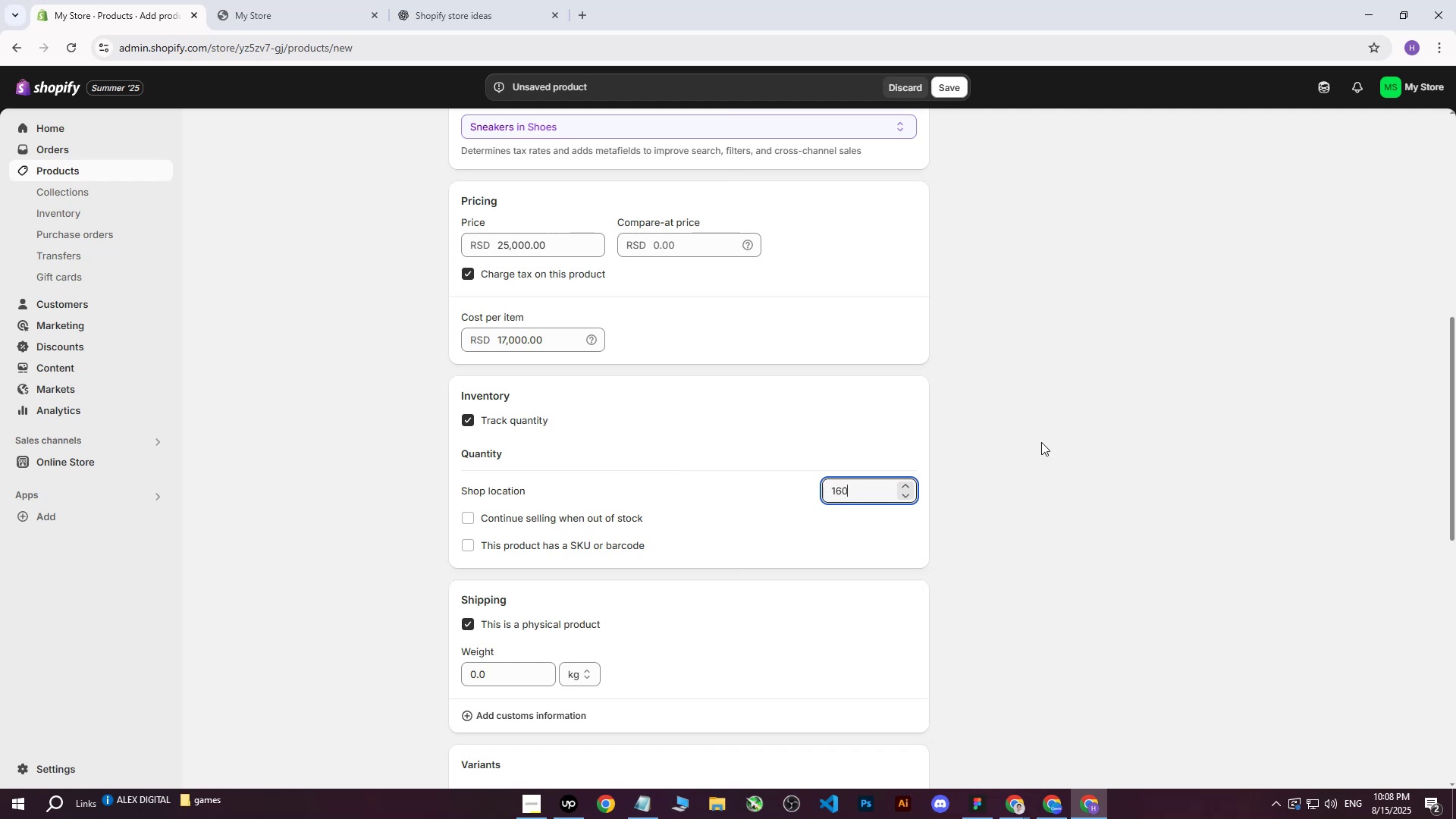 
left_click([1041, 442])
 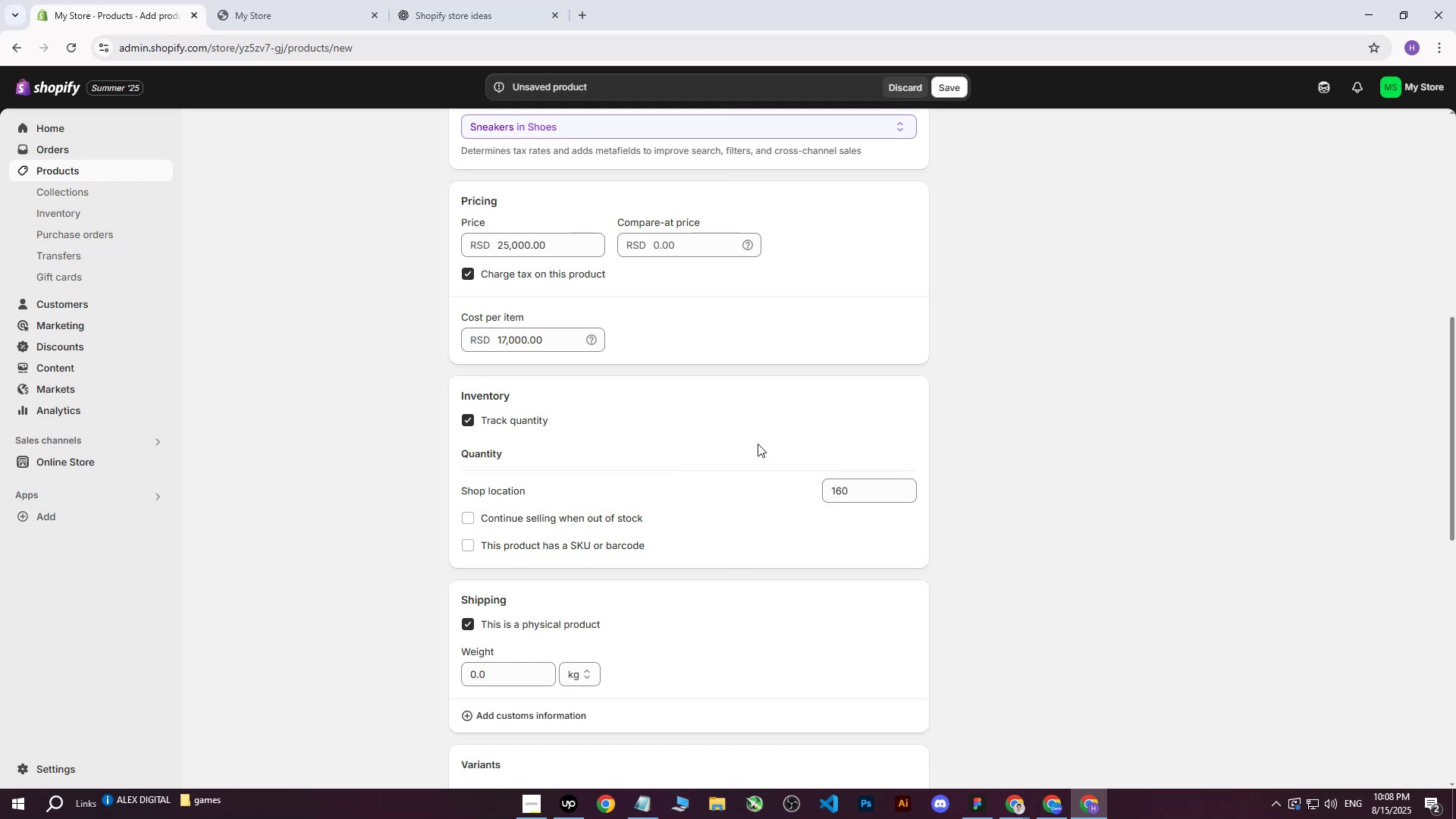 
scroll: coordinate [742, 443], scroll_direction: down, amount: 2.0
 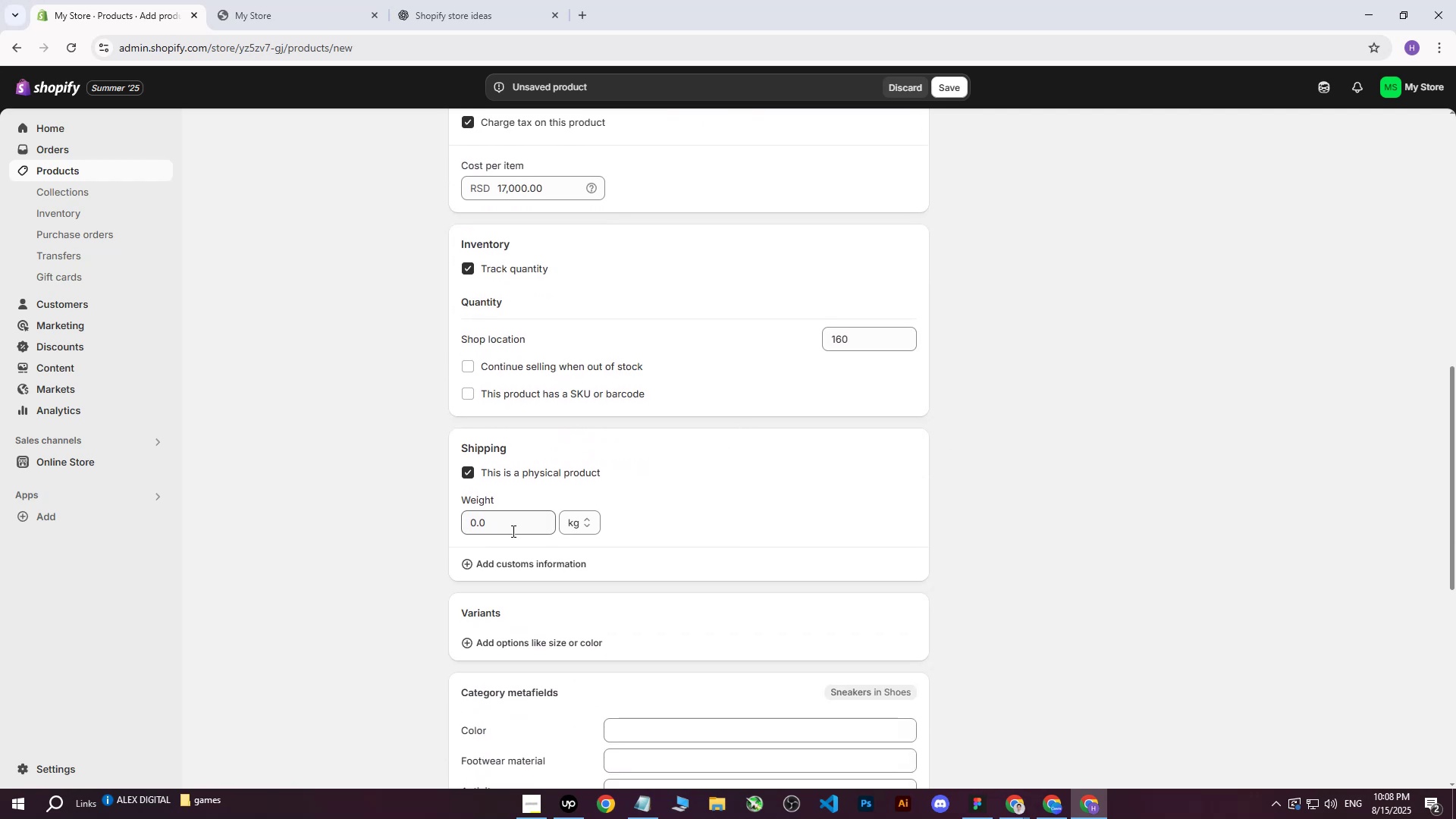 
left_click([506, 529])
 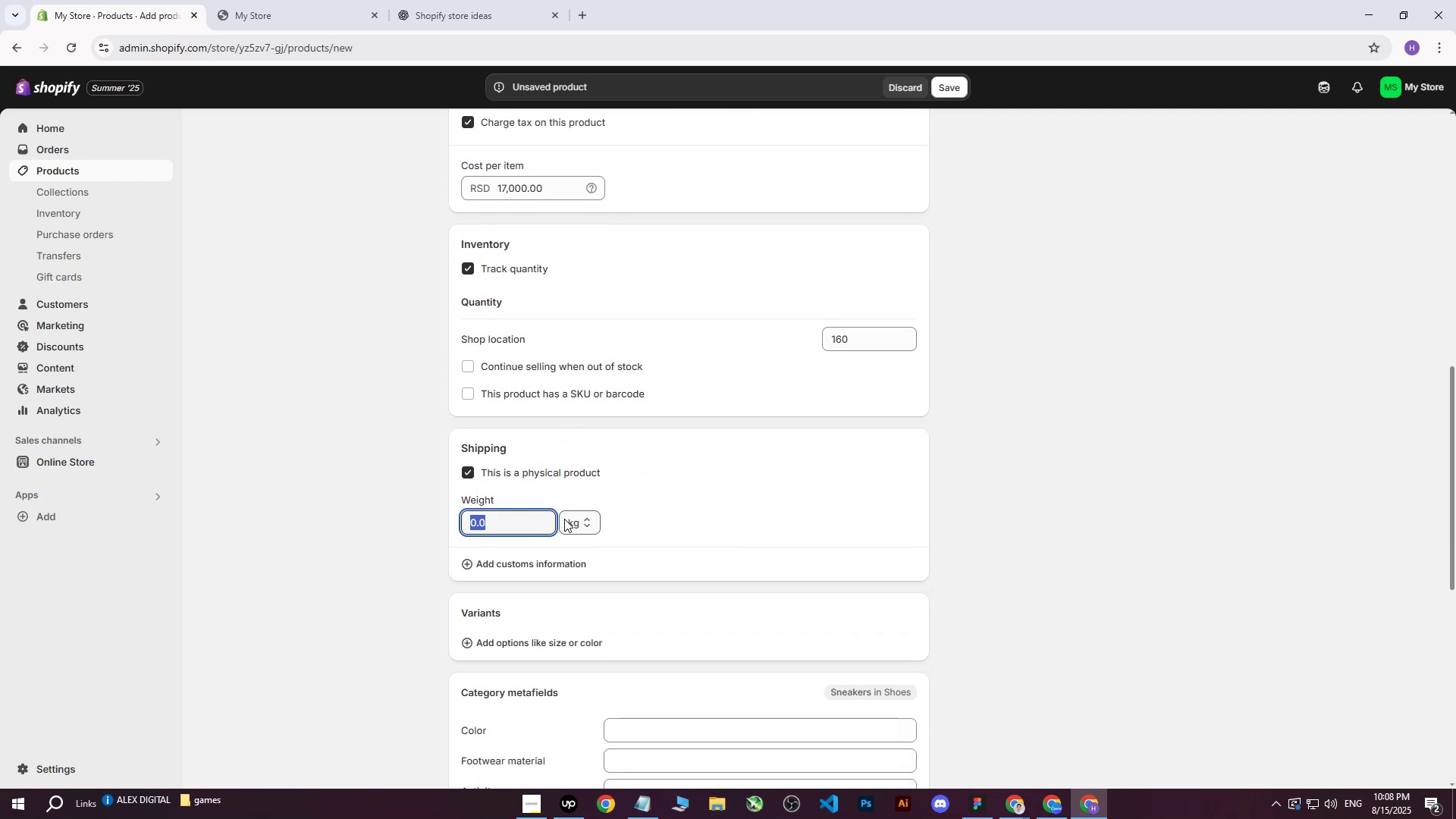 
key(8)
 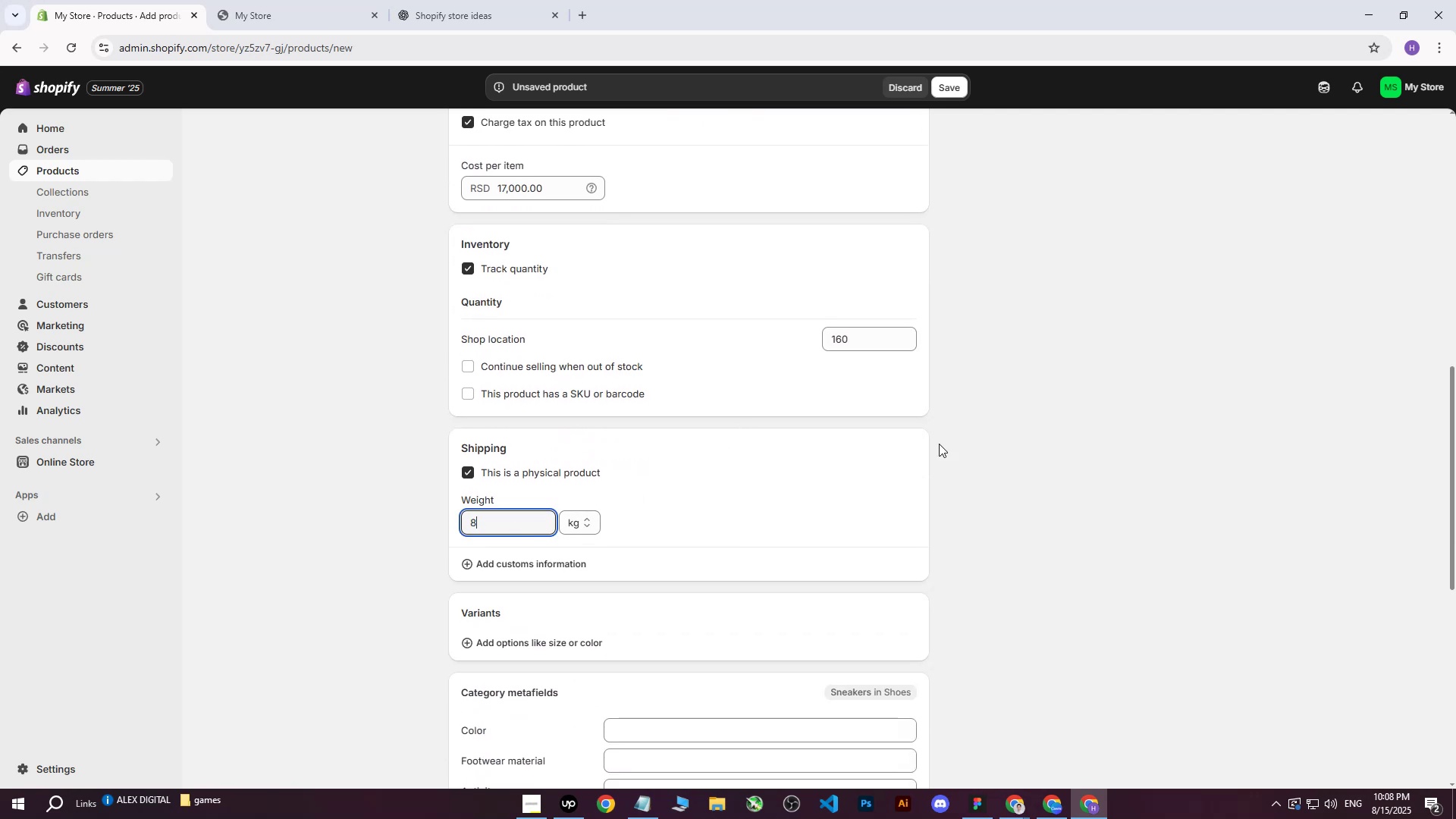 
left_click([943, 444])
 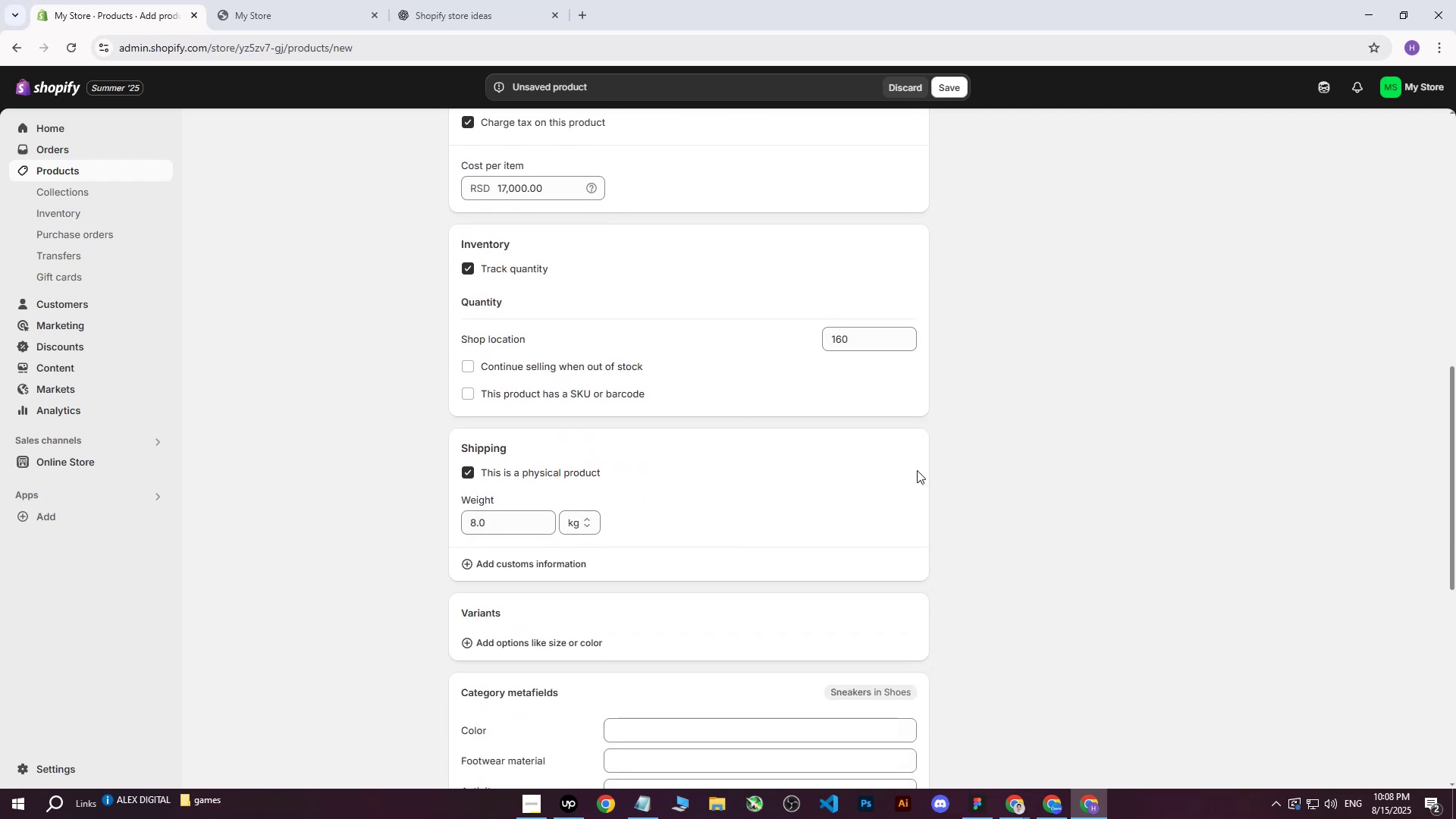 
scroll: coordinate [691, 576], scroll_direction: down, amount: 3.0
 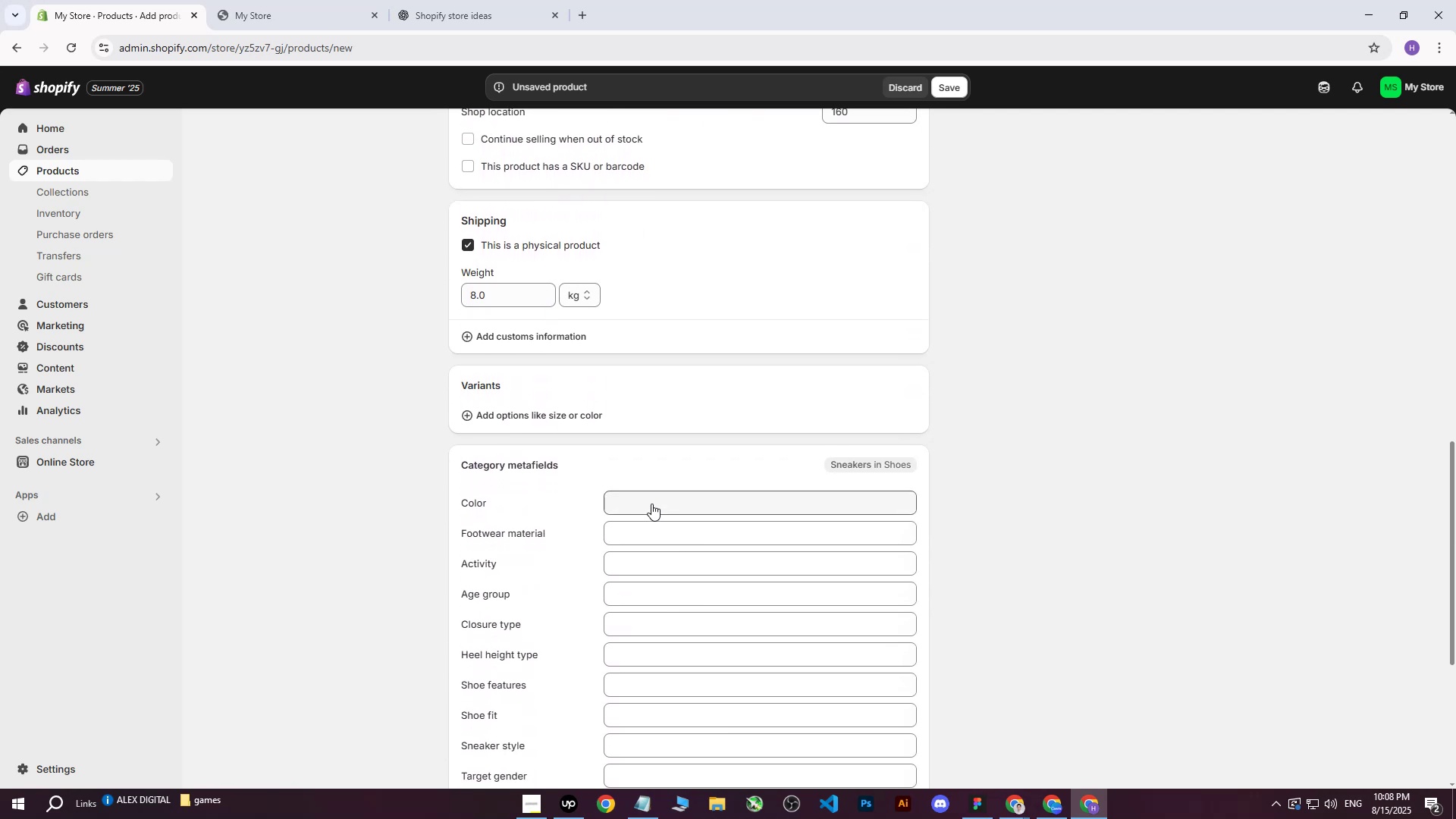 
left_click([651, 502])
 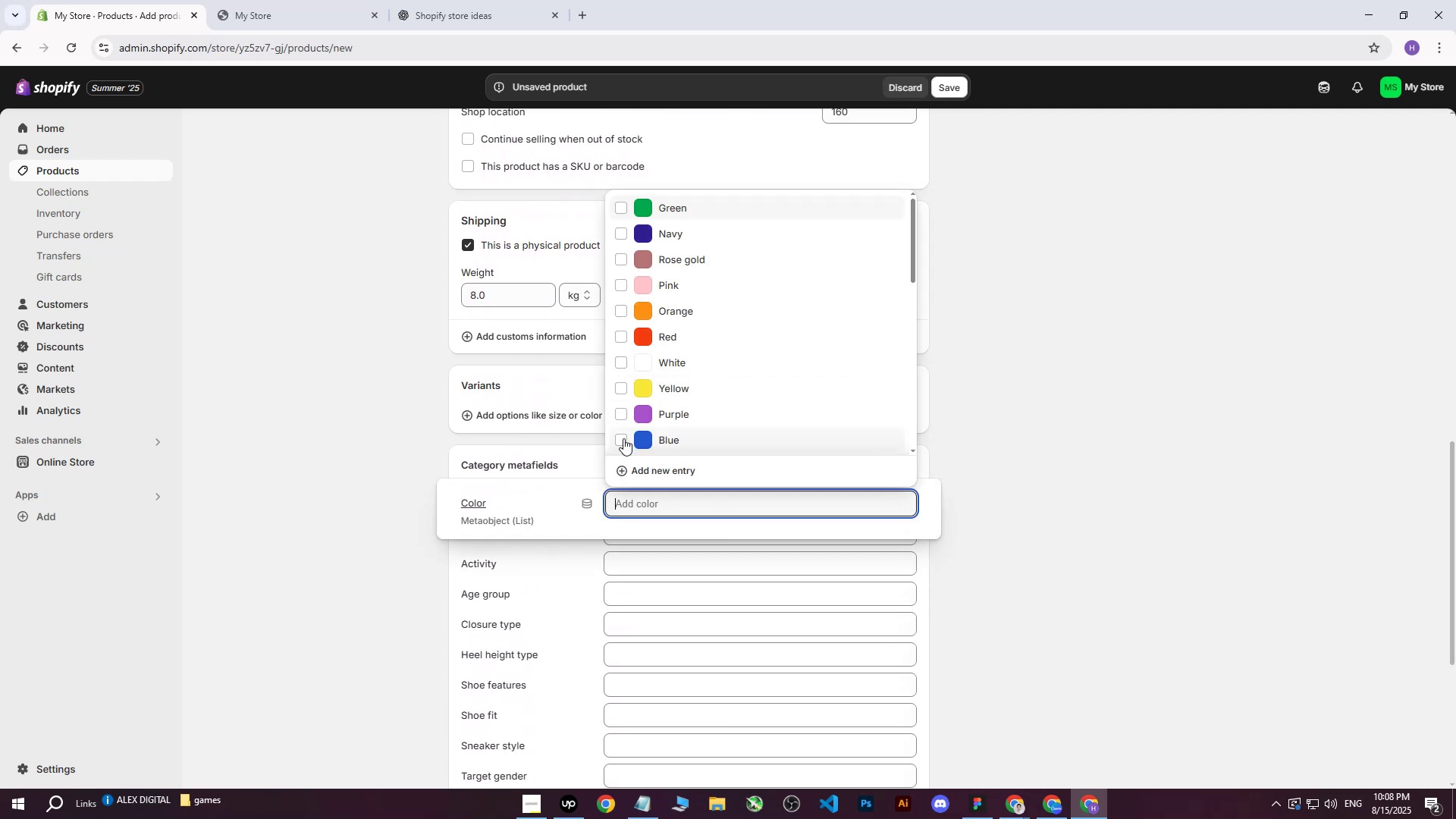 
double_click([620, 419])
 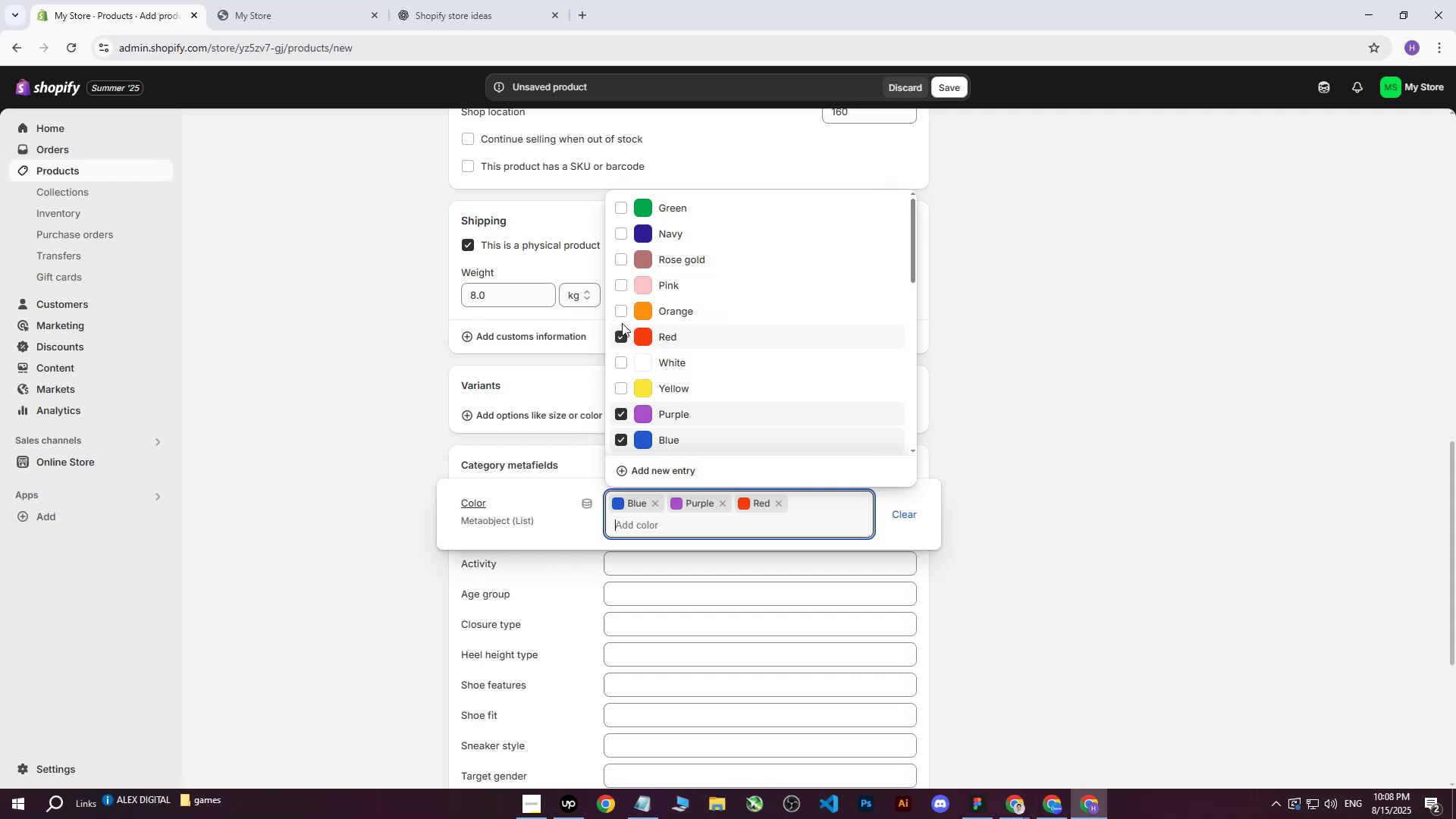 
double_click([620, 311])
 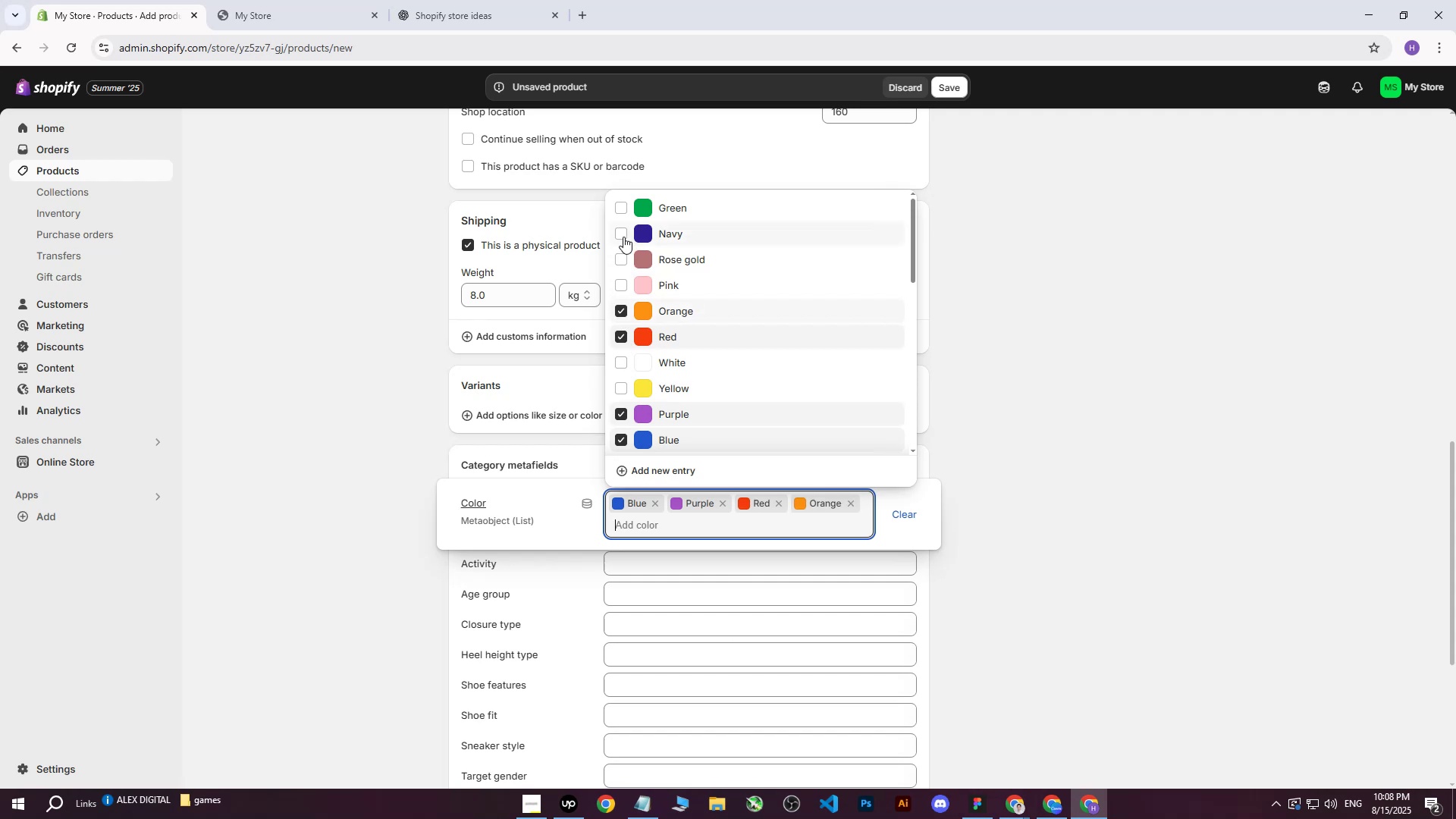 
double_click([620, 286])
 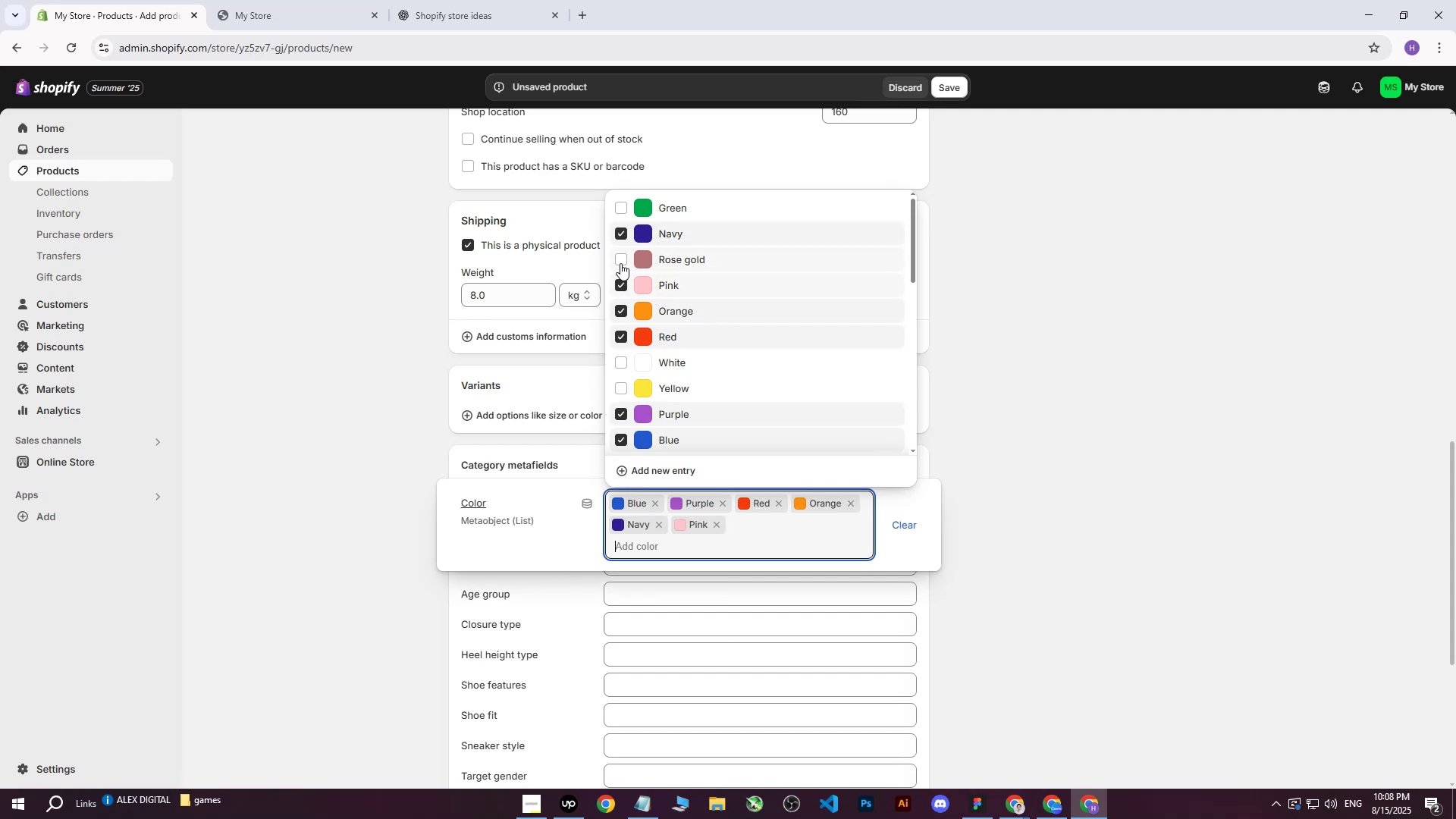 
triple_click([620, 262])
 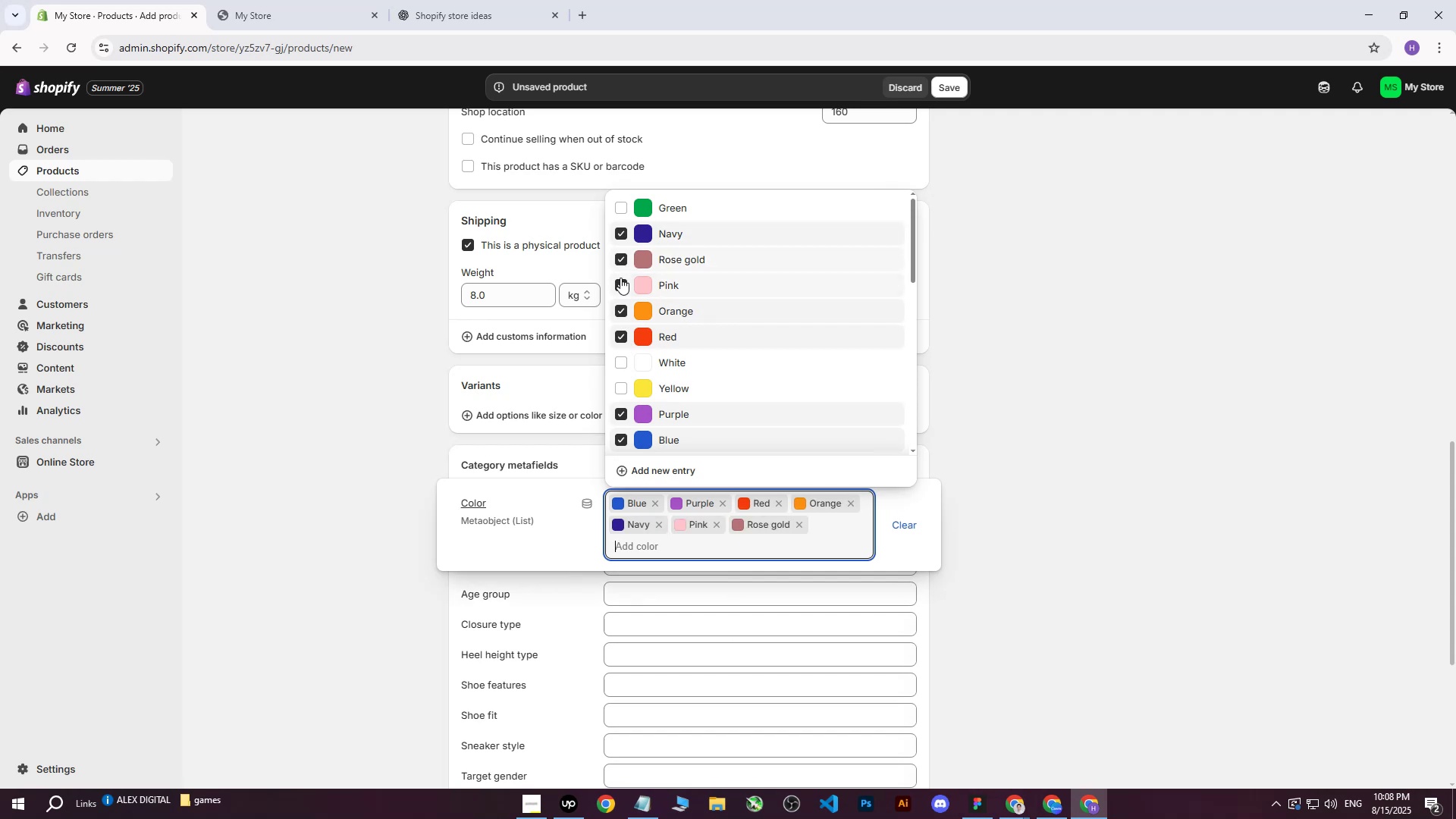 
triple_click([621, 281])
 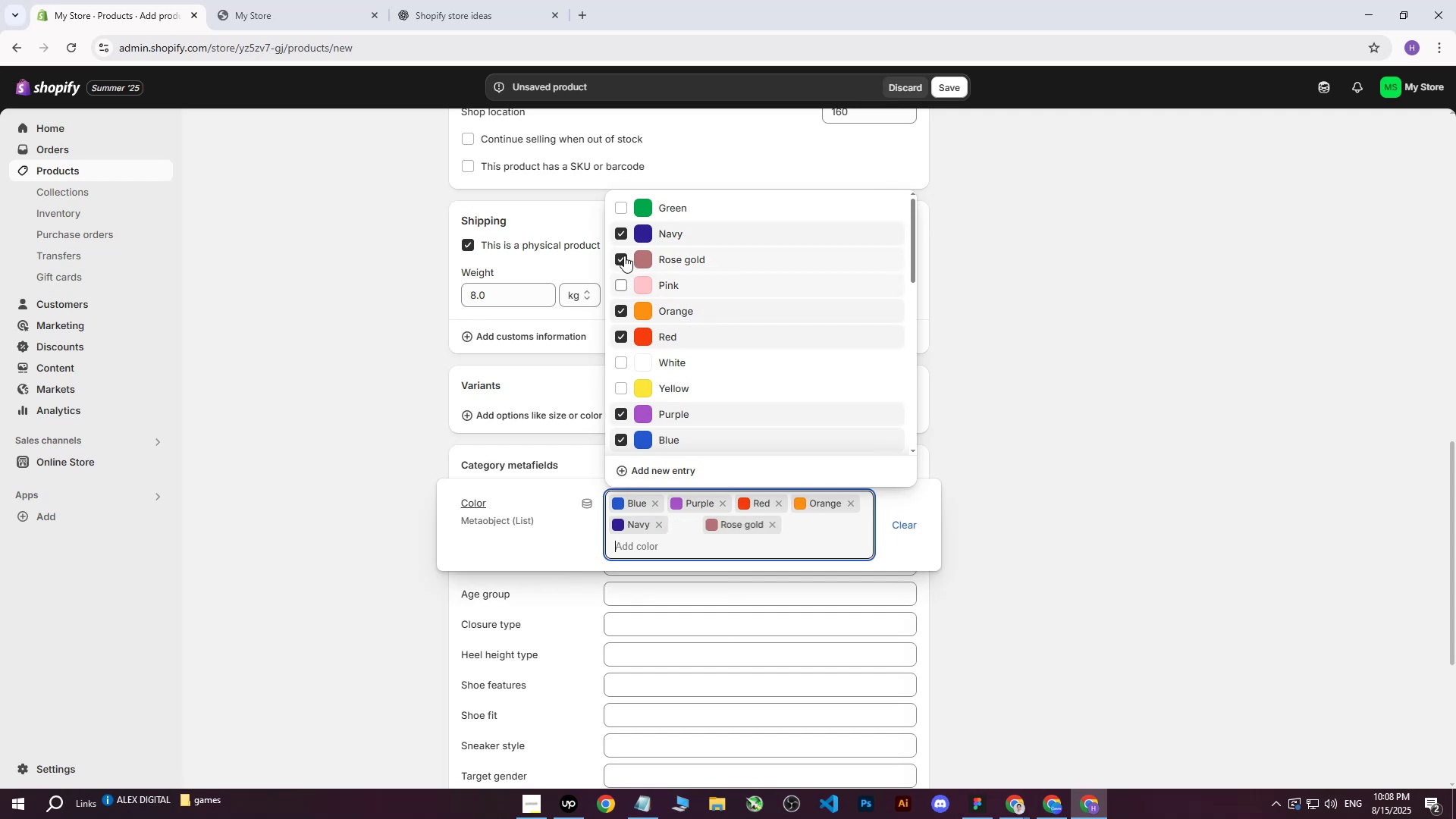 
triple_click([624, 256])
 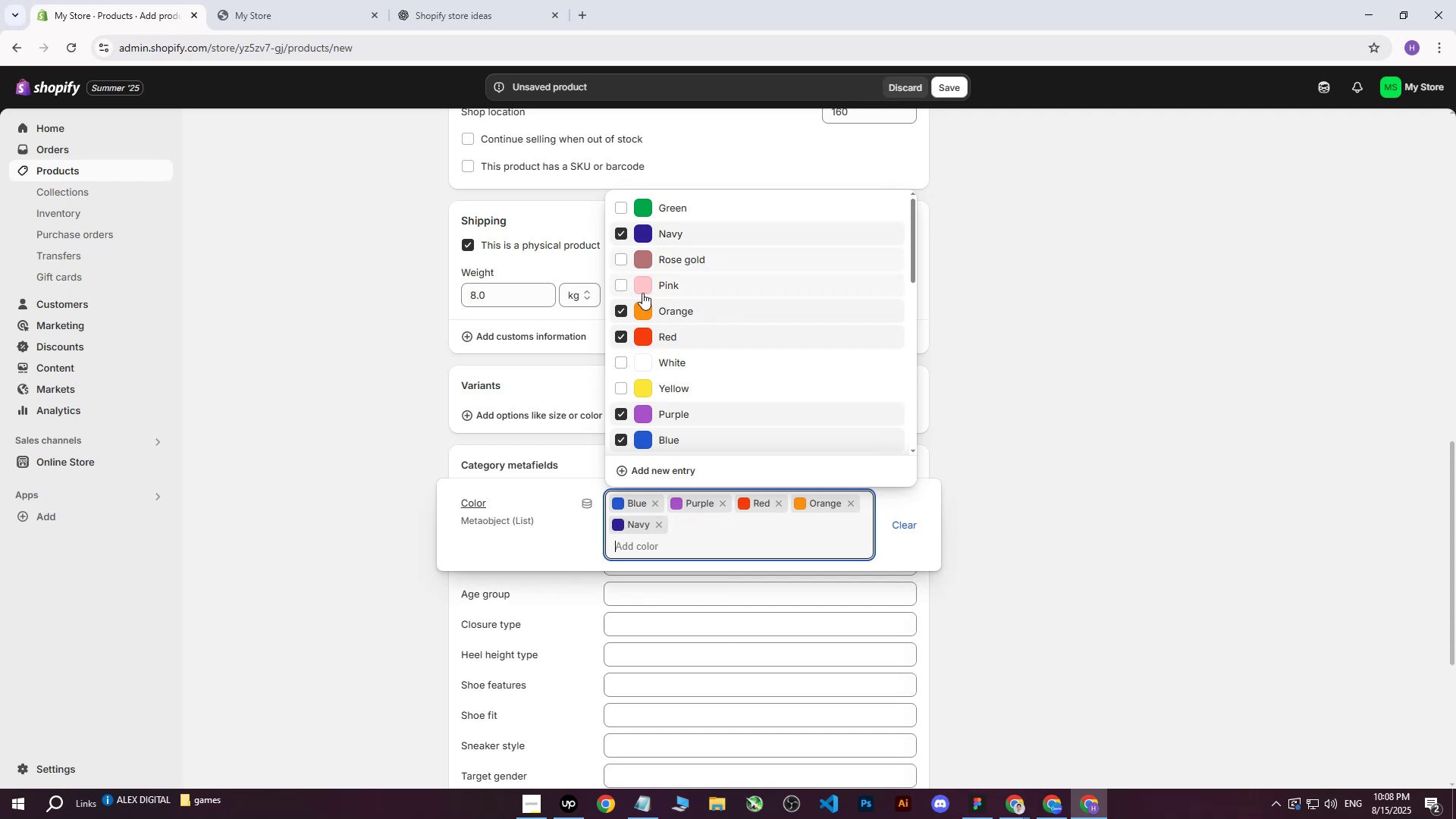 
scroll: coordinate [783, 302], scroll_direction: down, amount: 4.0
 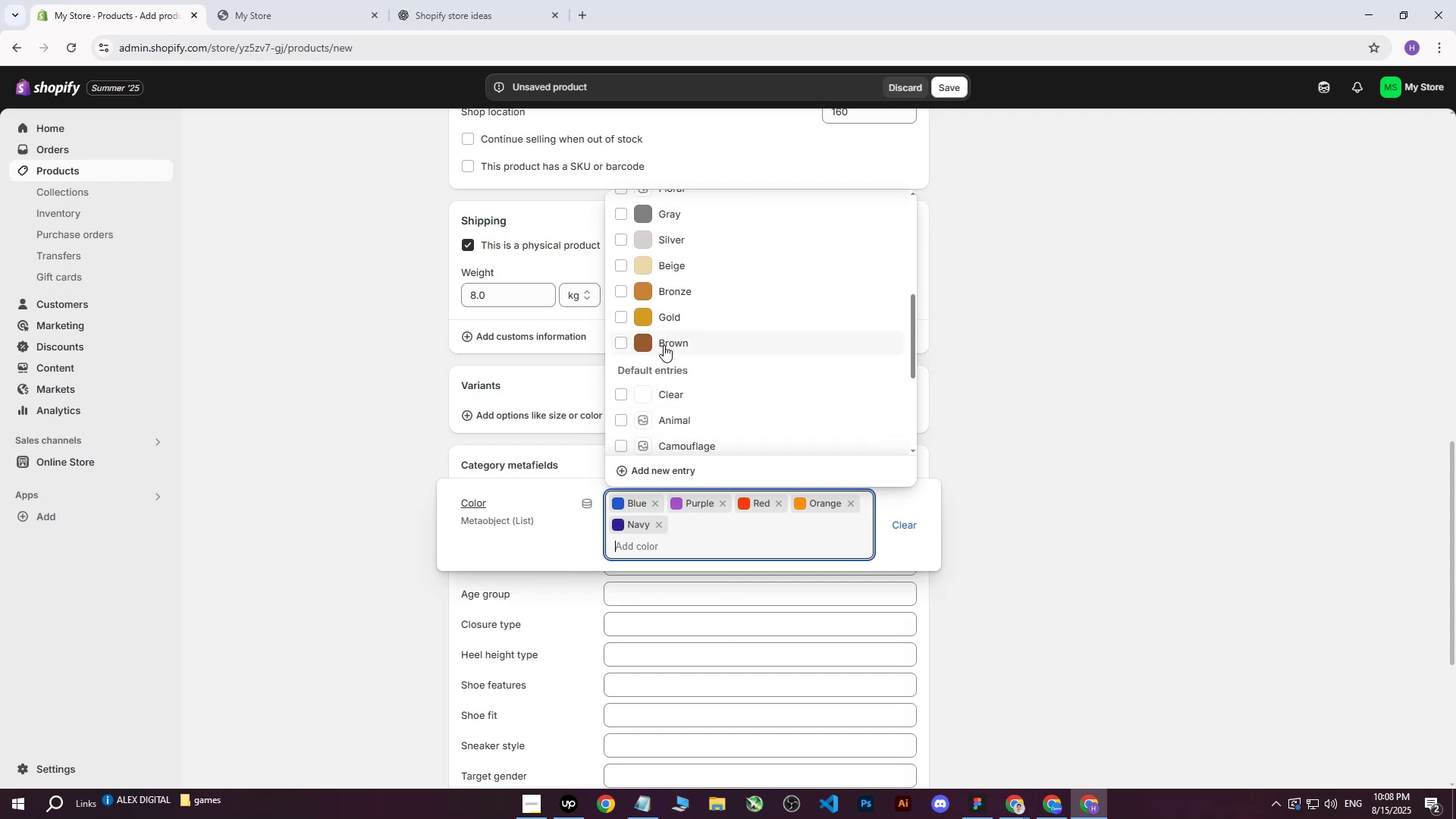 
scroll: coordinate [799, 376], scroll_direction: up, amount: 2.0
 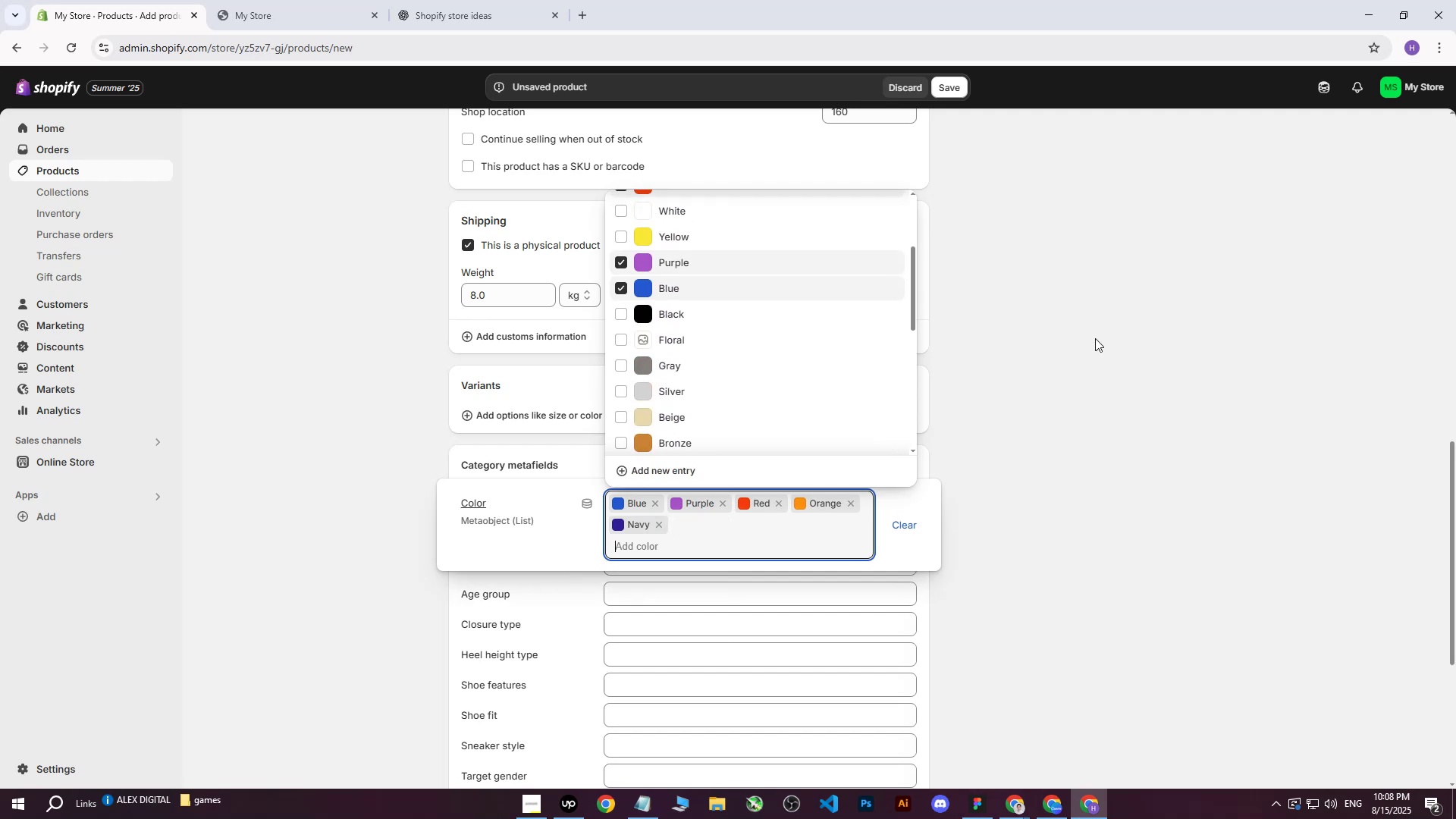 
left_click([1095, 338])
 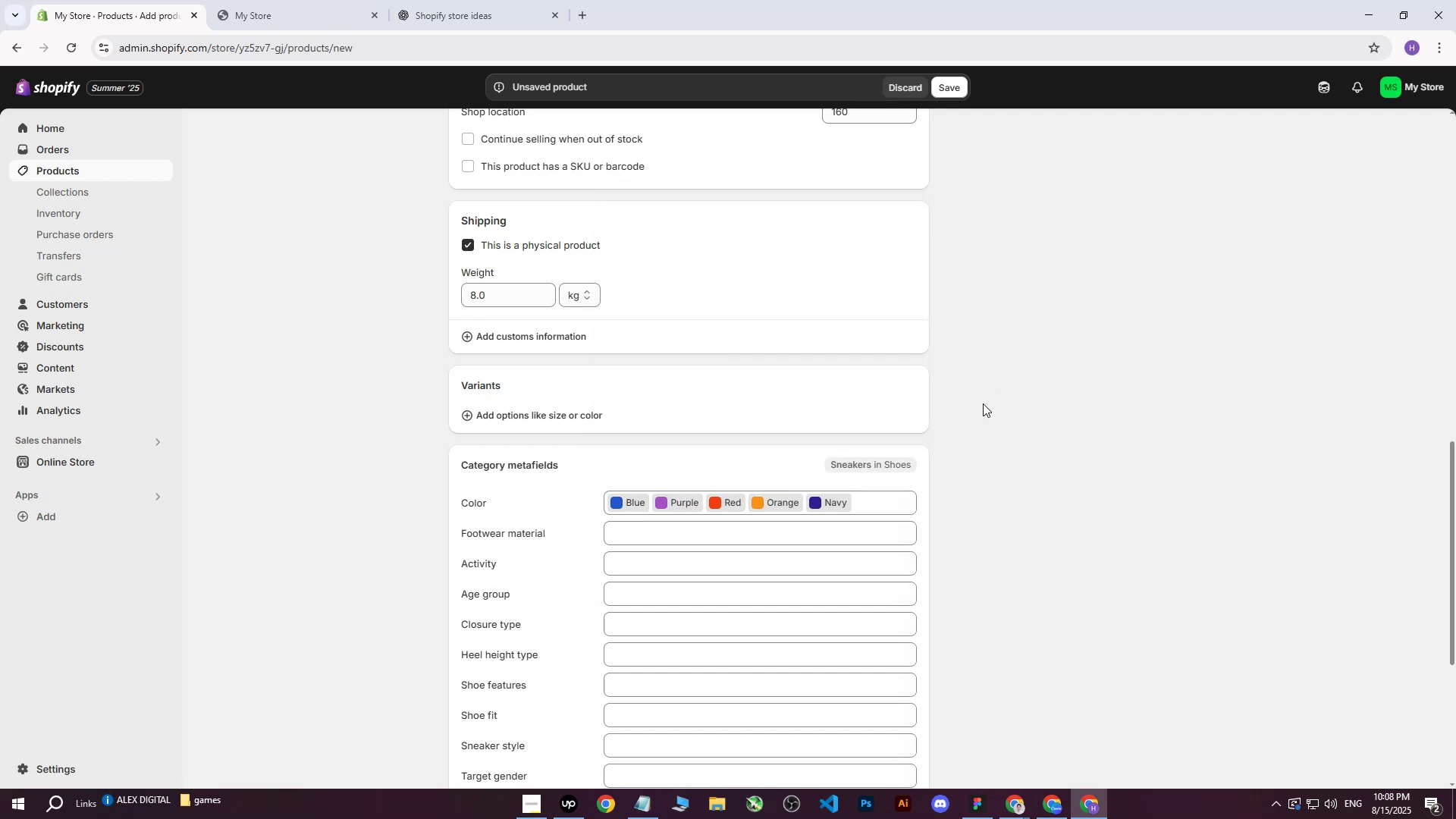 
scroll: coordinate [864, 470], scroll_direction: up, amount: 12.0
 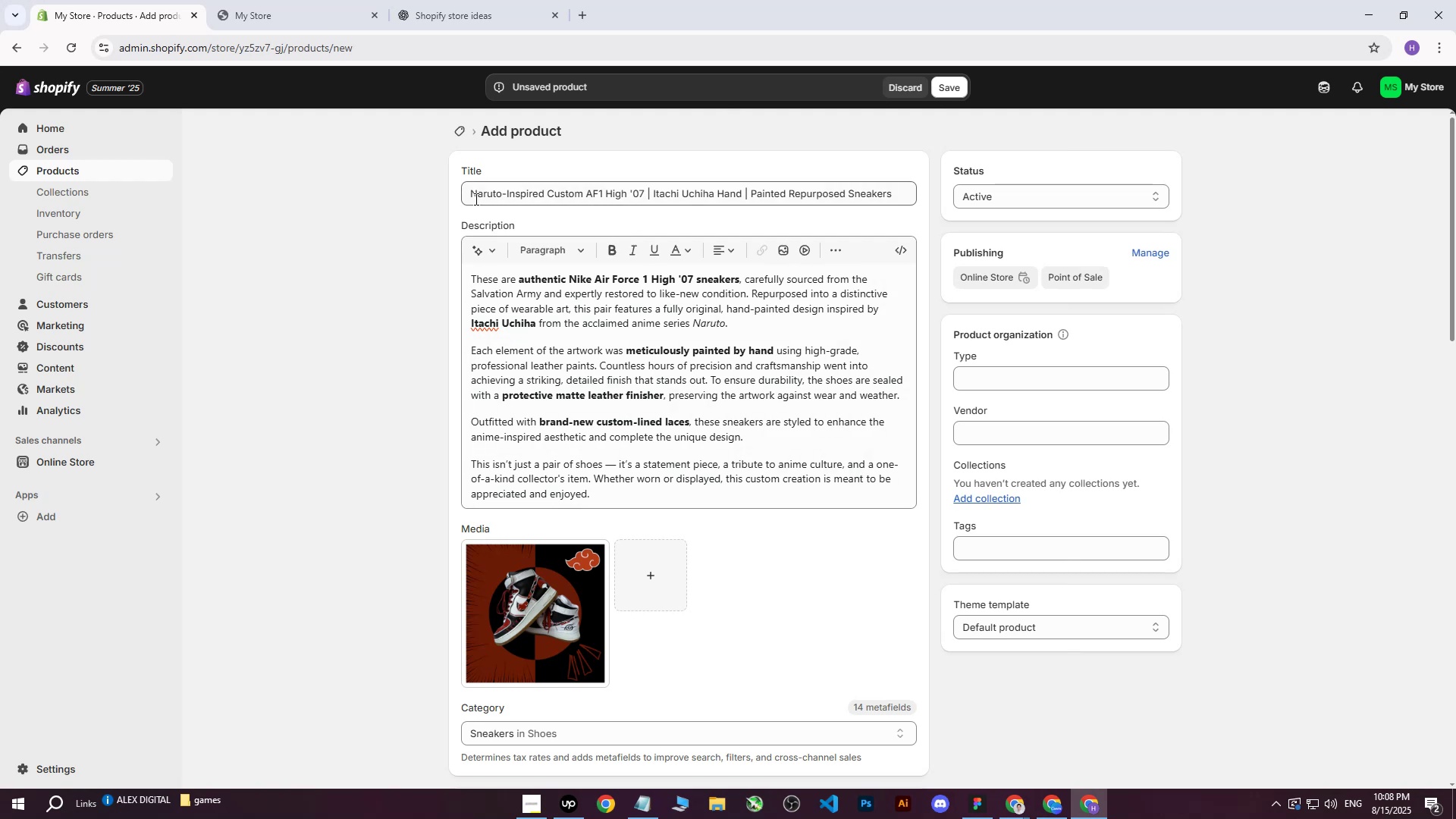 
left_click_drag(start_coordinate=[472, 197], to_coordinate=[971, 192])
 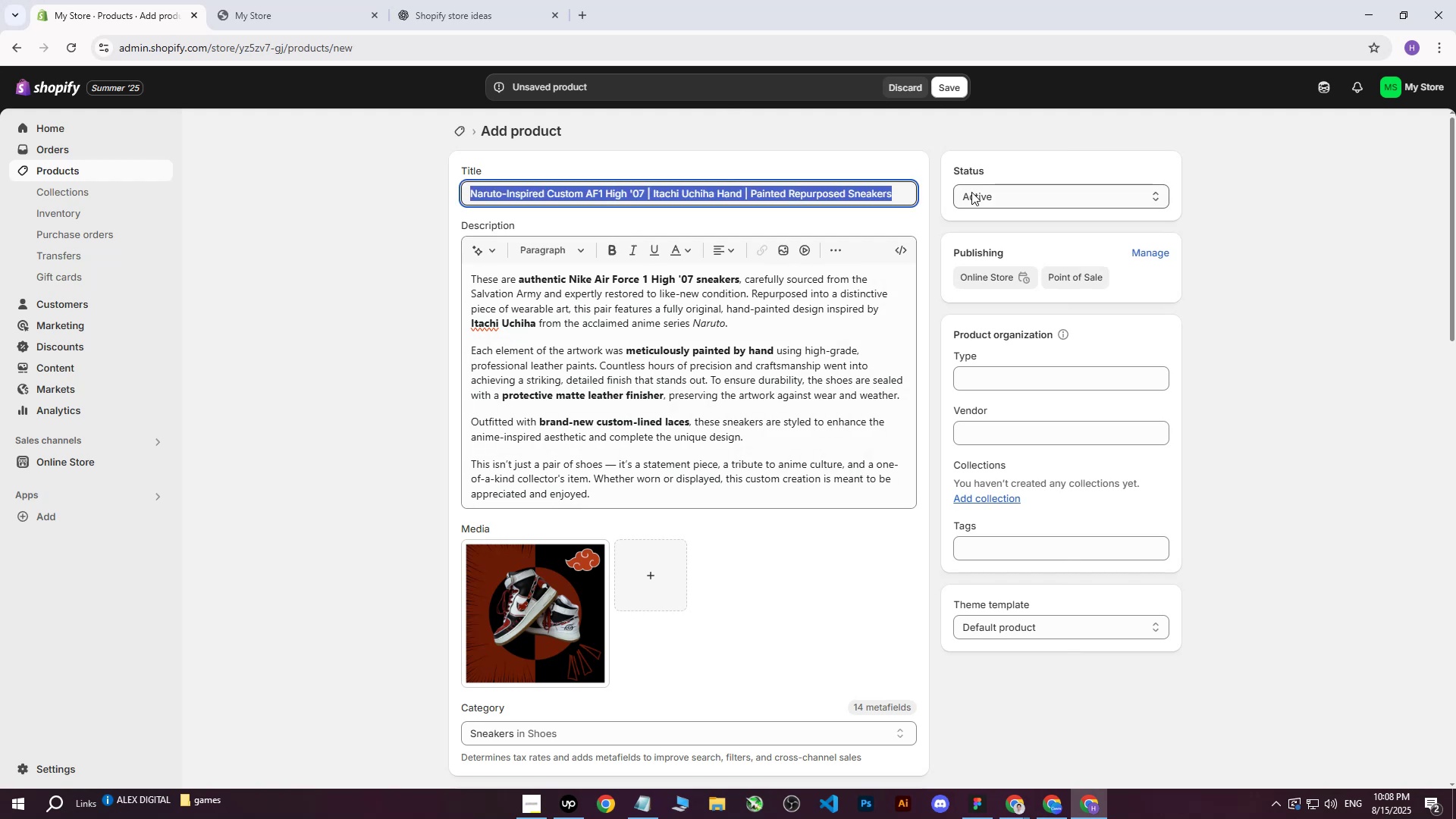 
key(Control+C)
 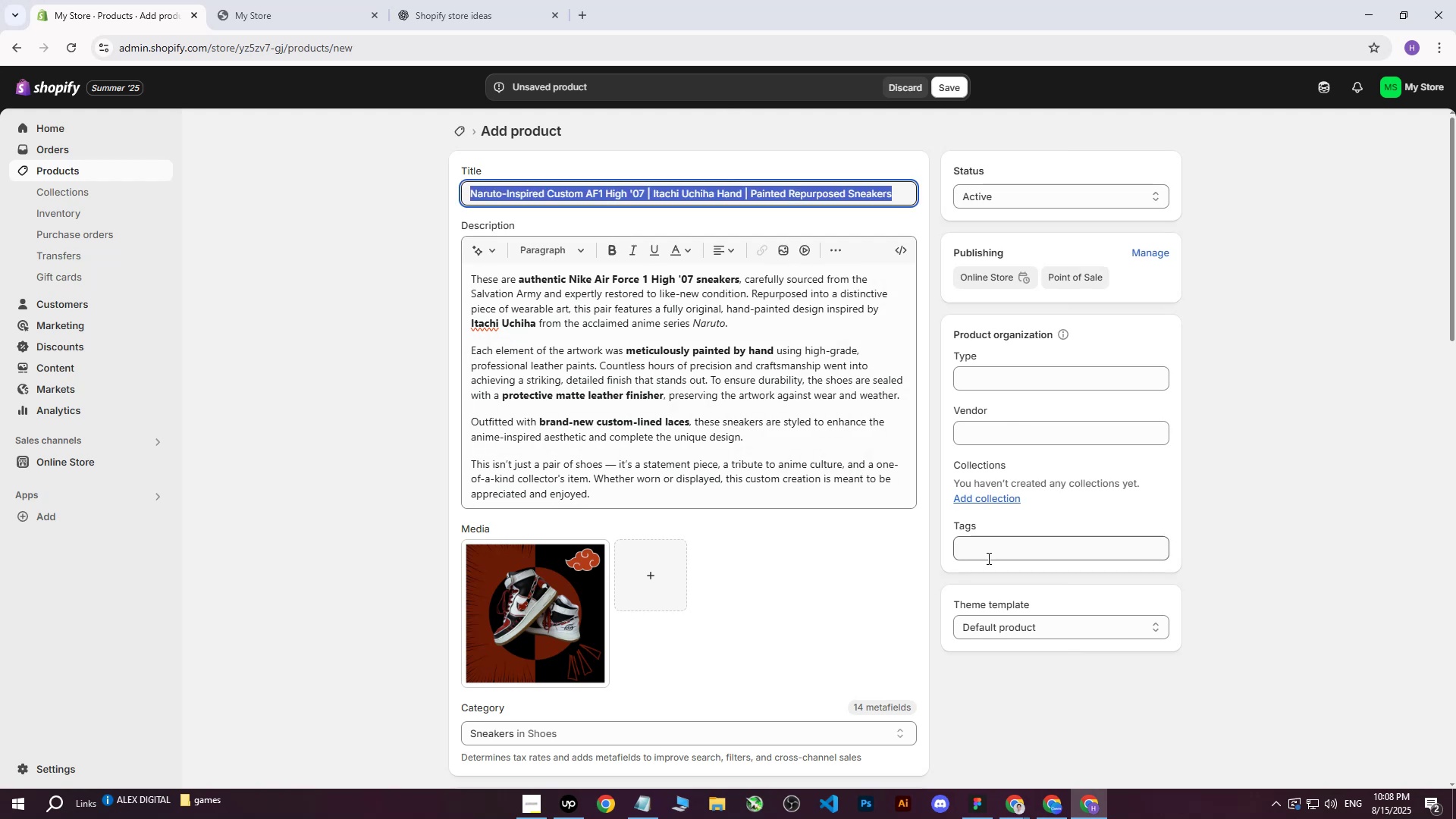 
left_click([987, 558])
 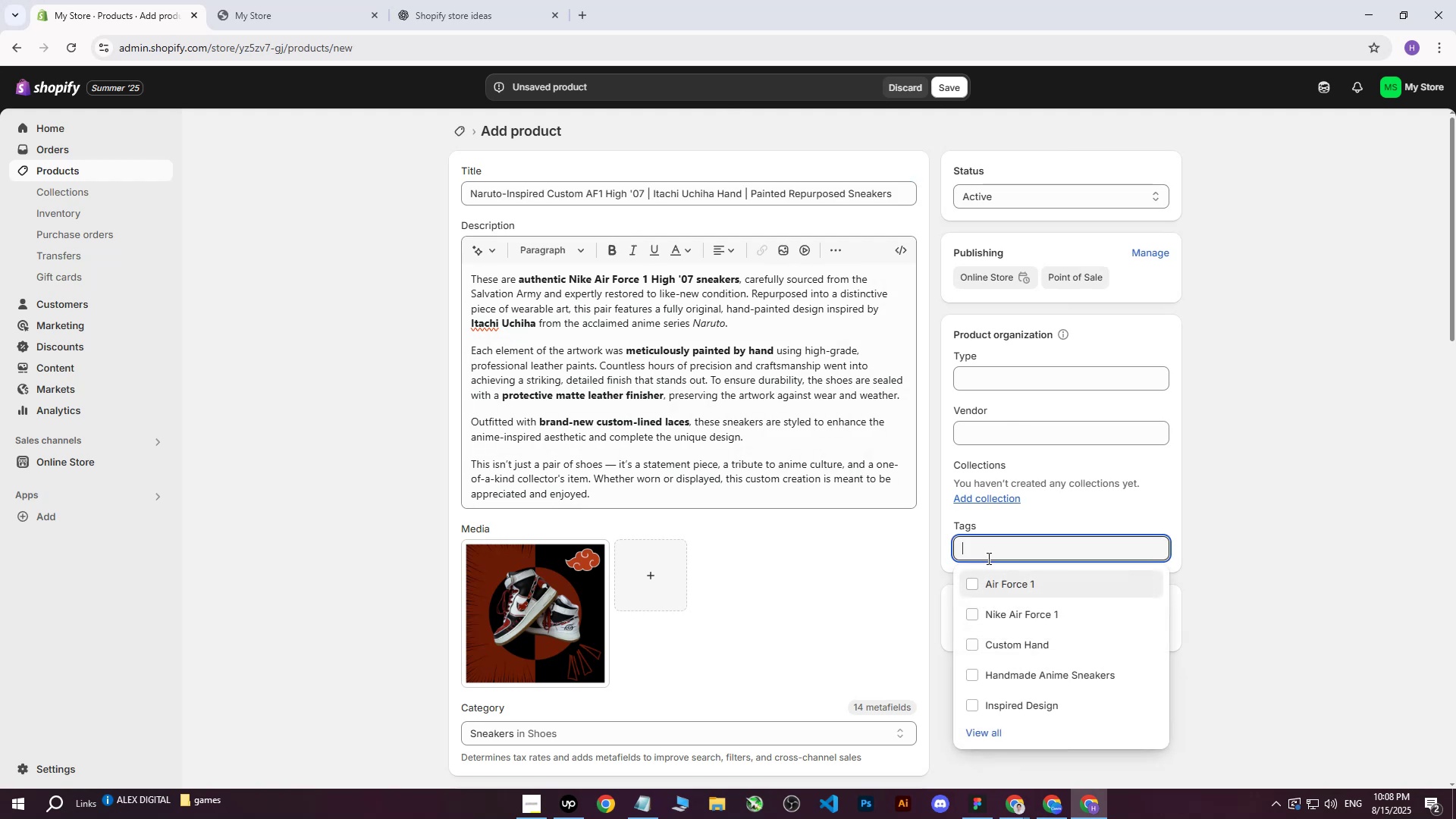 
key(Control+ControlLeft)
 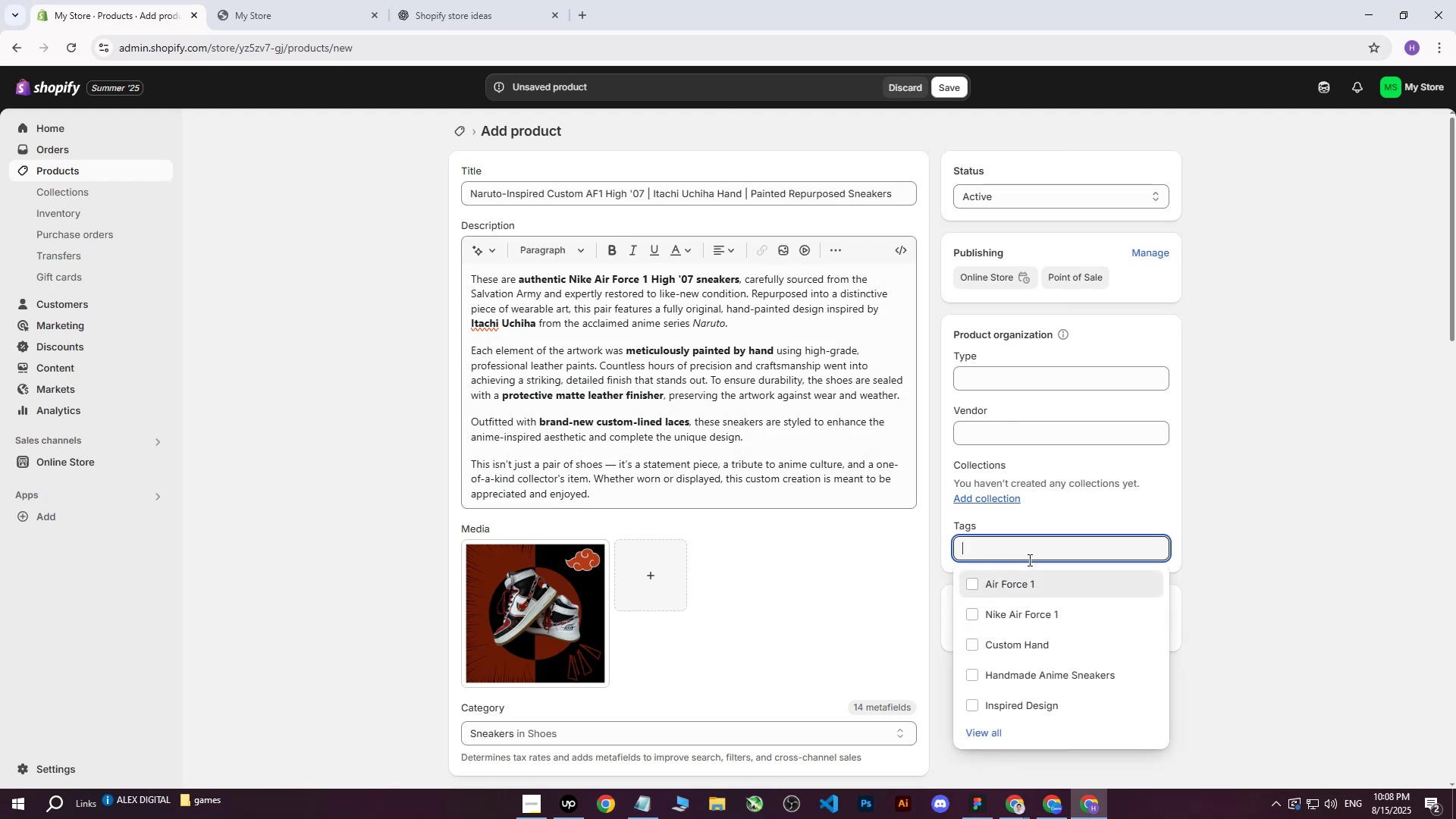 
key(Control+V)
 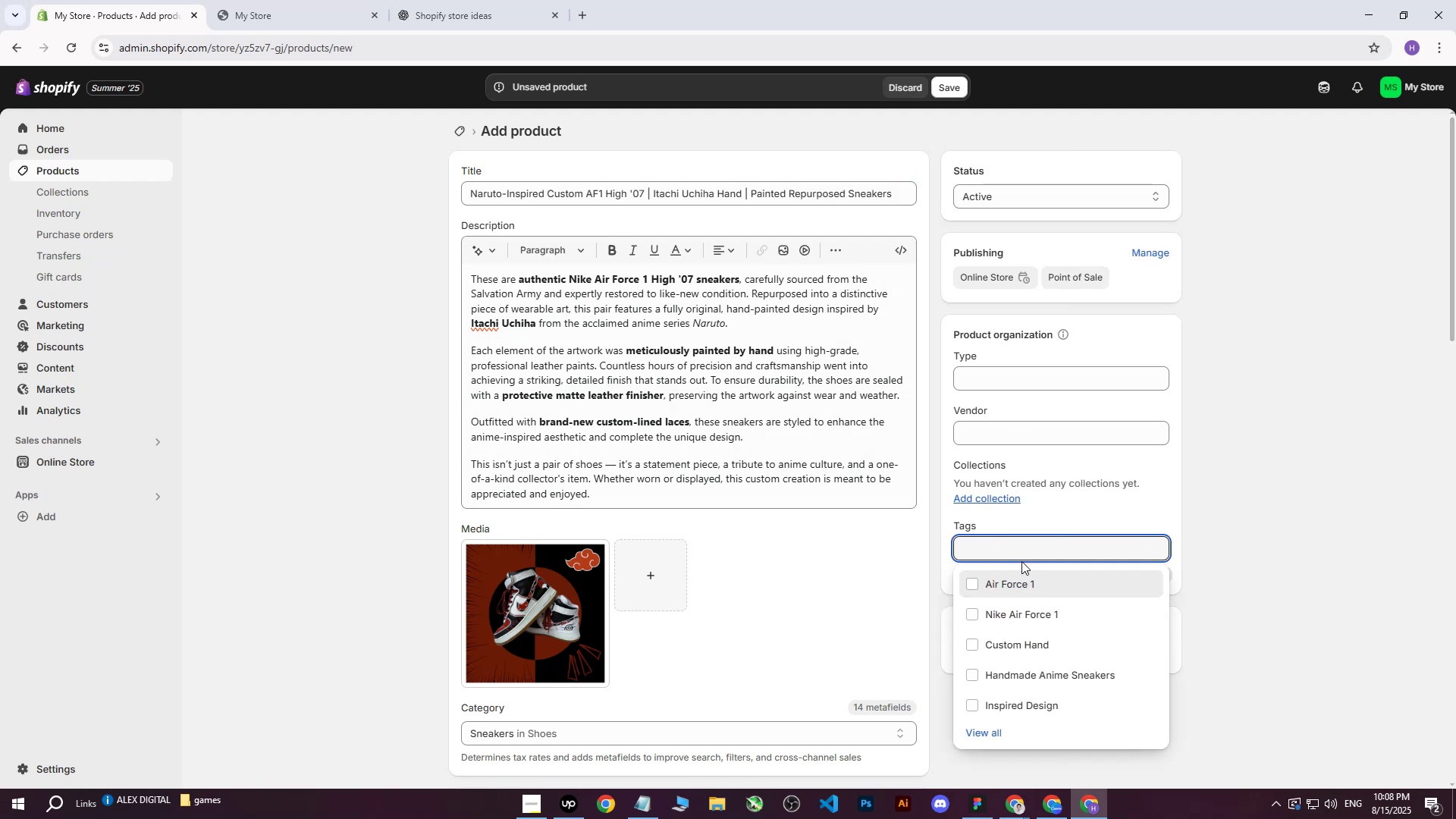 
left_click_drag(start_coordinate=[475, 196], to_coordinate=[602, 193])
 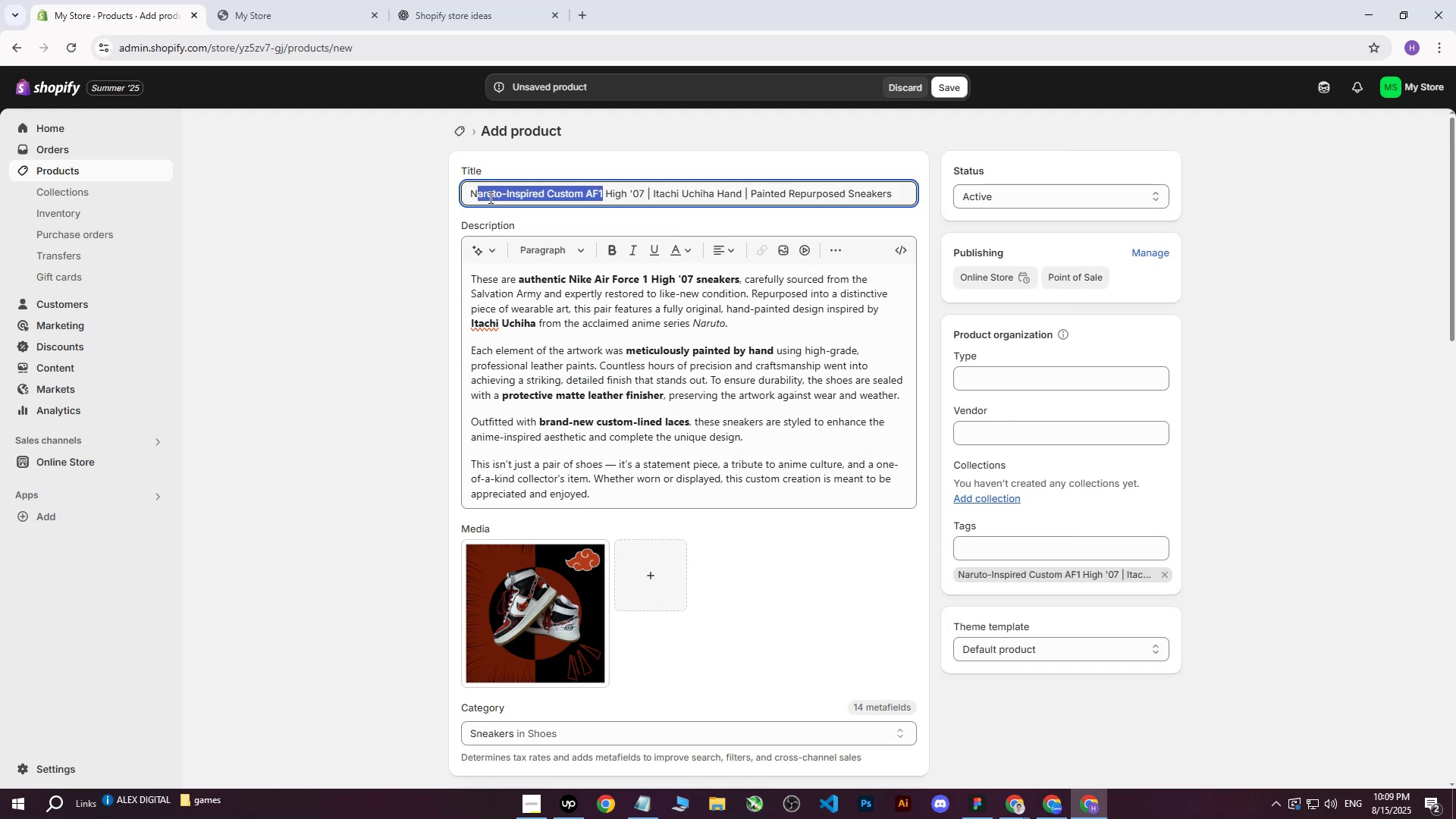 
left_click([489, 197])
 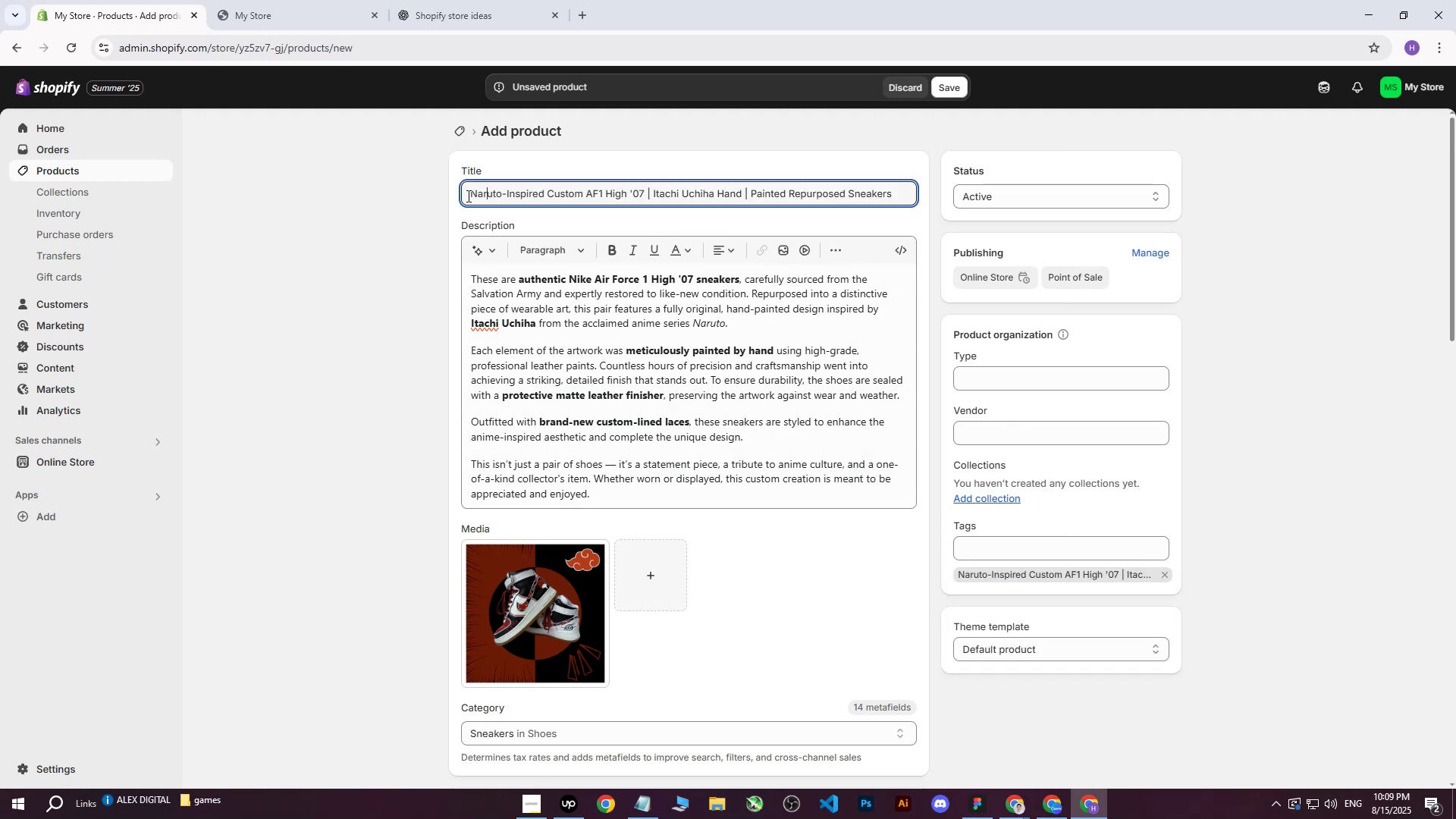 
left_click_drag(start_coordinate=[470, 194], to_coordinate=[645, 195])
 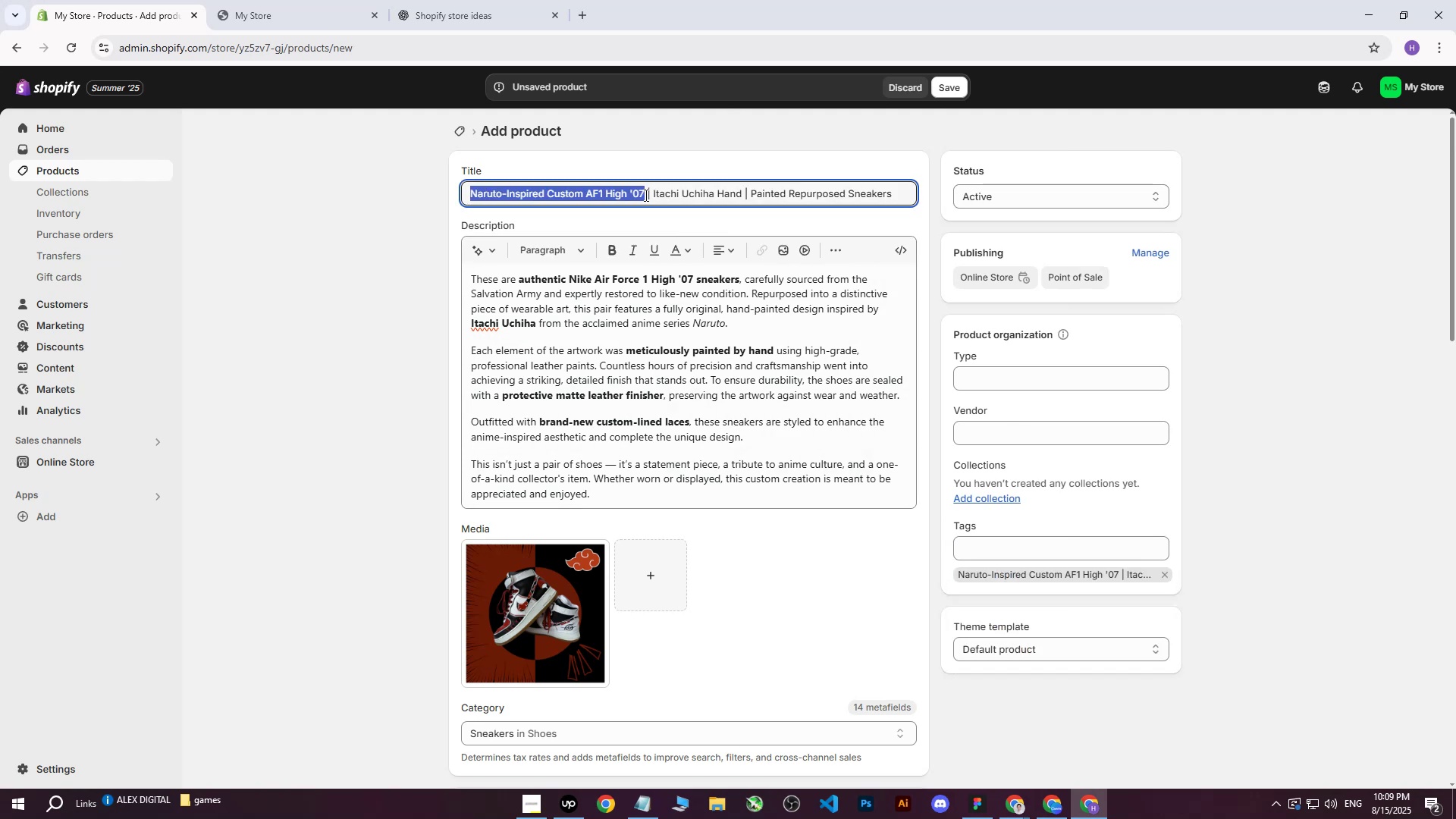 
key(Control+ControlLeft)
 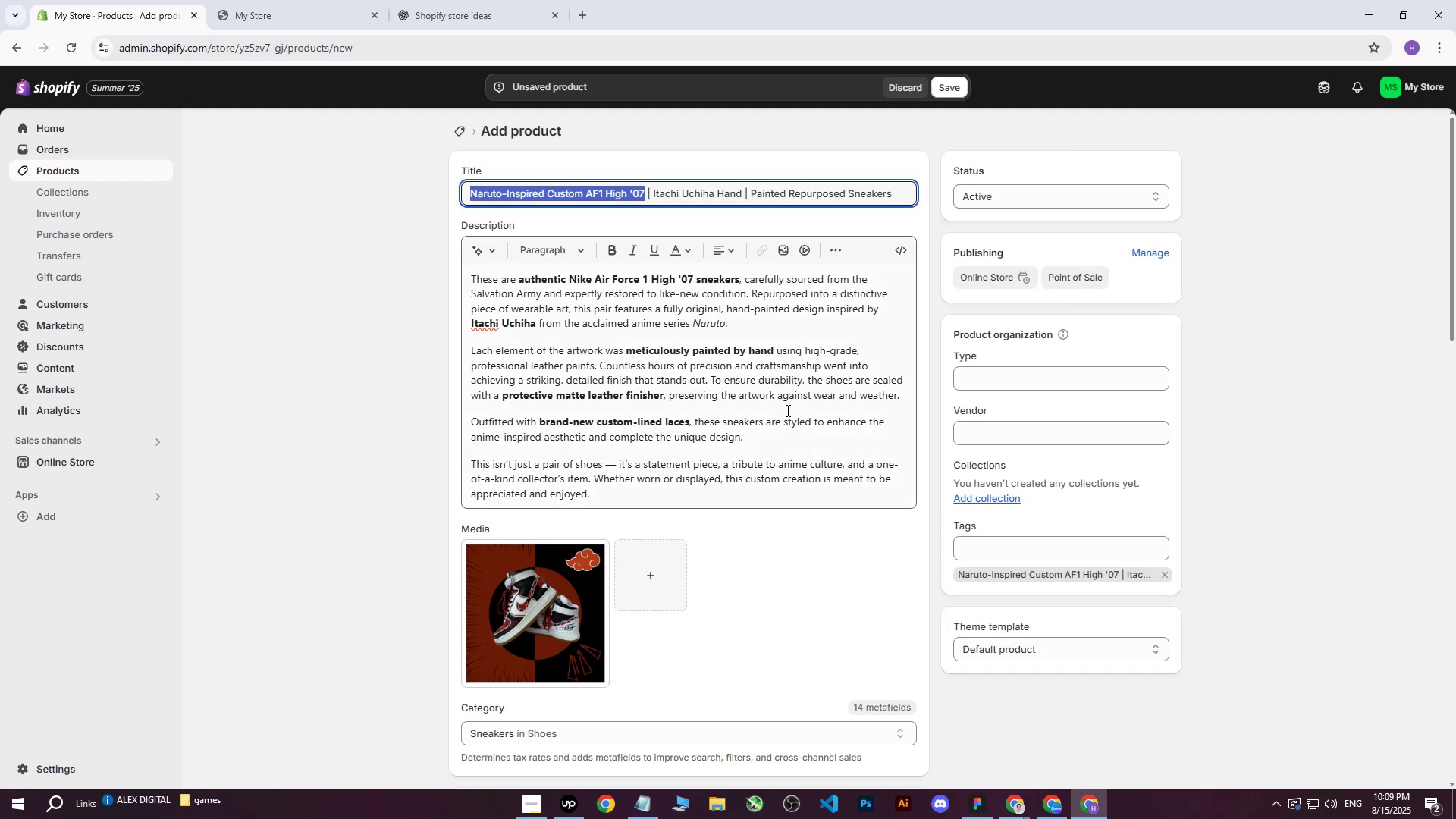 
key(Control+C)
 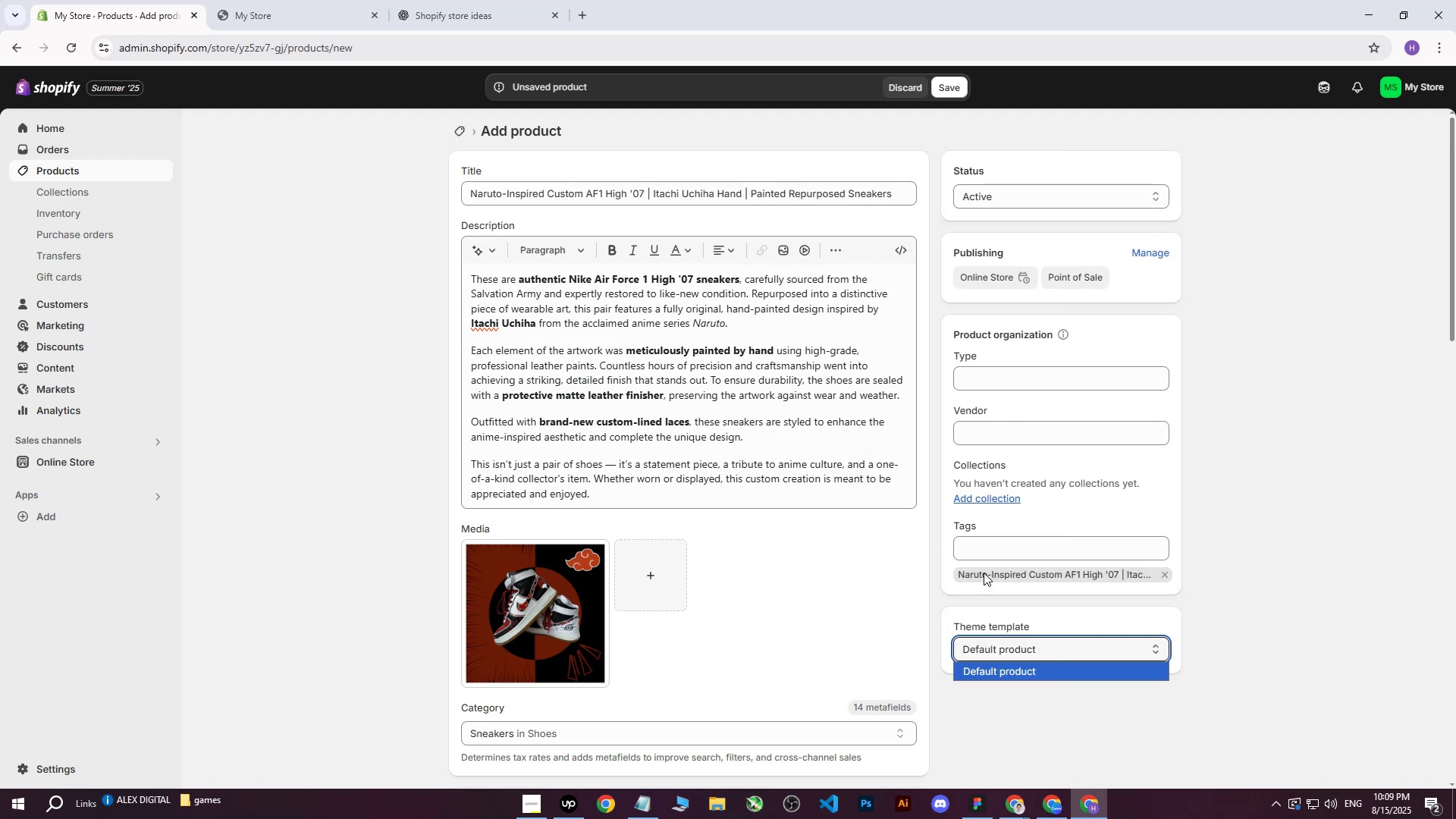 
double_click([980, 538])
 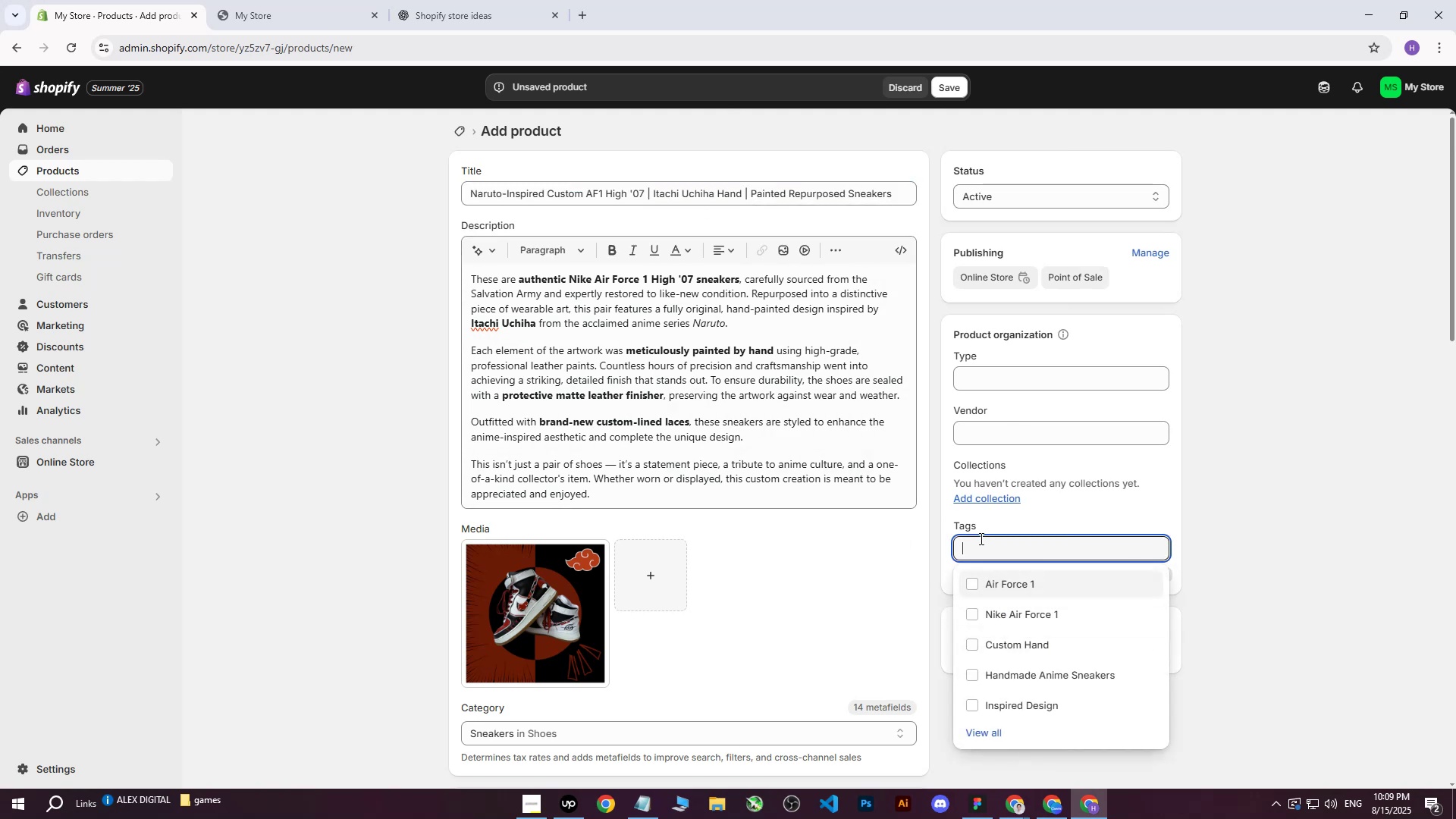 
key(Control+ControlLeft)
 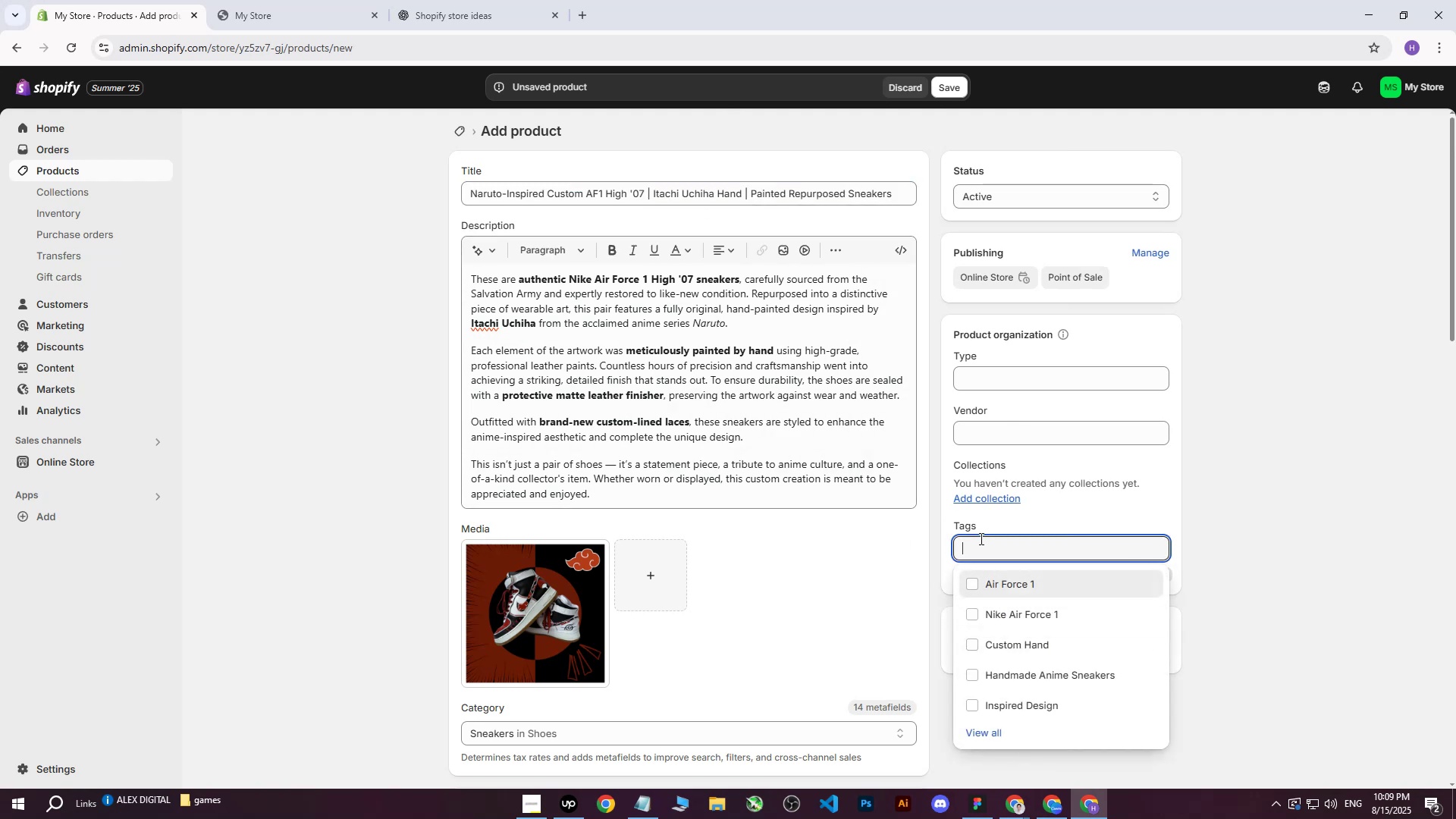 
key(Control+V)
 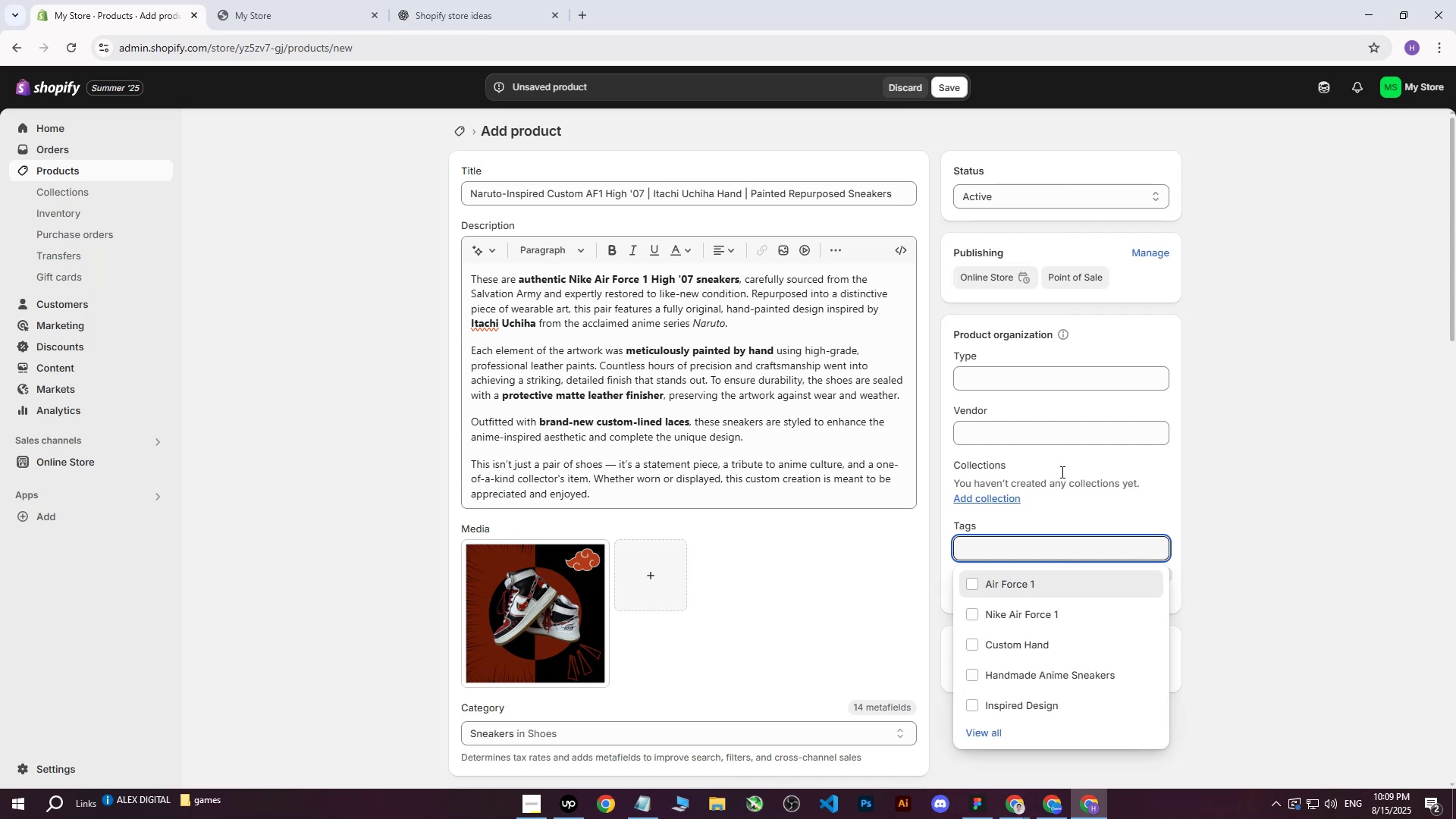 
double_click([1185, 327])
 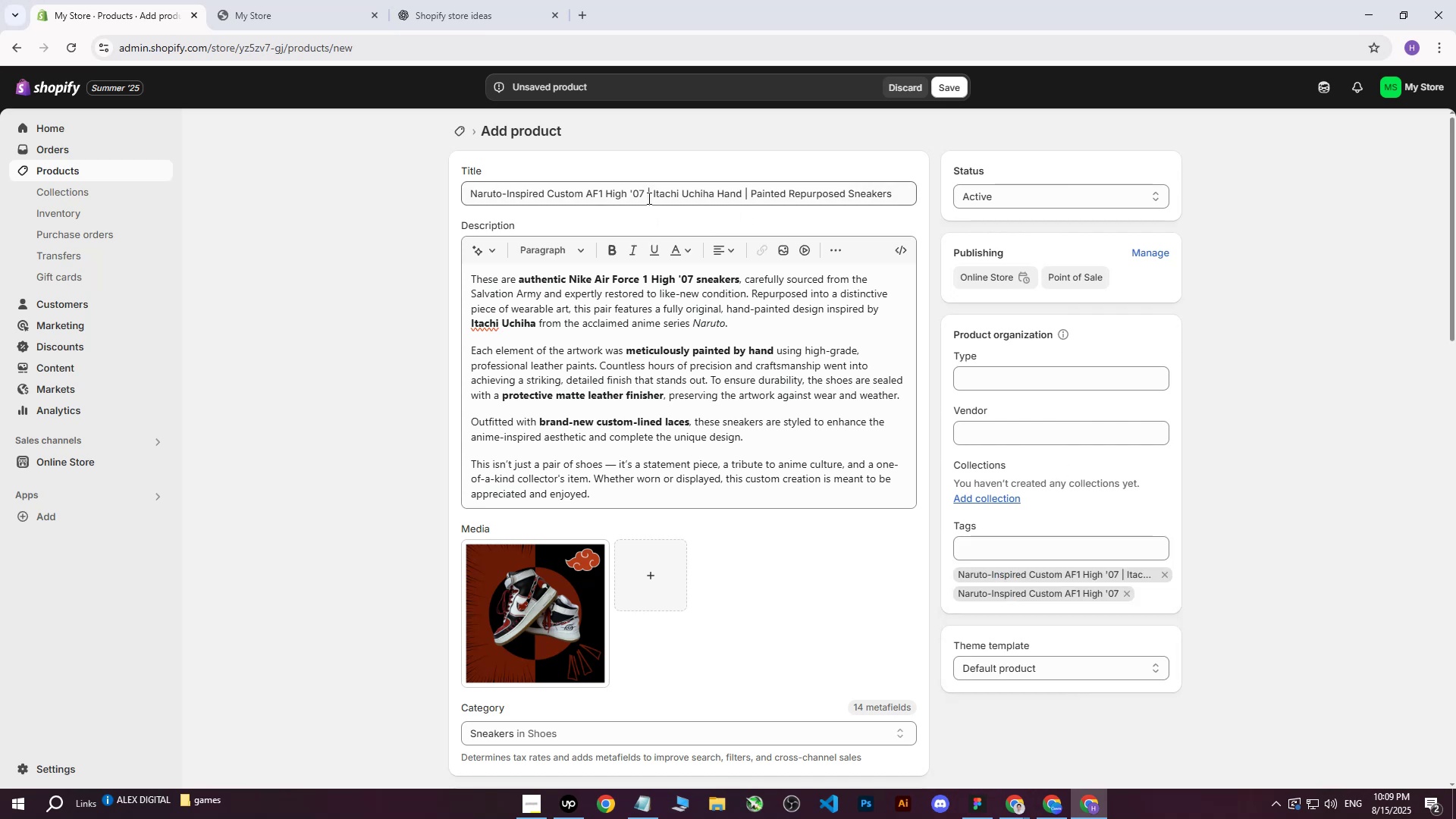 
left_click_drag(start_coordinate=[651, 195], to_coordinate=[742, 193])
 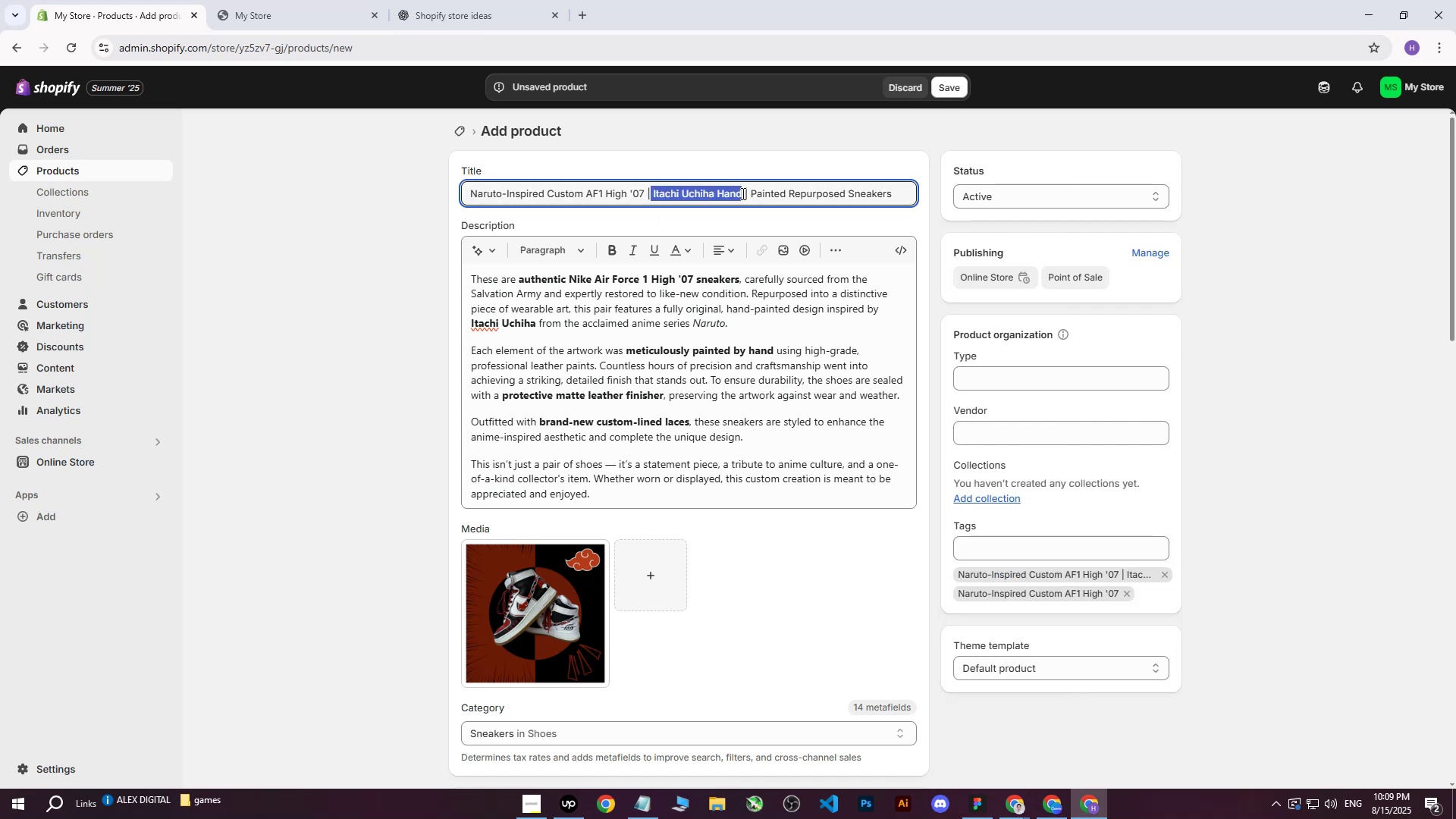 
key(Control+ControlLeft)
 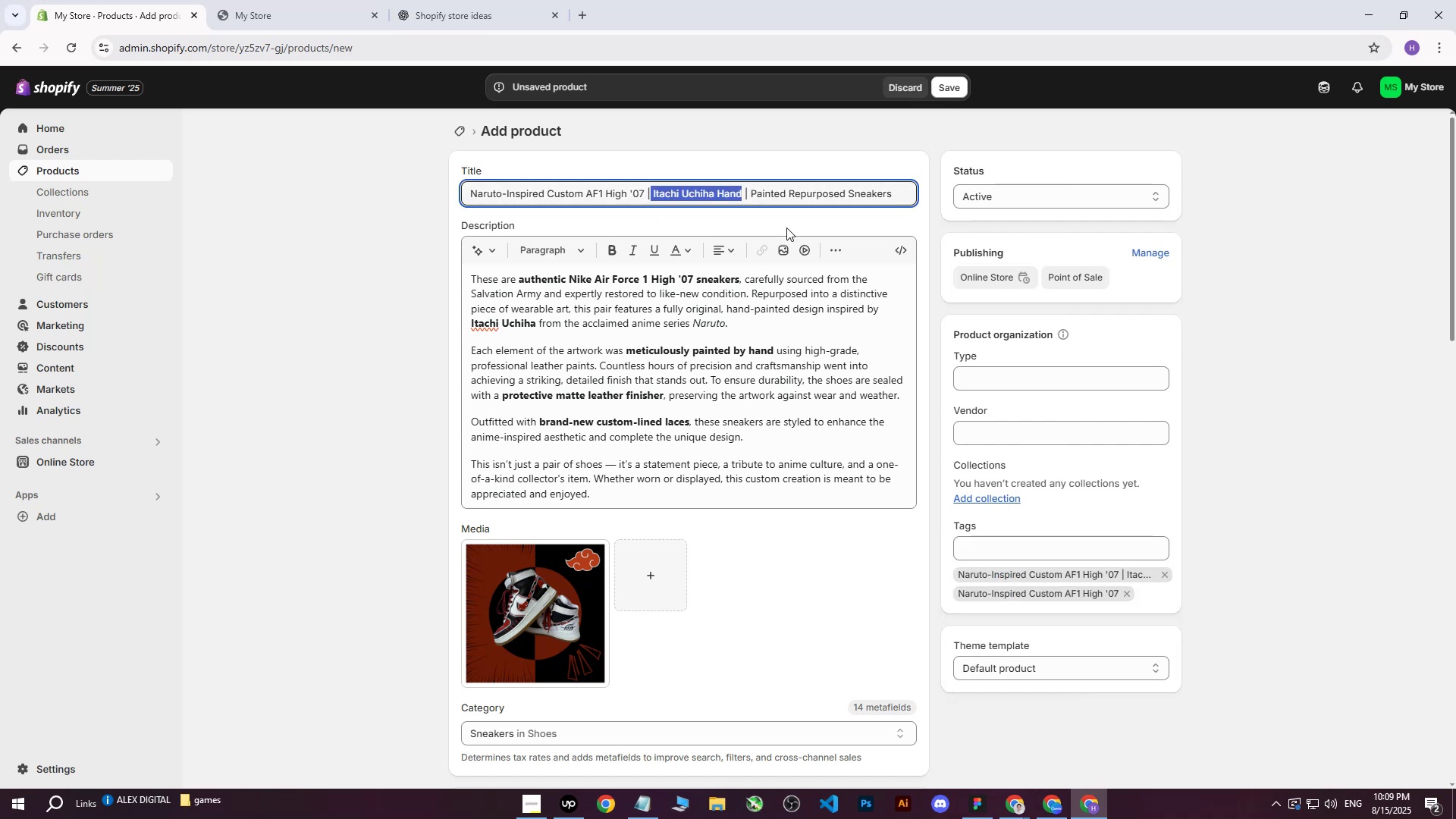 
key(Control+C)
 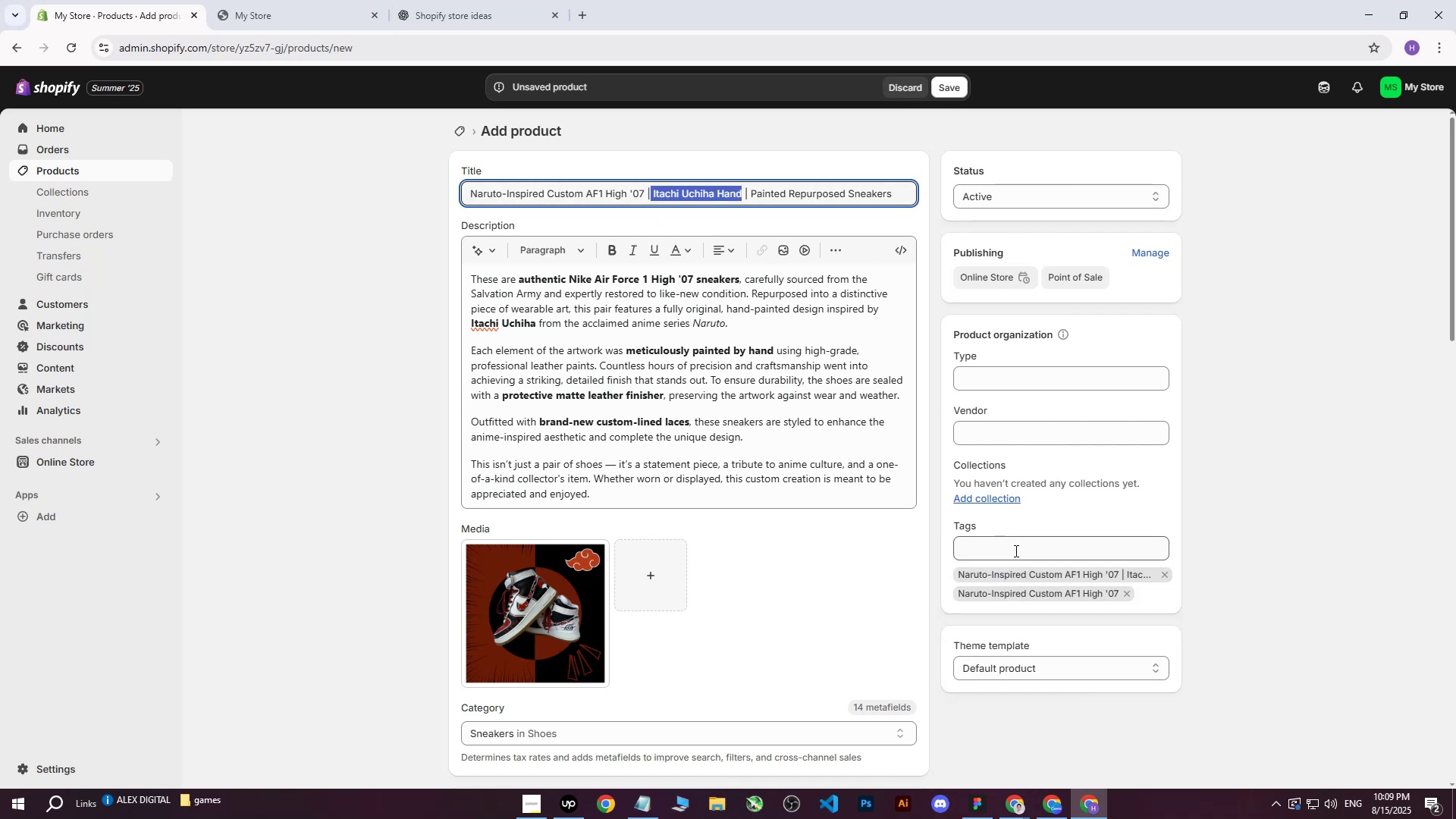 
key(Control+ControlLeft)
 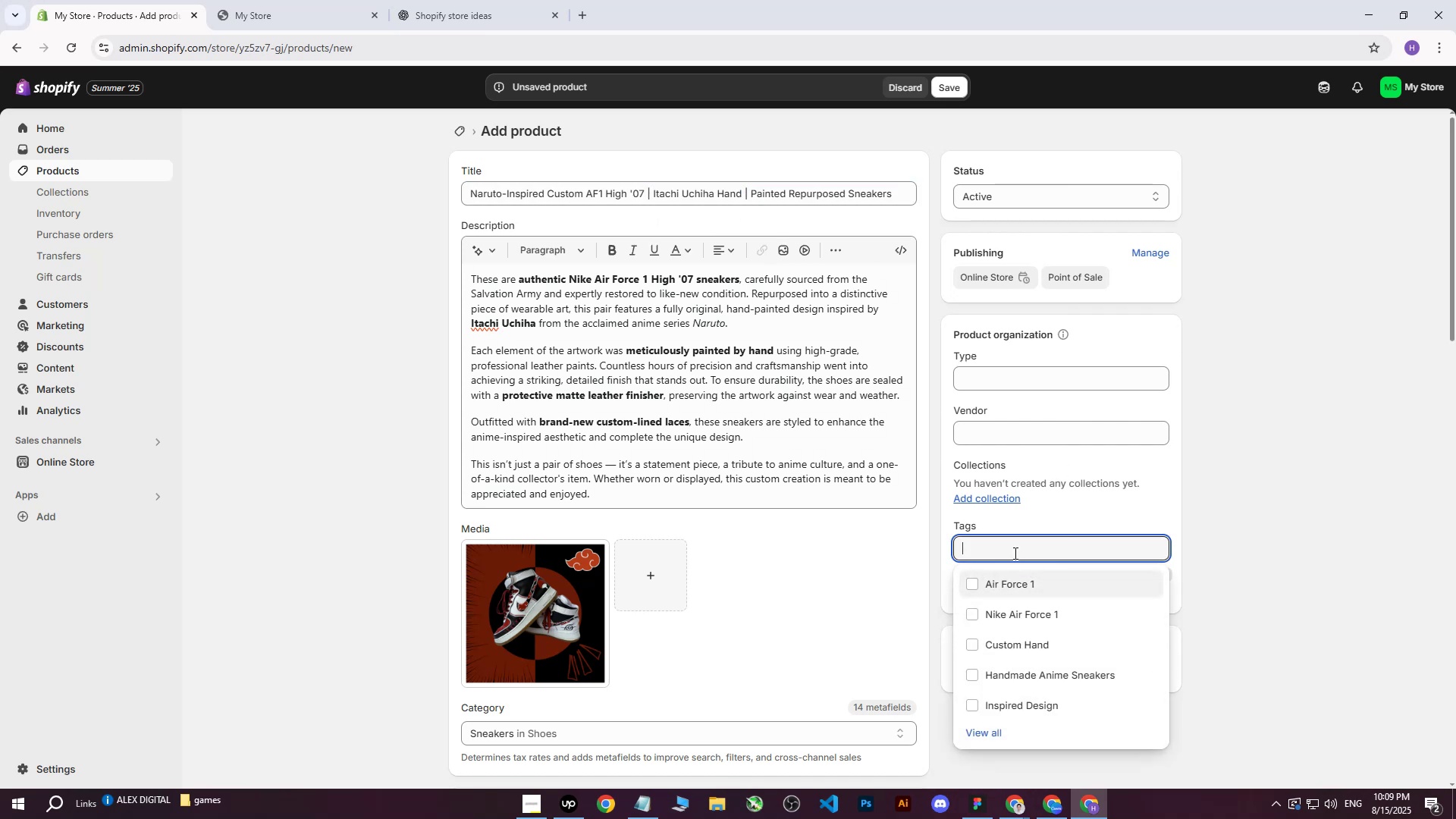 
key(Control+V)
 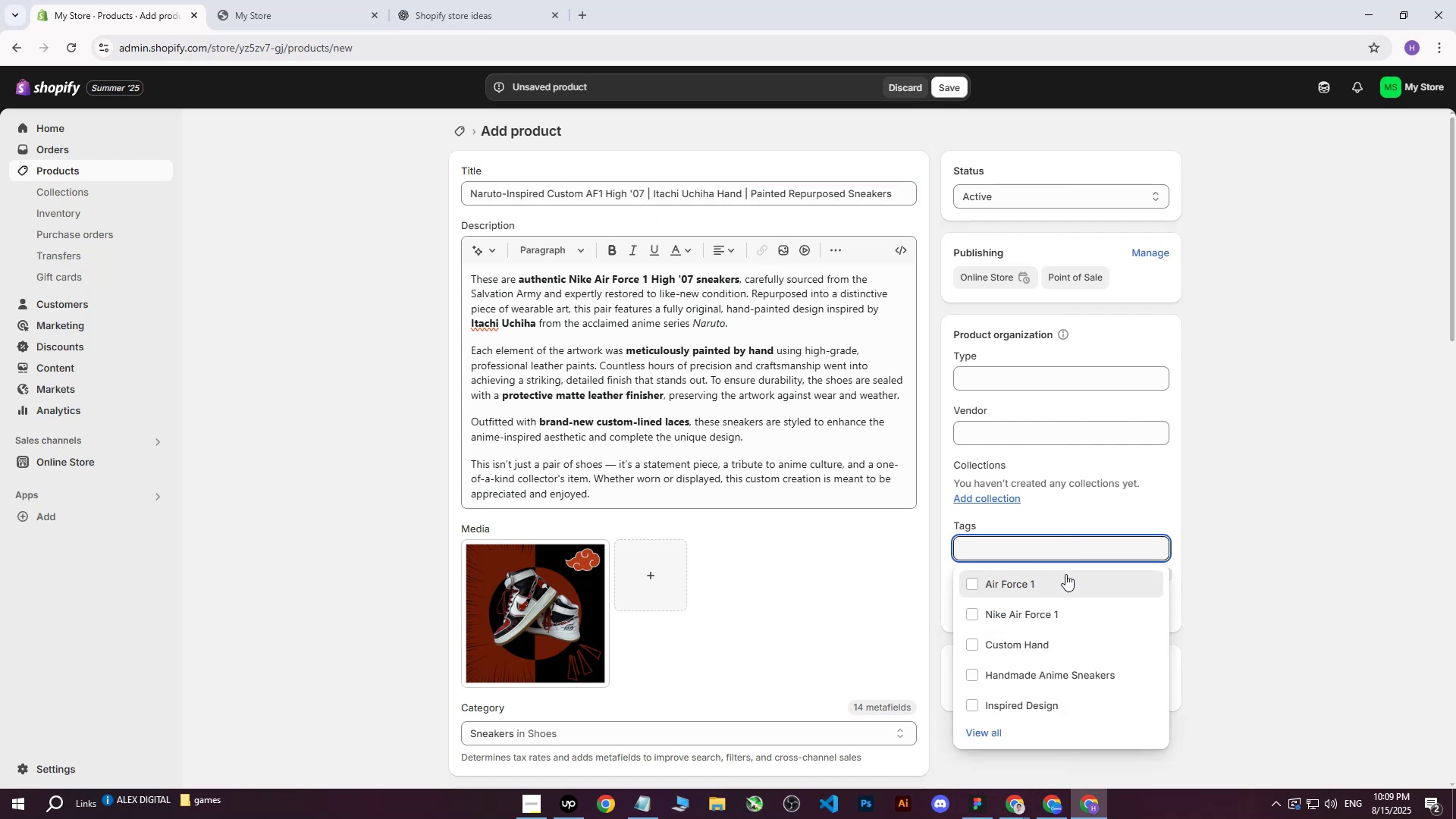 
double_click([1235, 338])
 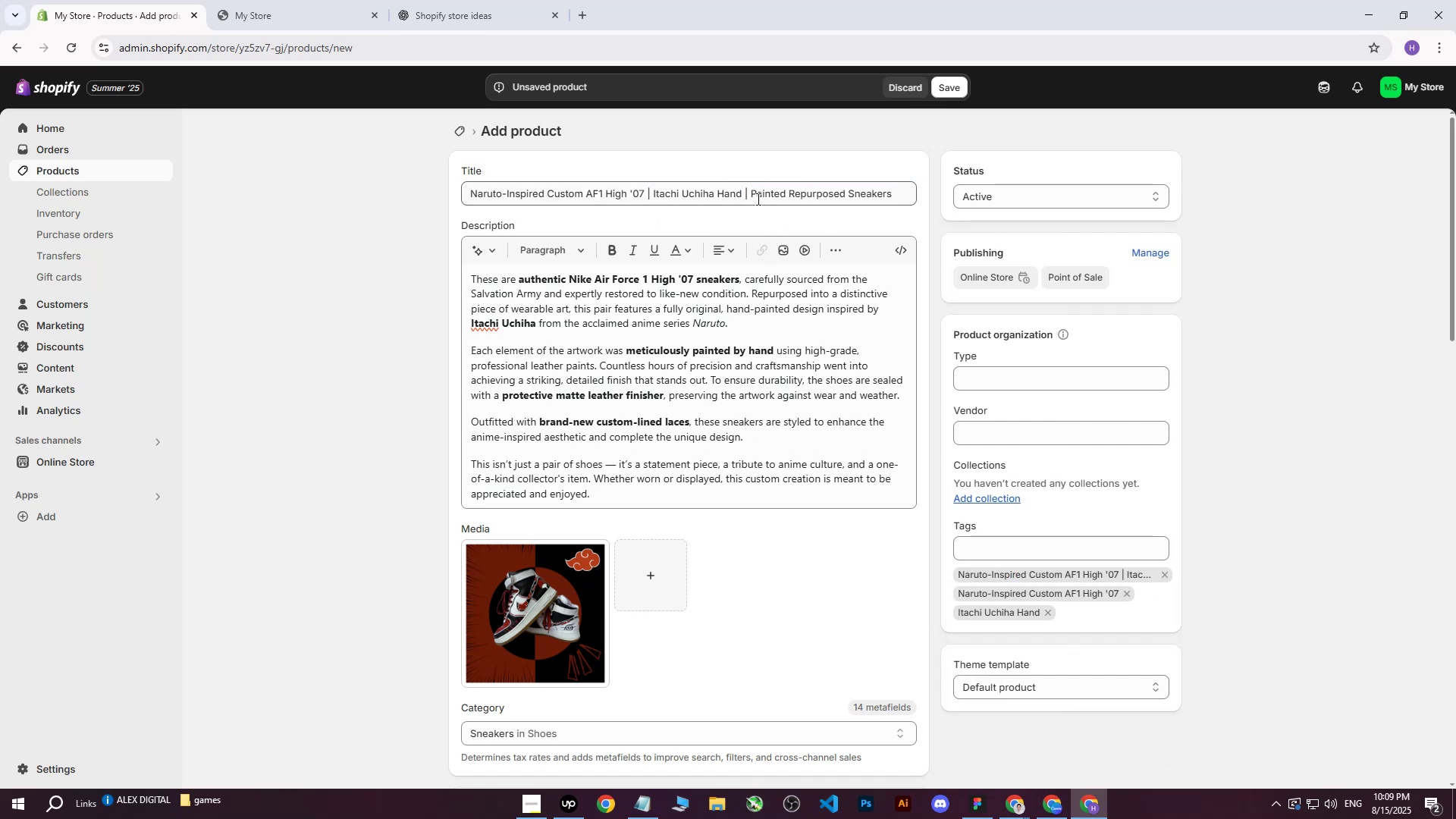 
left_click_drag(start_coordinate=[752, 193], to_coordinate=[913, 195])
 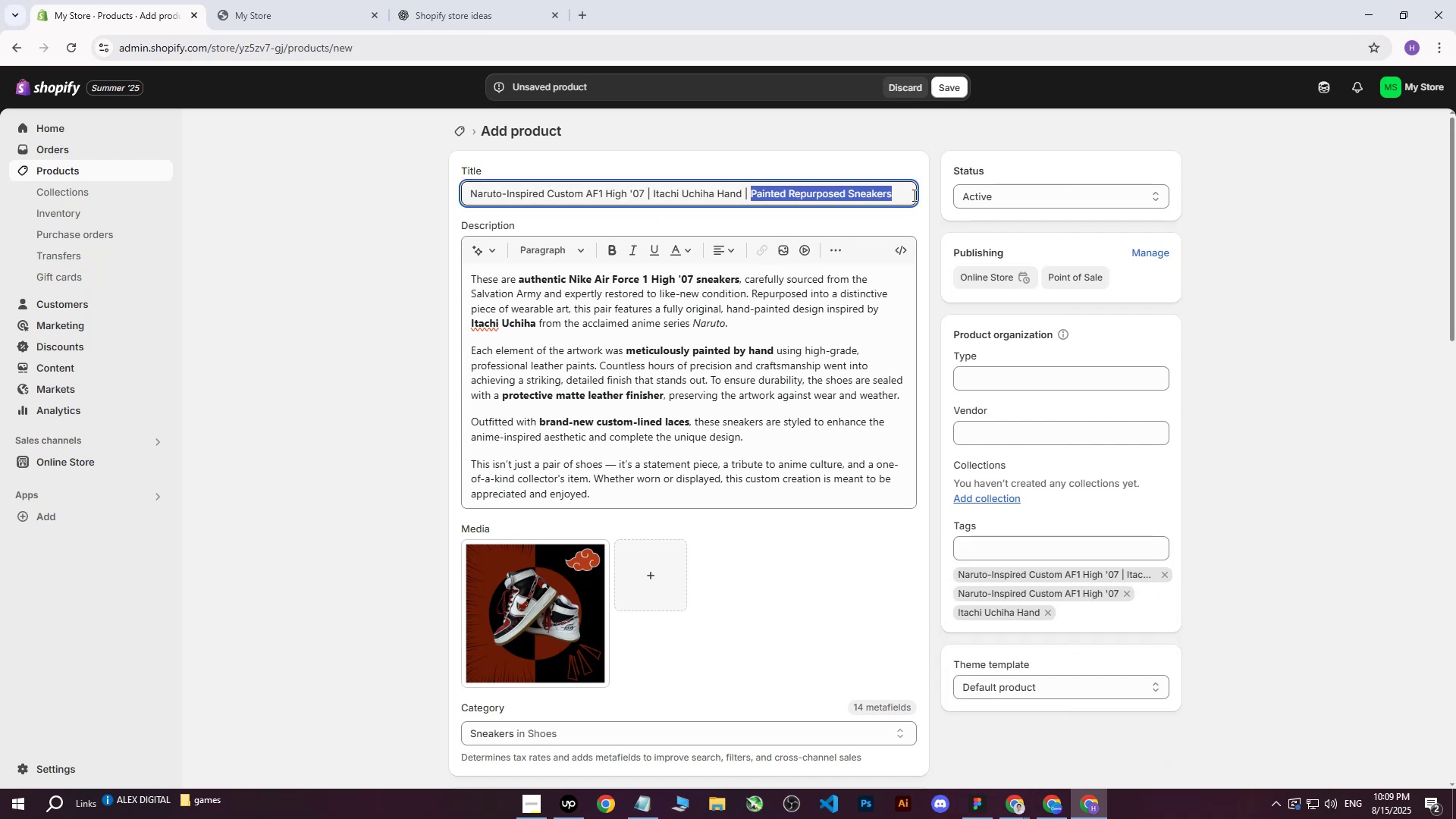 
key(Control+ControlLeft)
 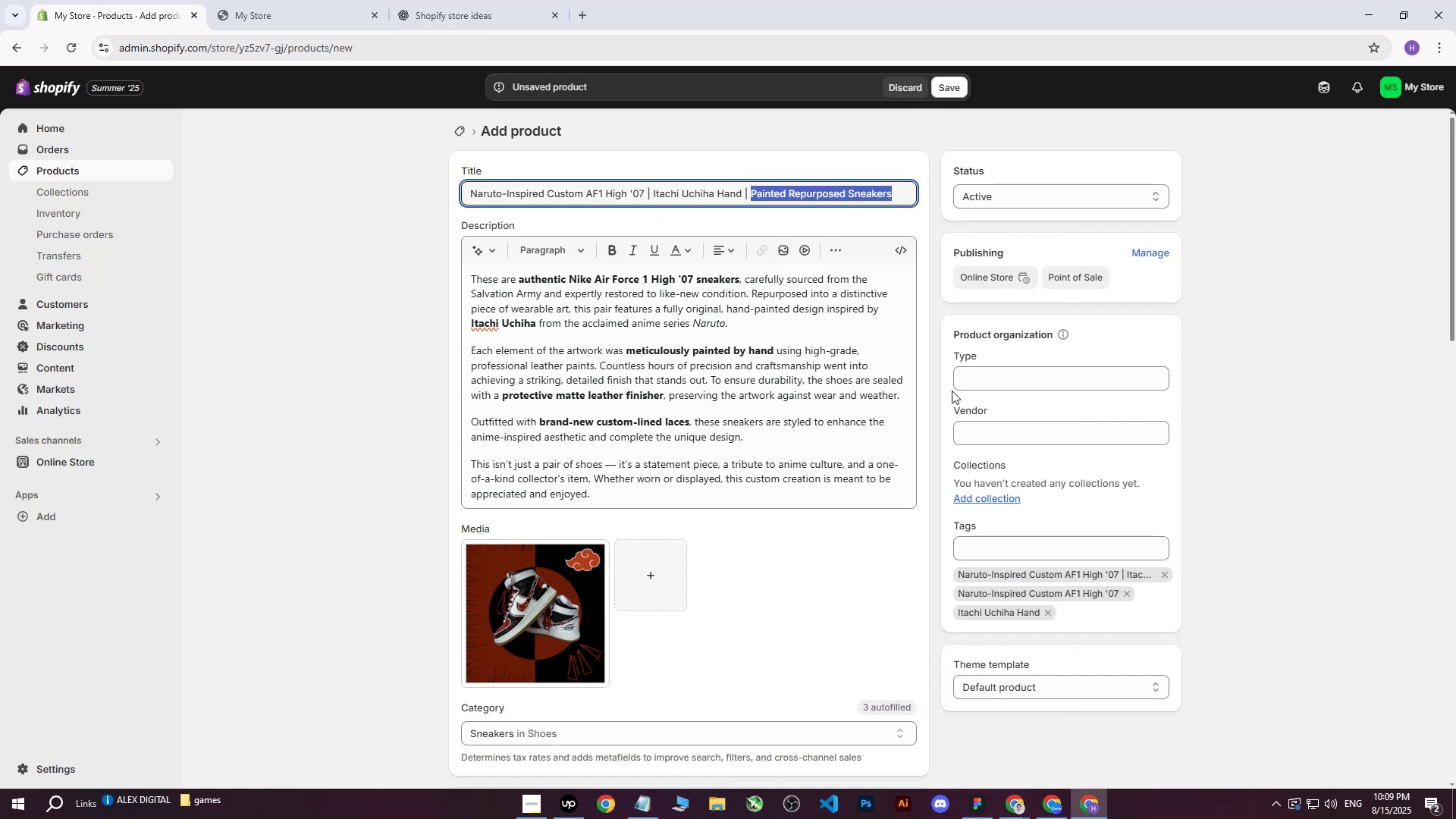 
key(Control+C)
 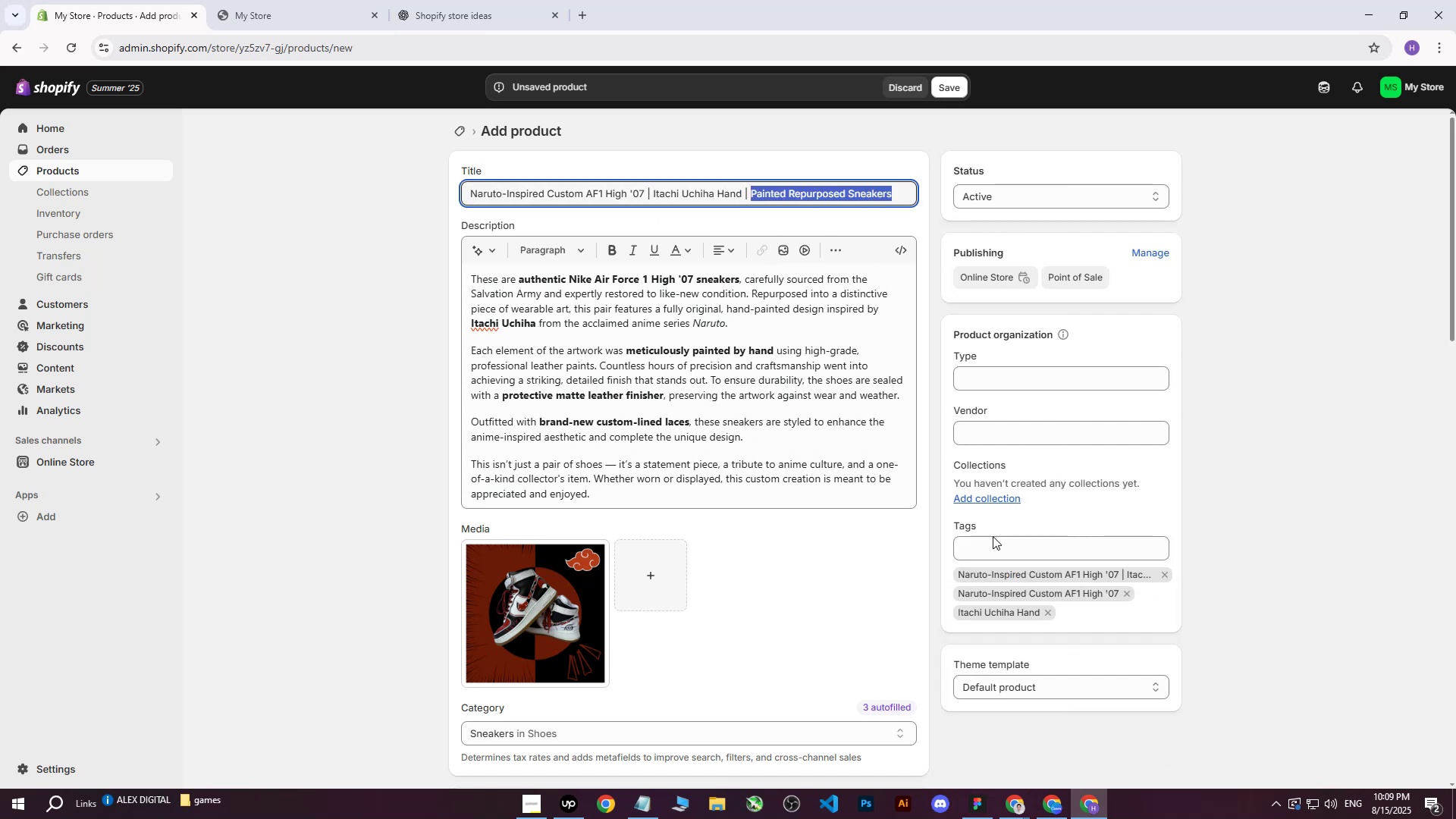 
left_click([988, 555])
 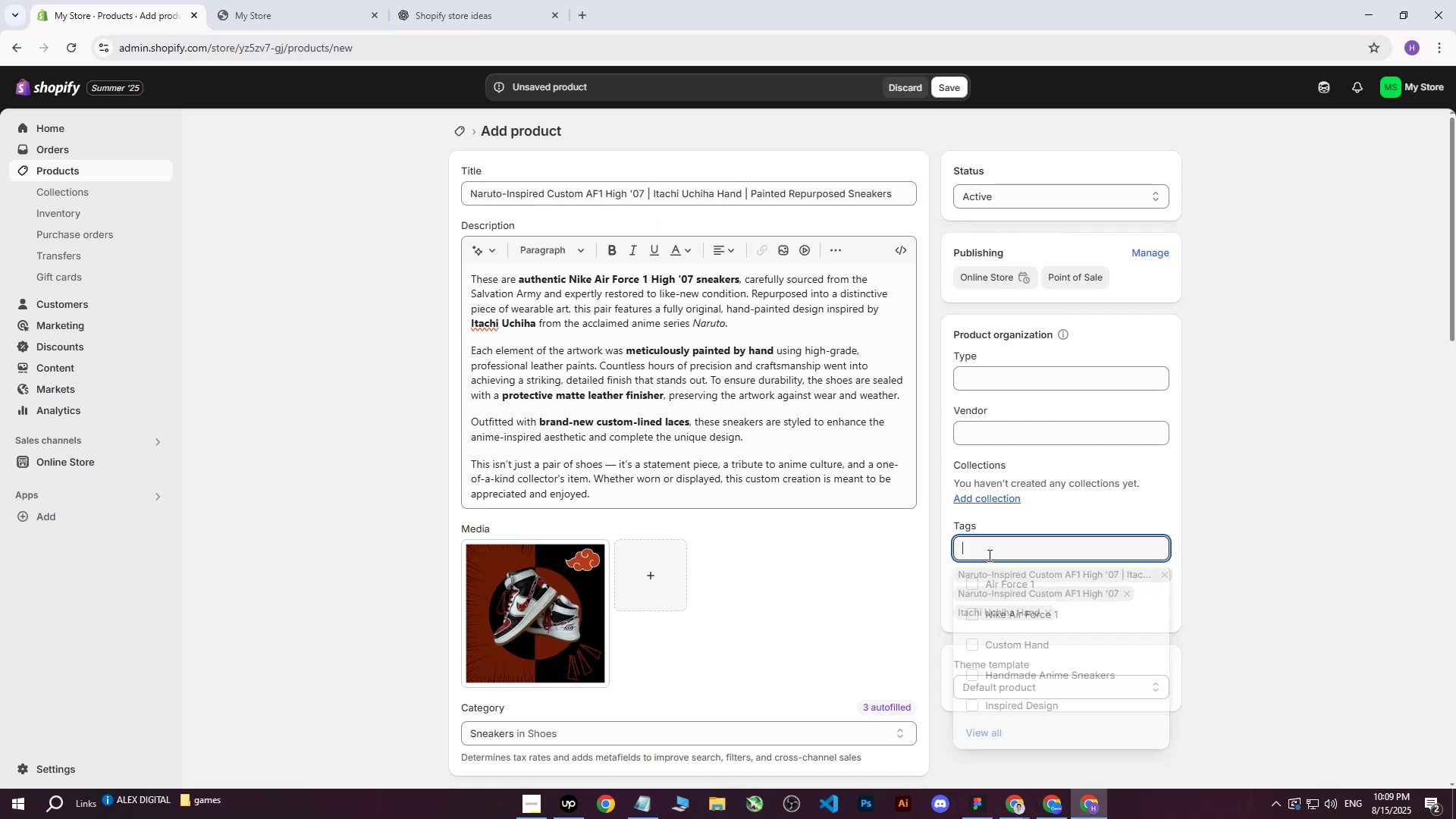 
key(Control+ControlLeft)
 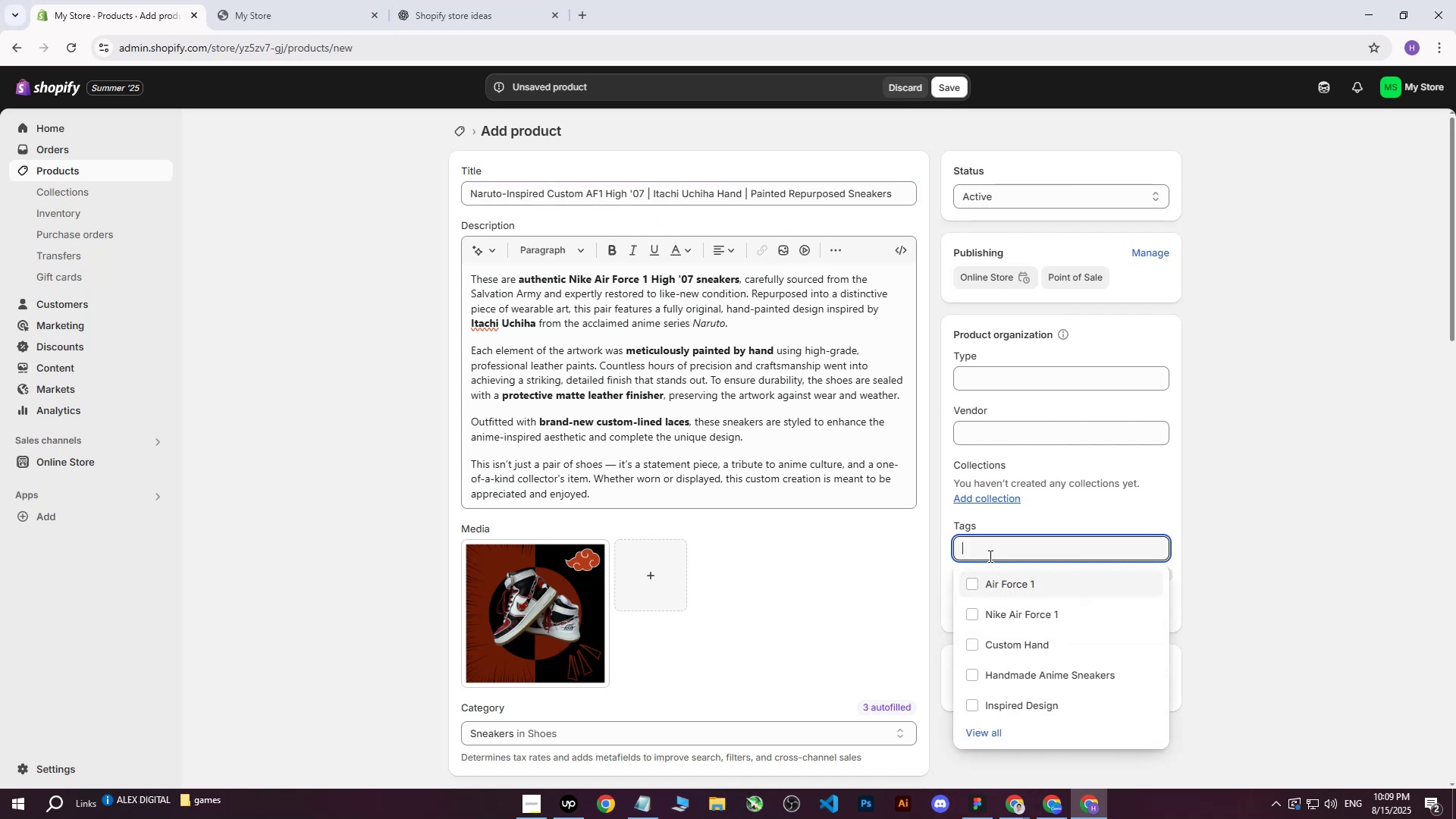 
key(Control+V)
 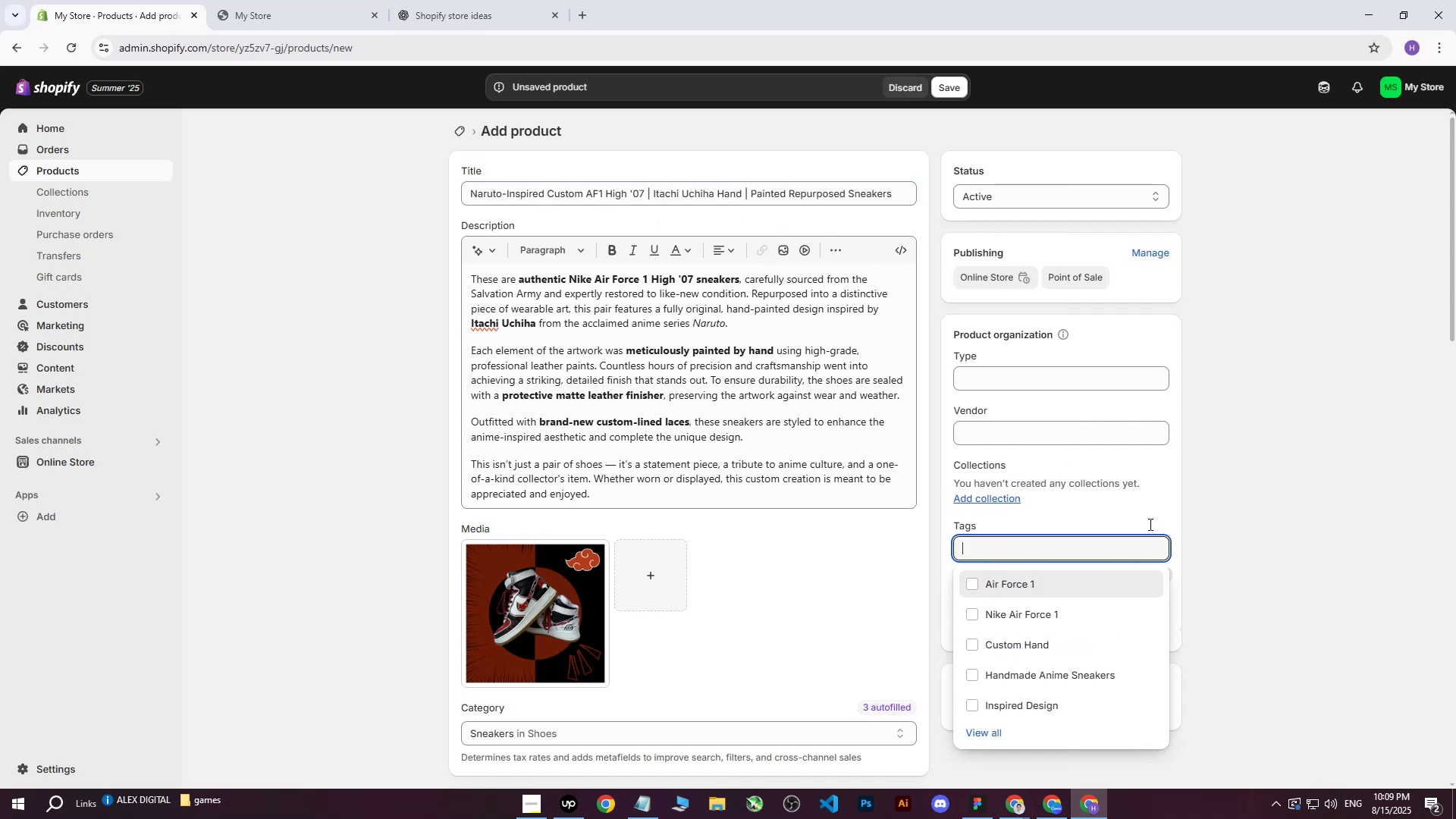 
double_click([1315, 337])
 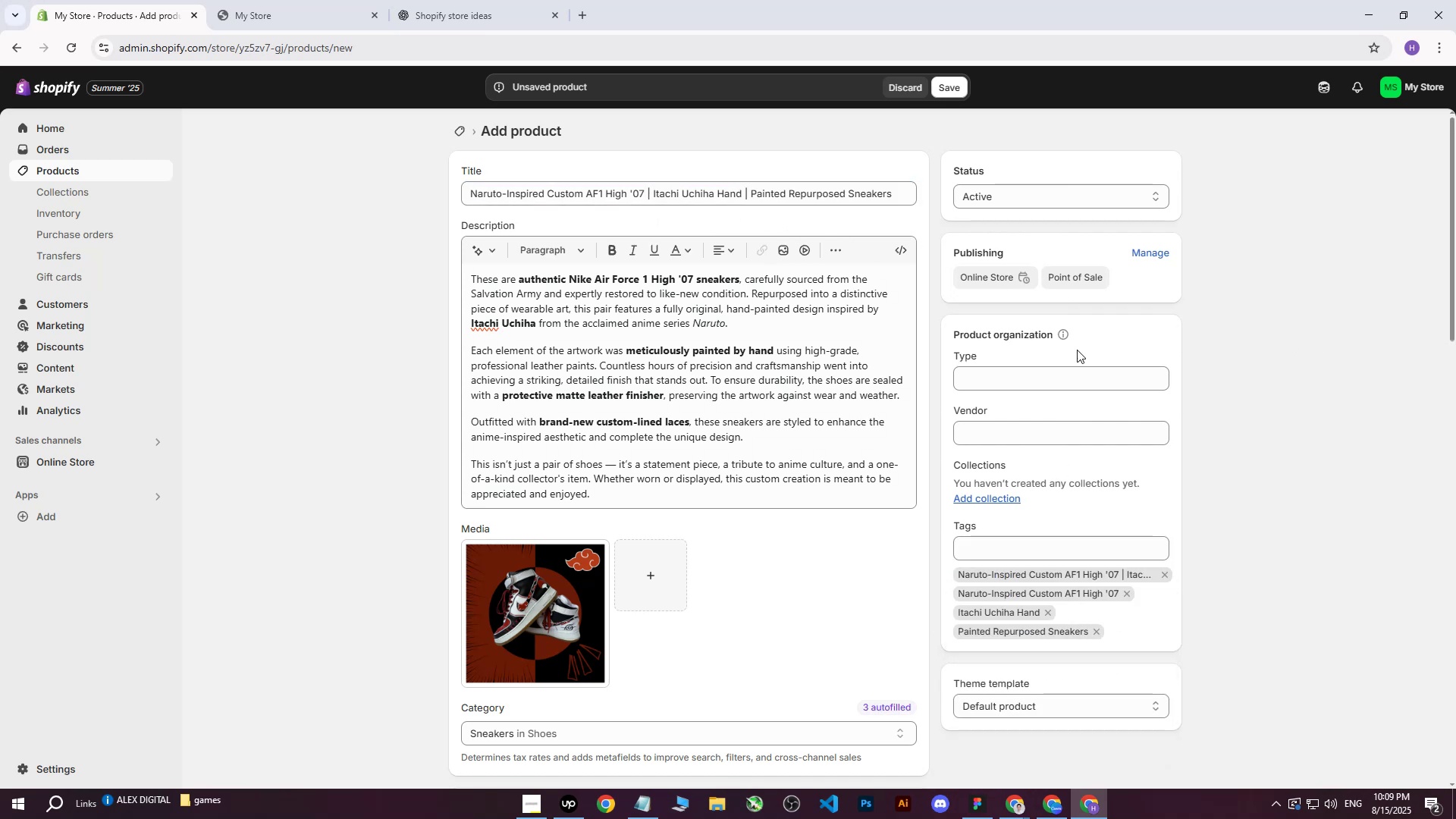 
scroll: coordinate [741, 379], scroll_direction: down, amount: 18.0
 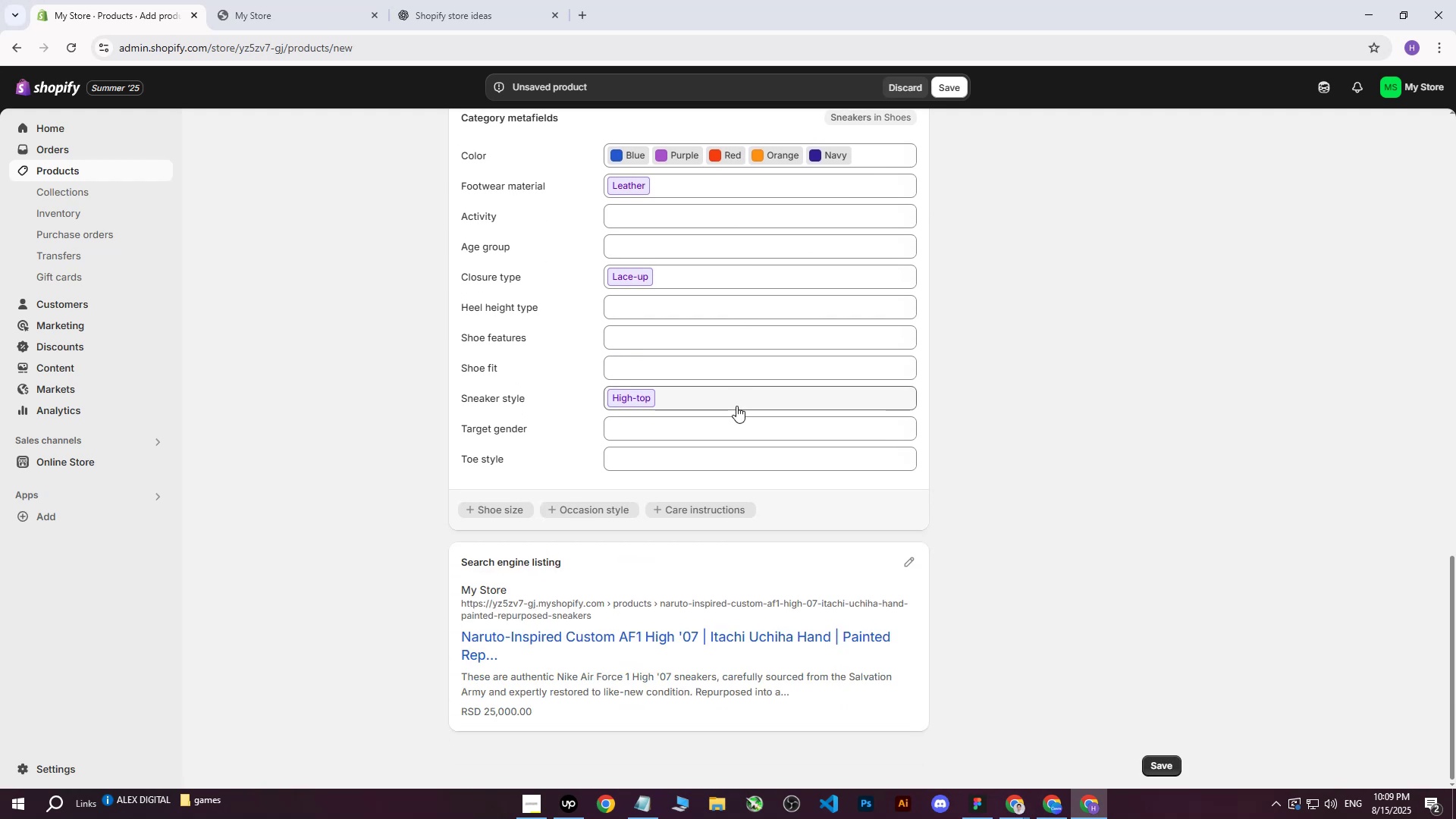 
scroll: coordinate [723, 462], scroll_direction: up, amount: 22.0
 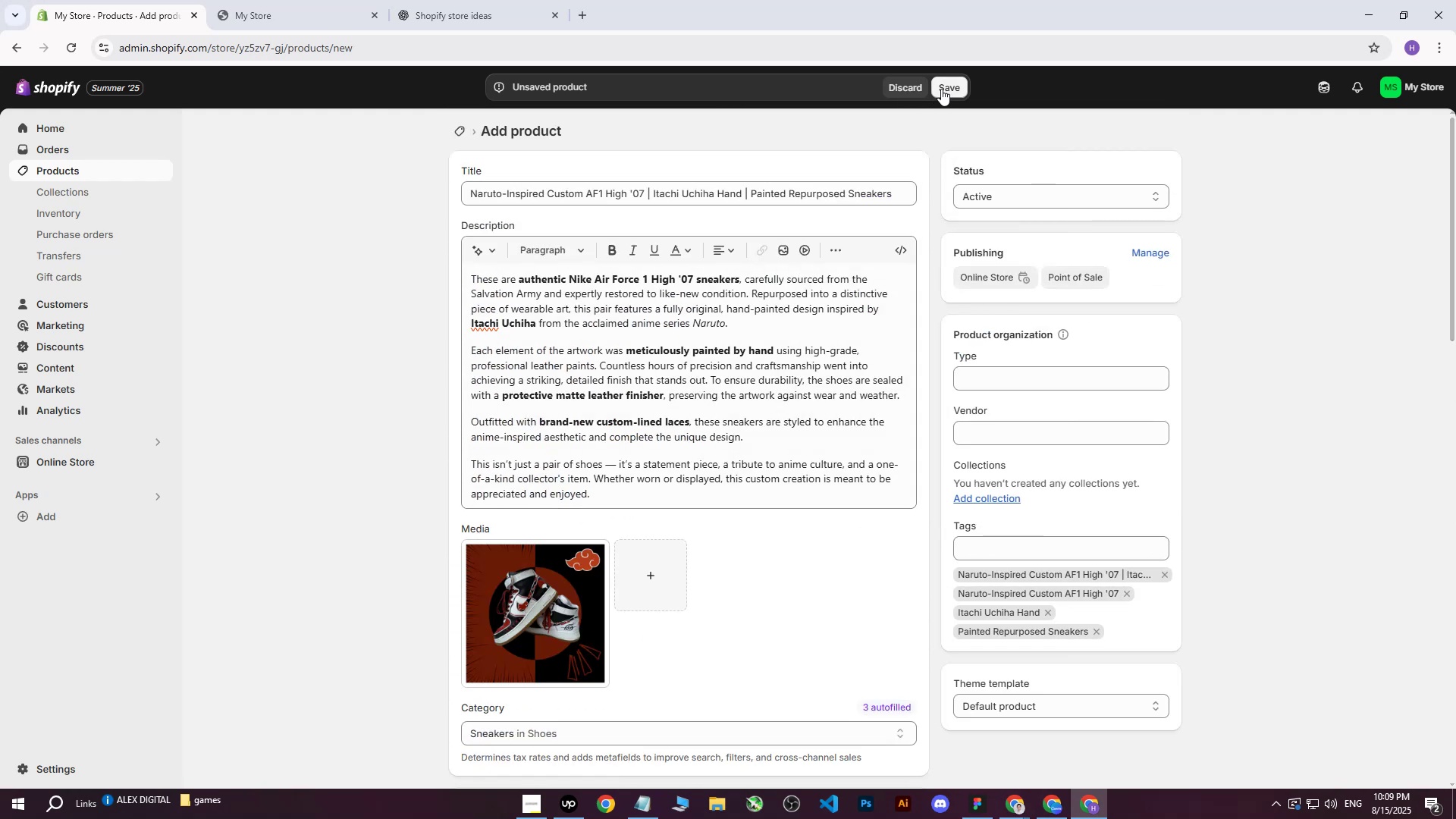 
left_click([941, 89])
 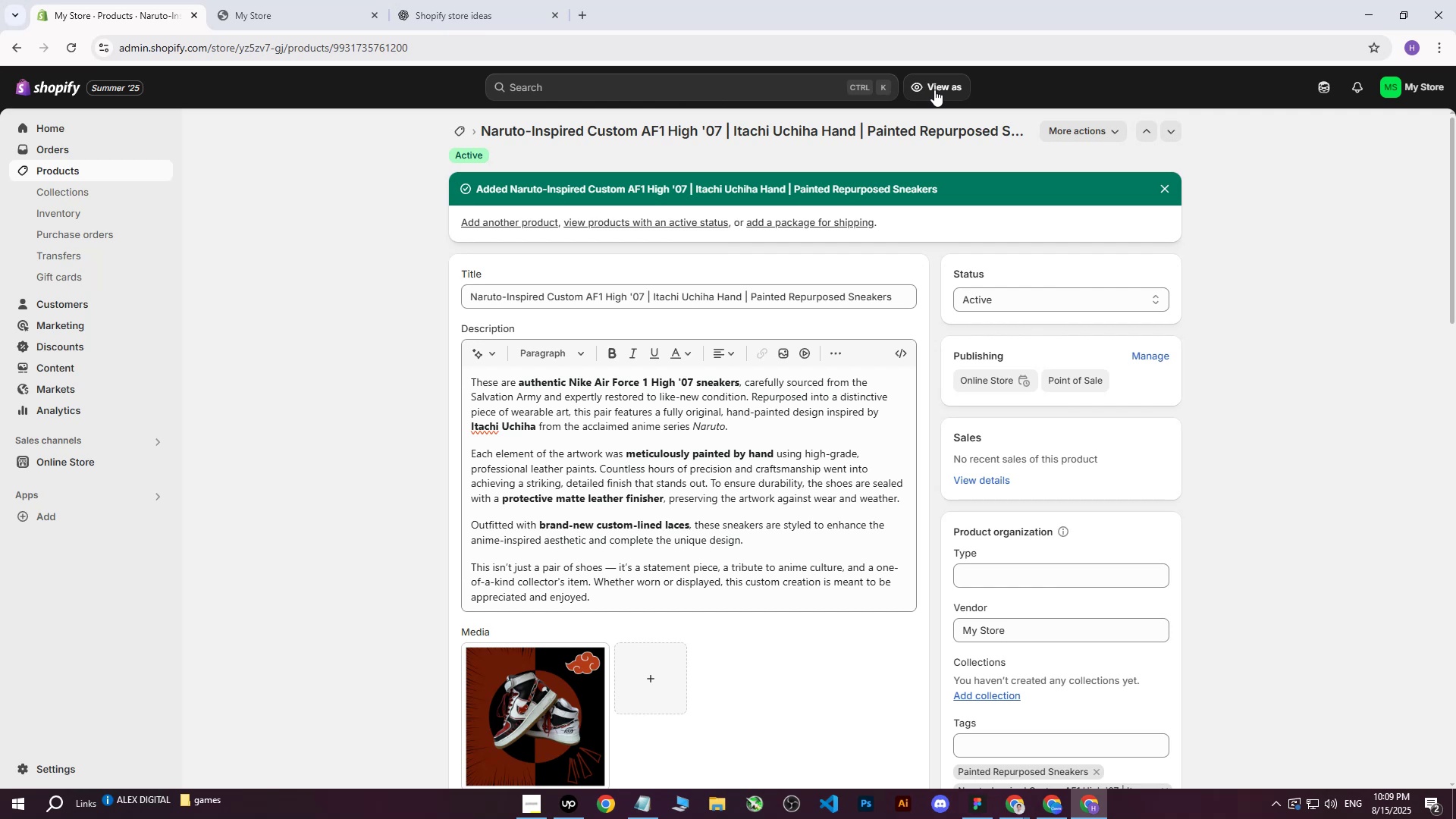 
wait(13.62)
 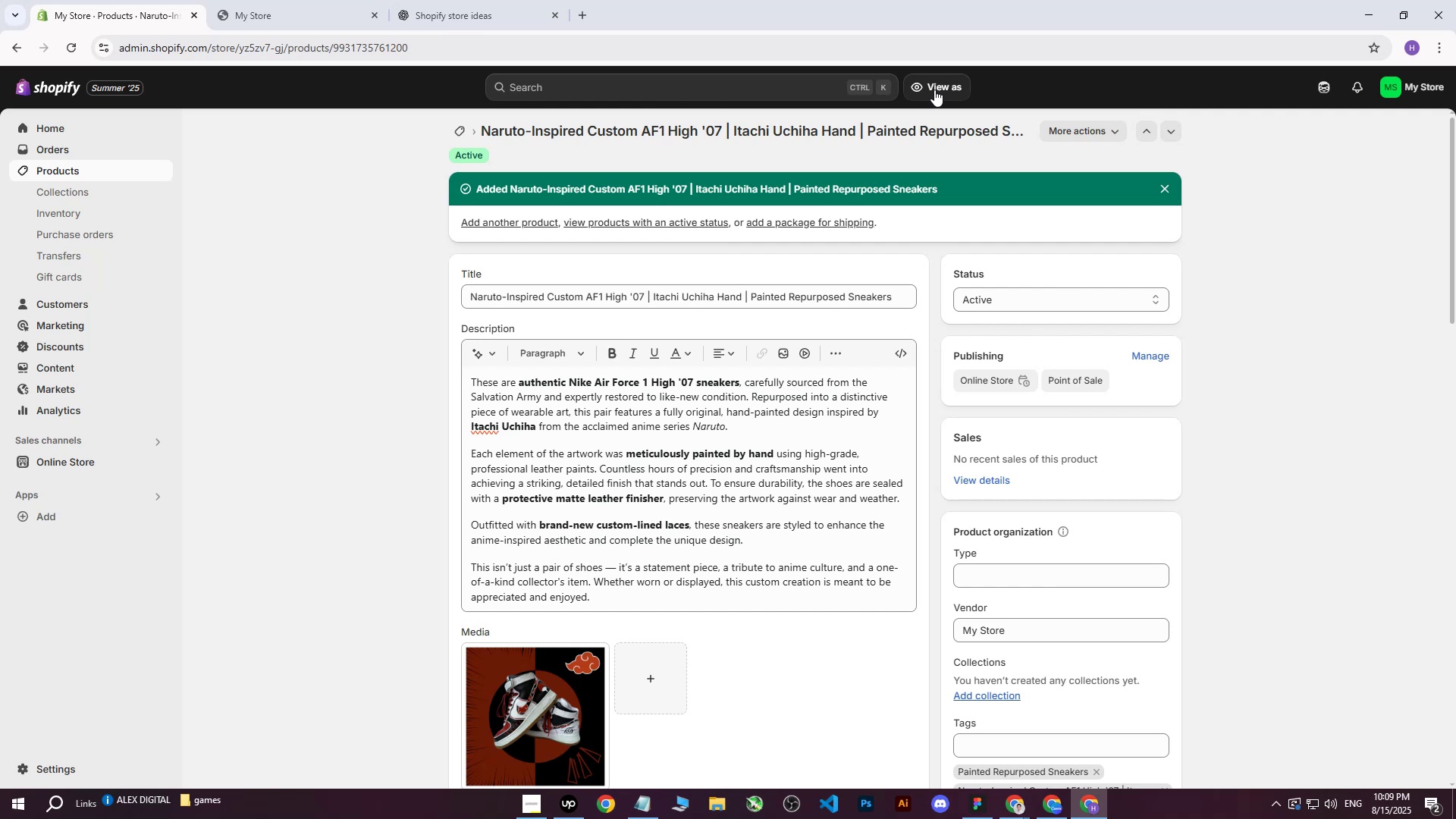 
left_click([87, 174])
 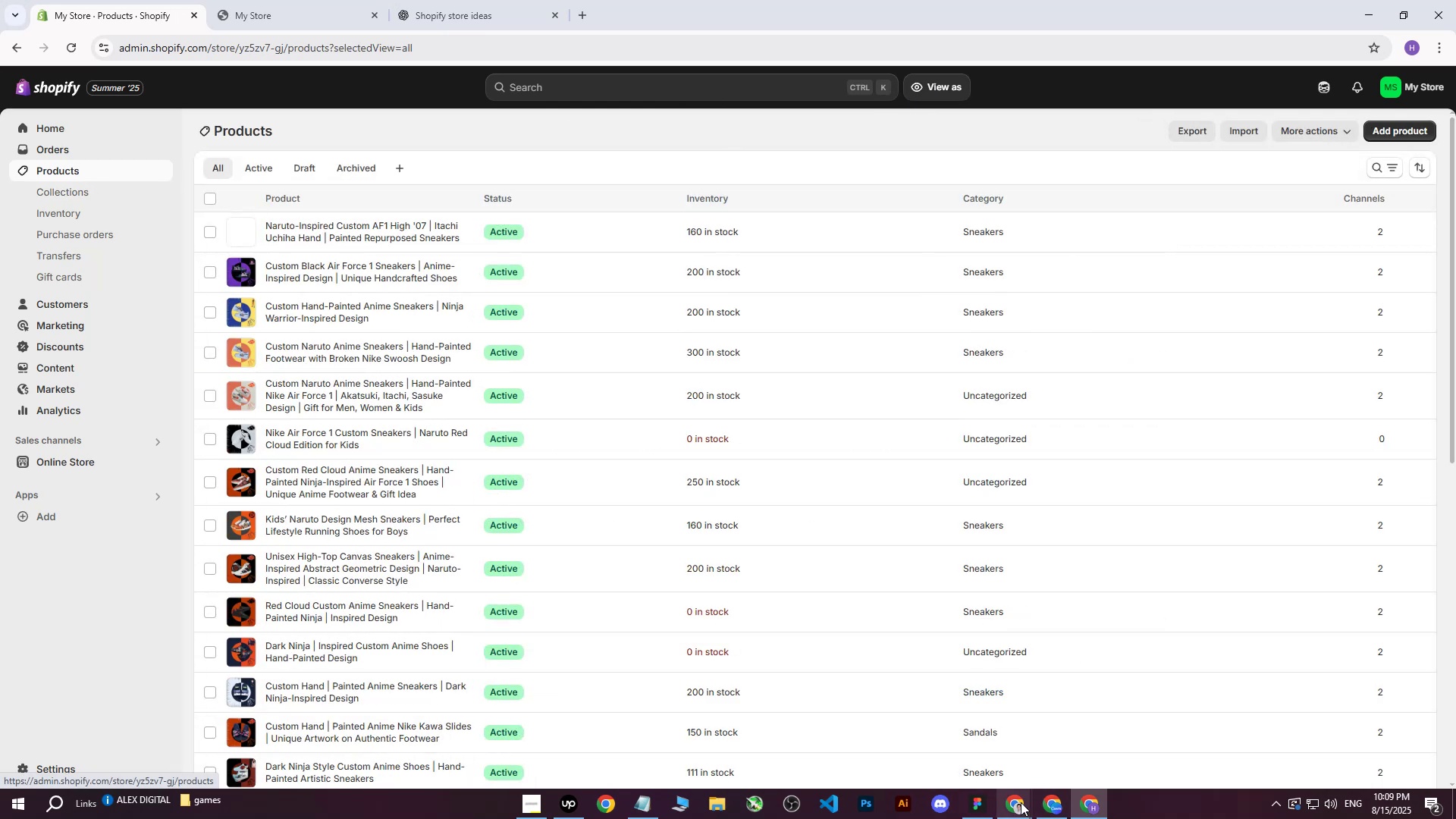 
left_click([1020, 803])
 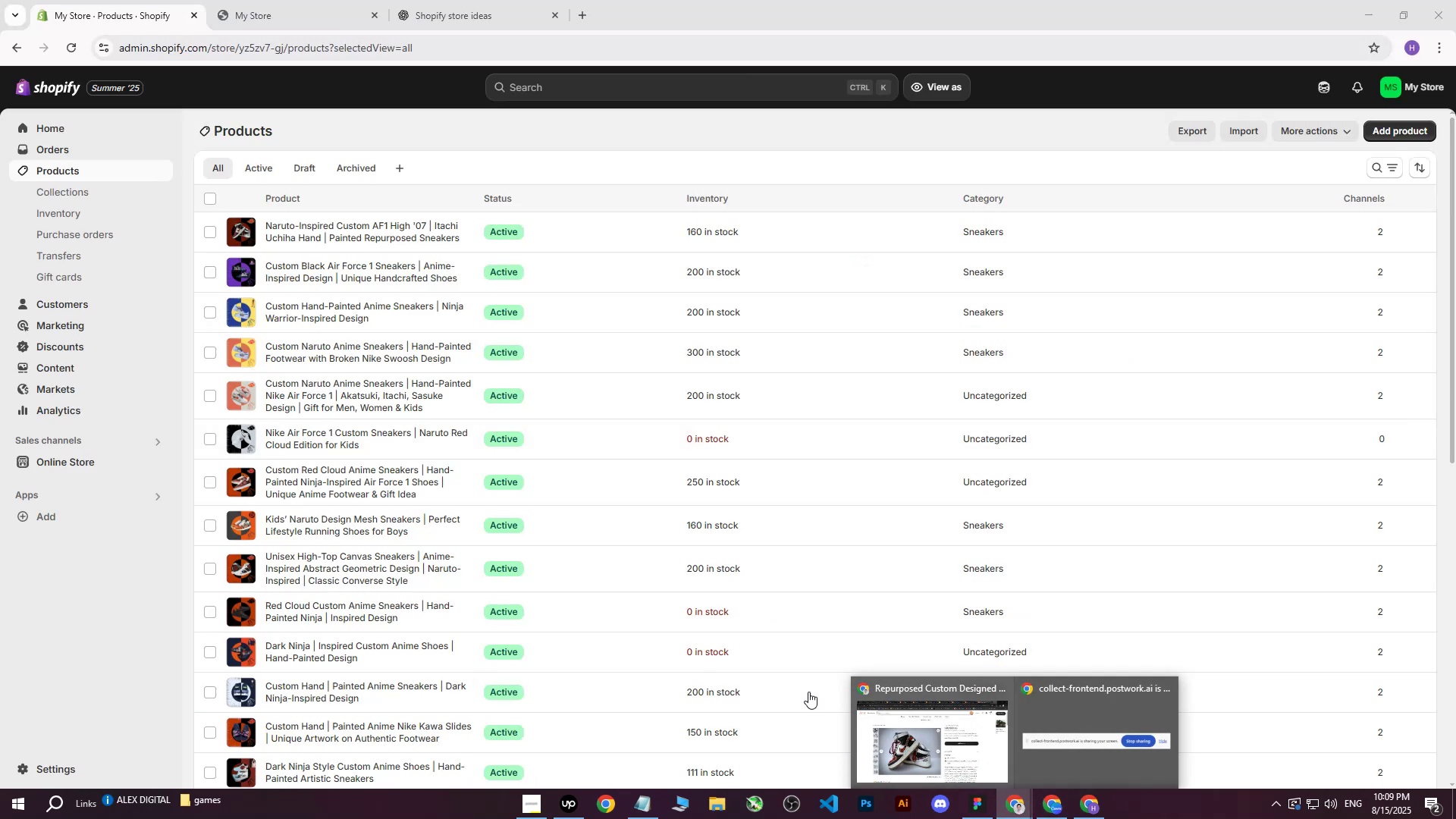 
left_click([683, 610])
 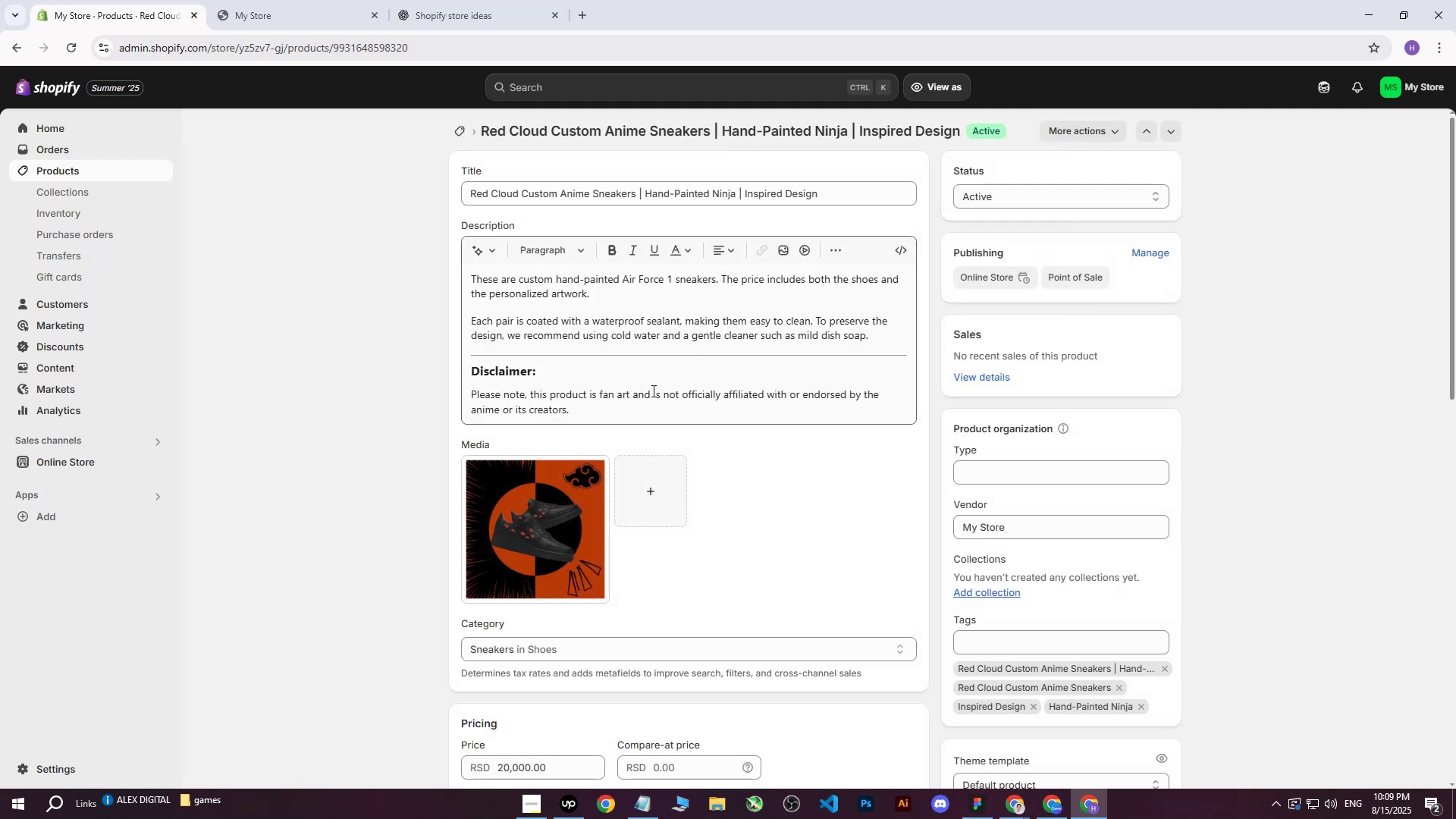 
scroll: coordinate [761, 420], scroll_direction: down, amount: 9.0
 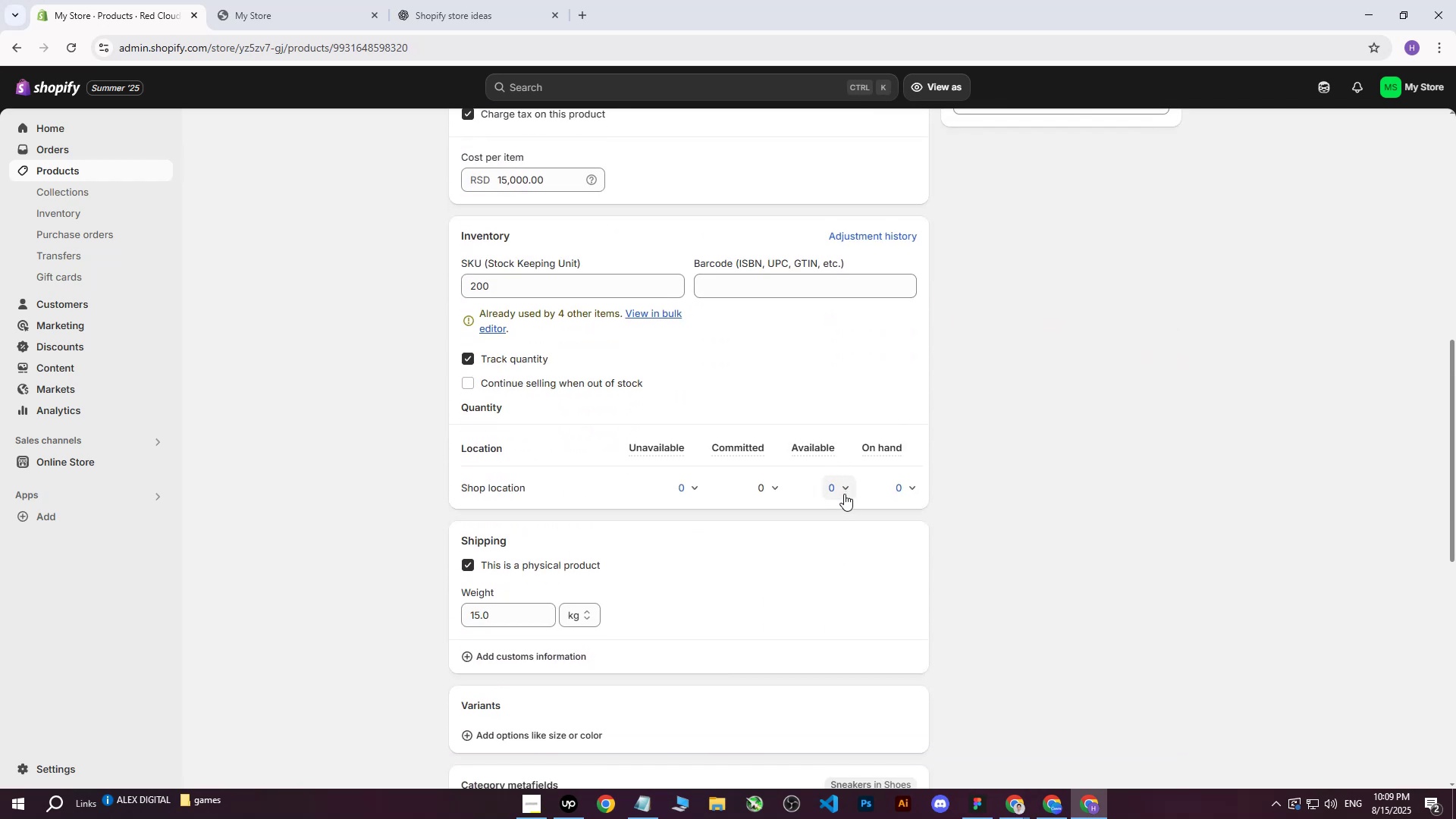 
left_click([844, 494])
 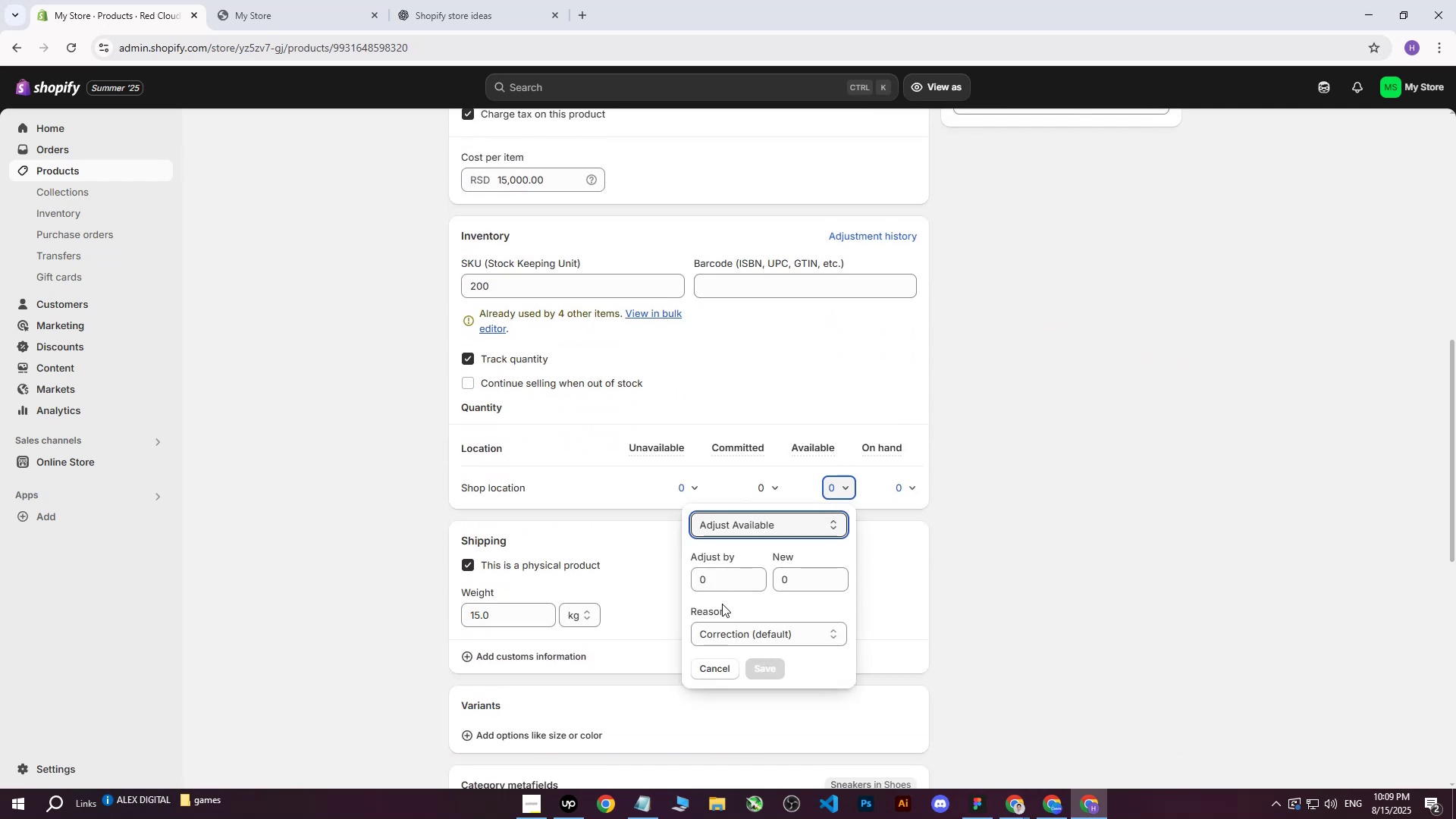 
left_click([718, 580])
 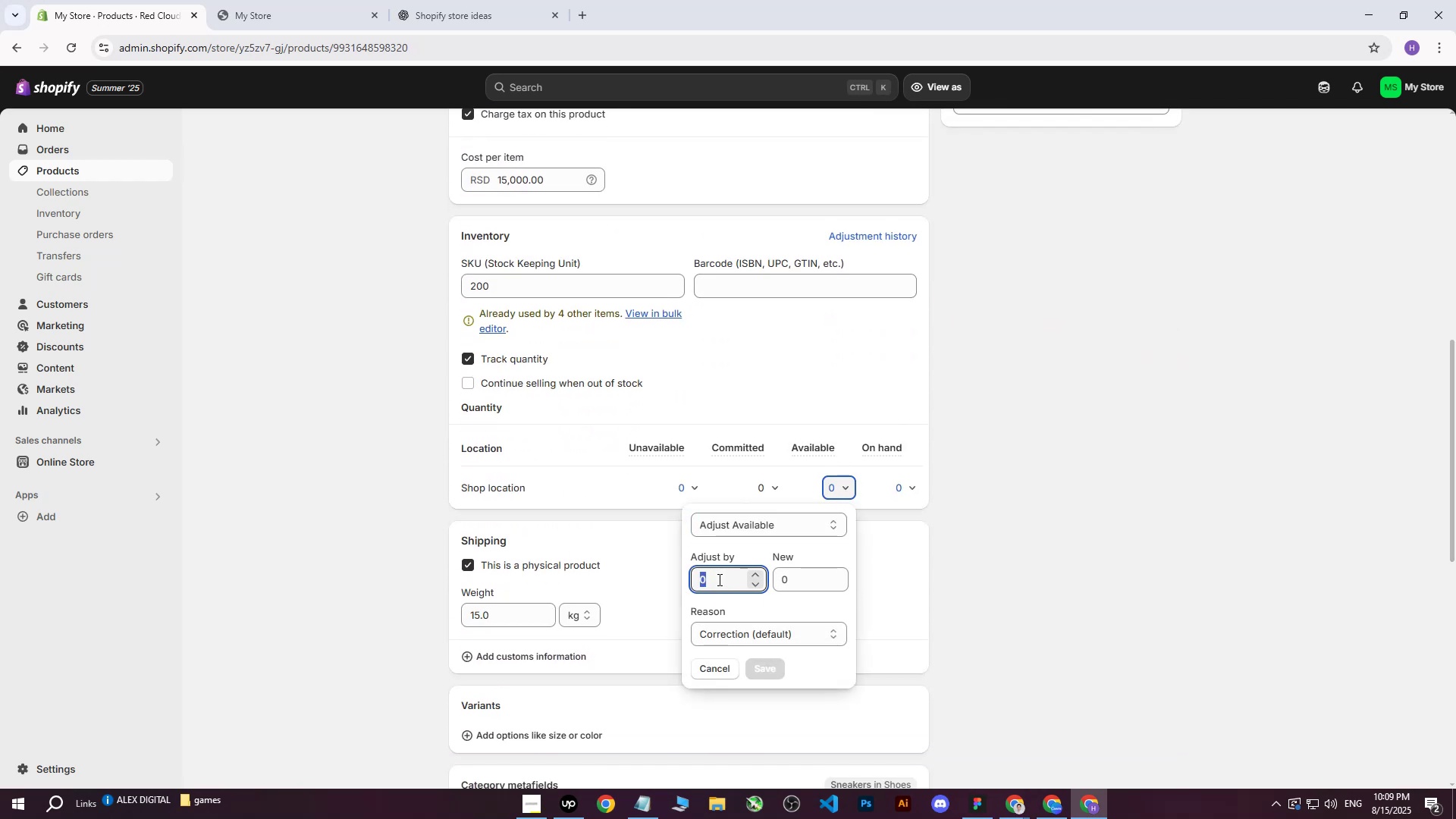 
type(200)
 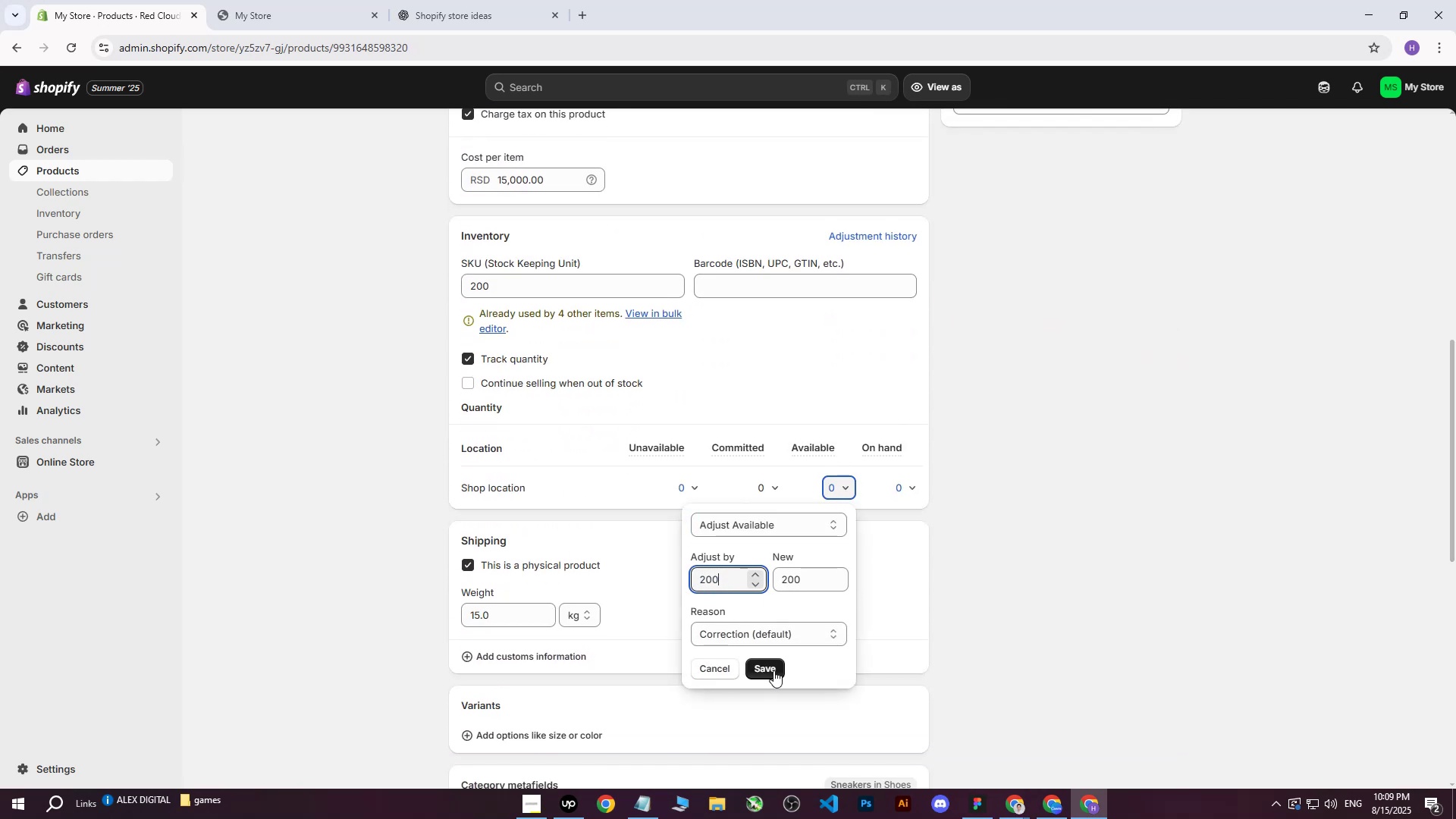 
left_click([774, 670])
 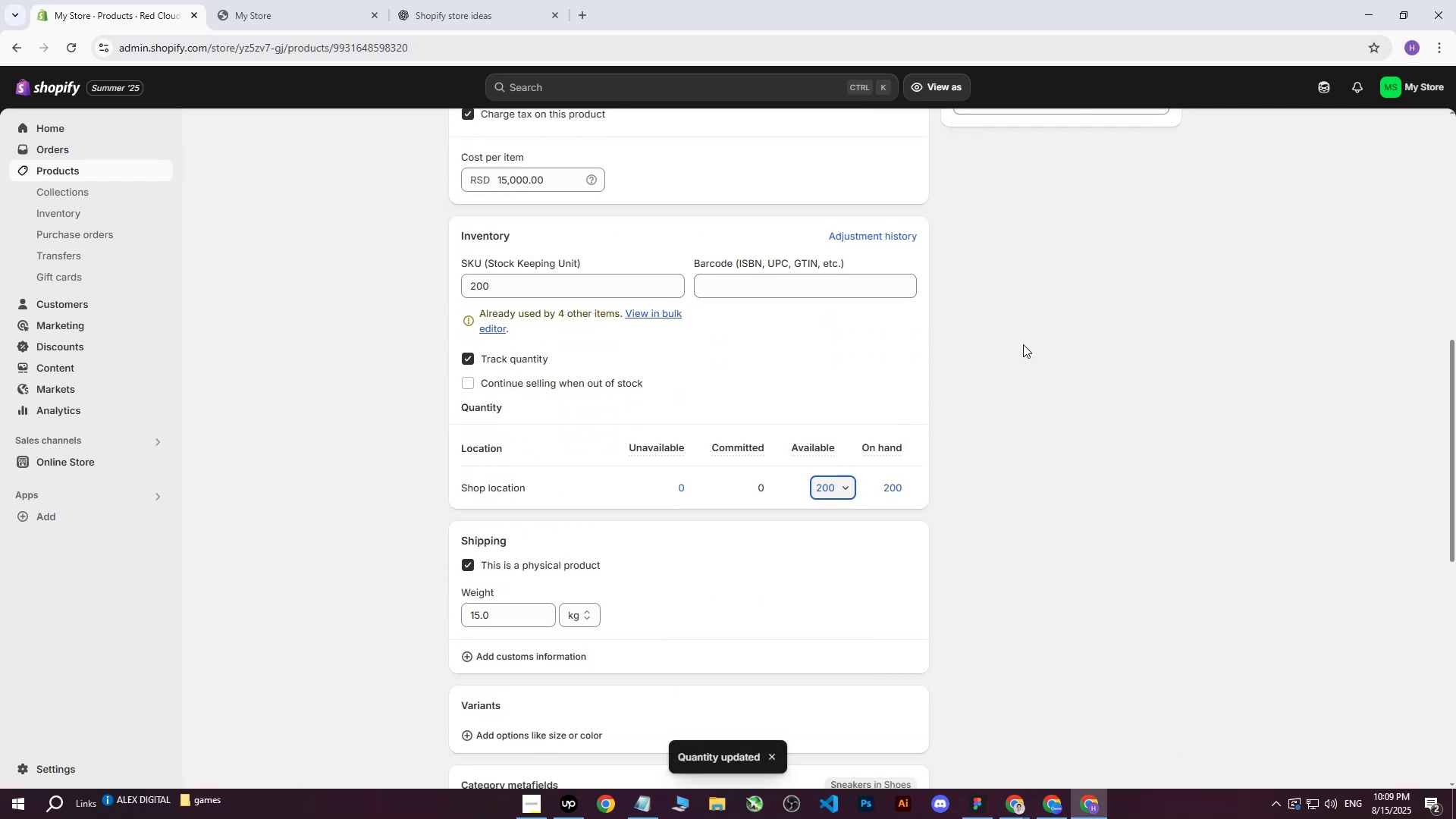 
left_click([1023, 344])
 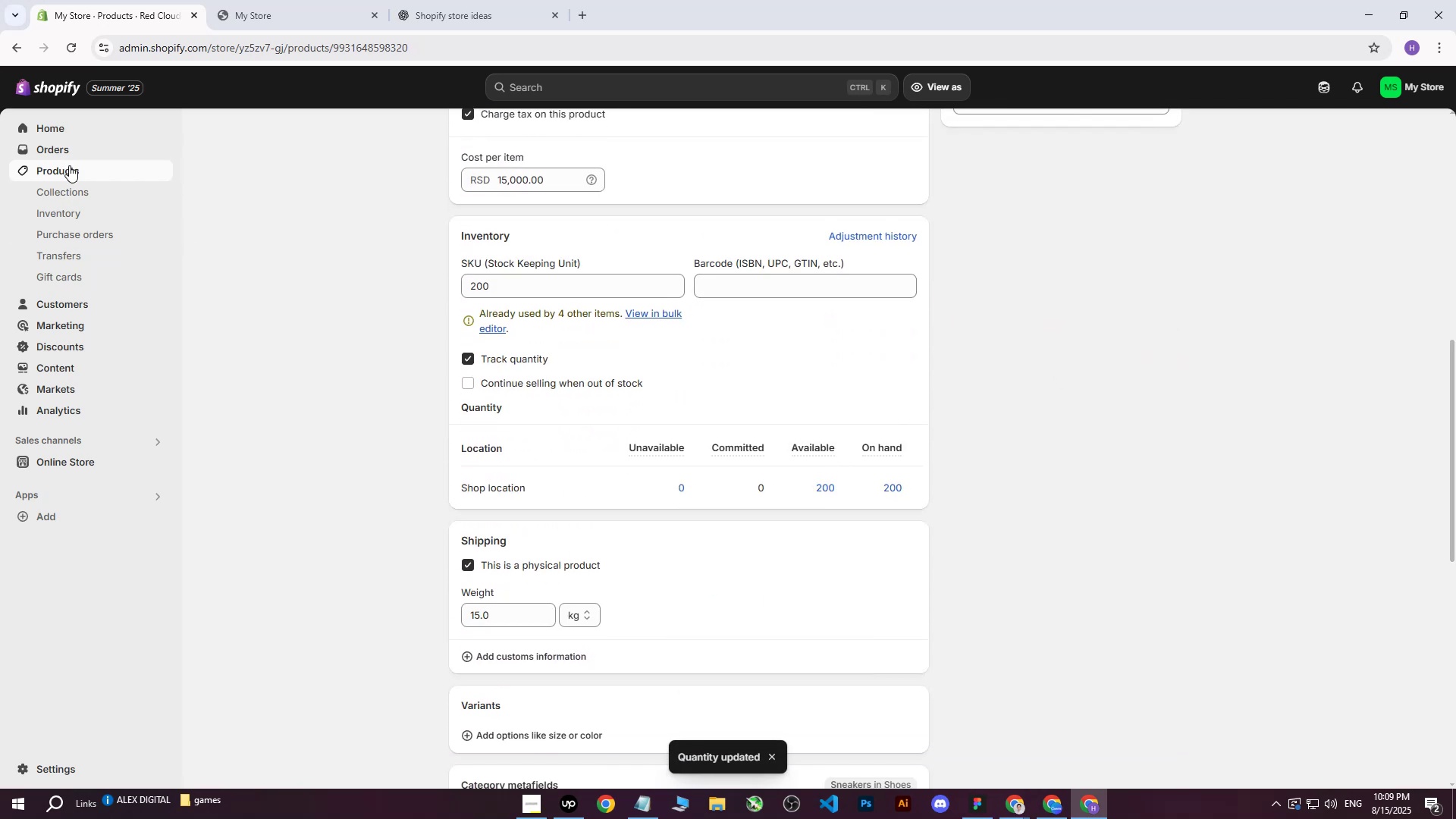 
left_click([68, 168])
 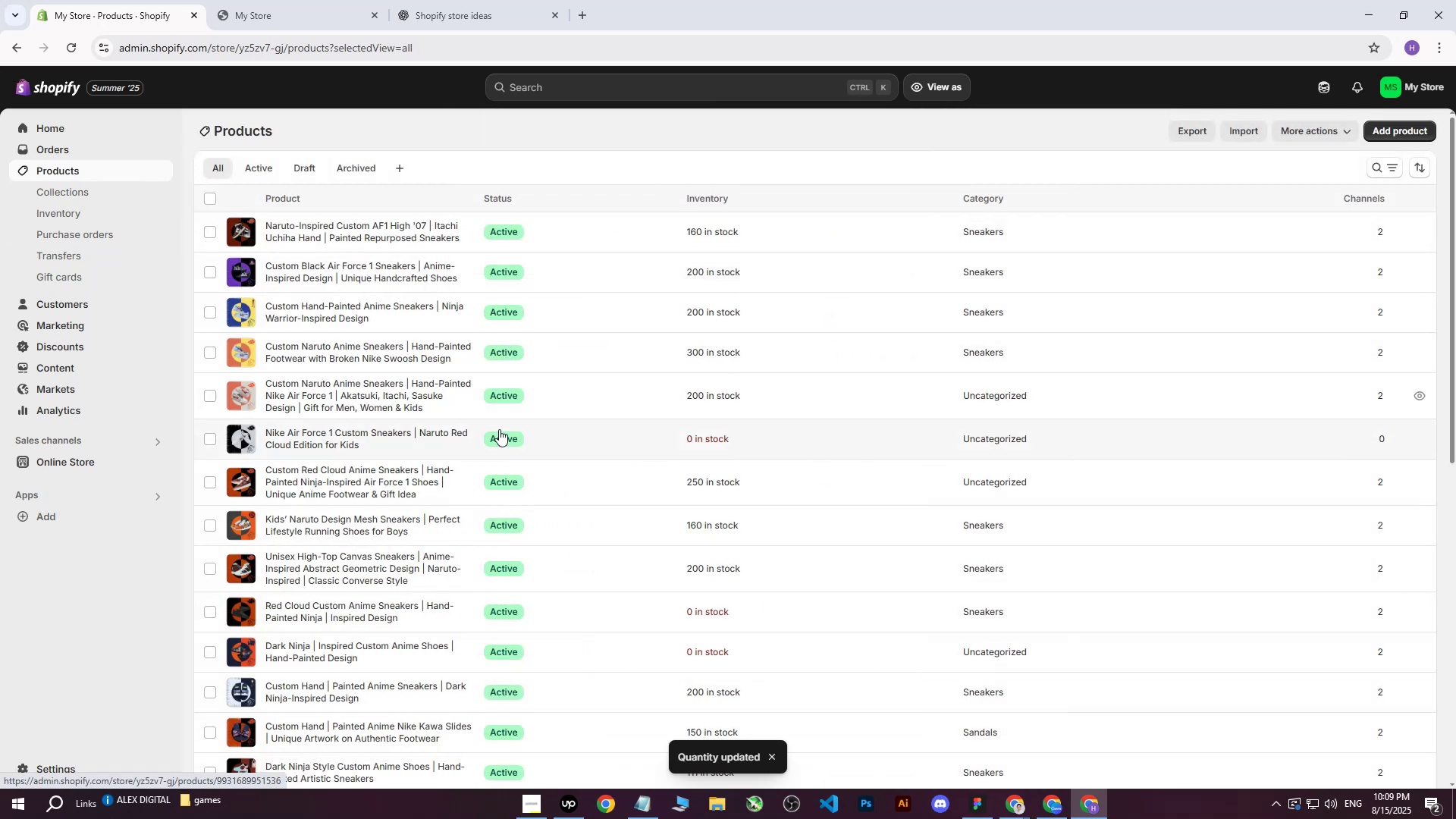 
scroll: coordinate [623, 487], scroll_direction: down, amount: 1.0
 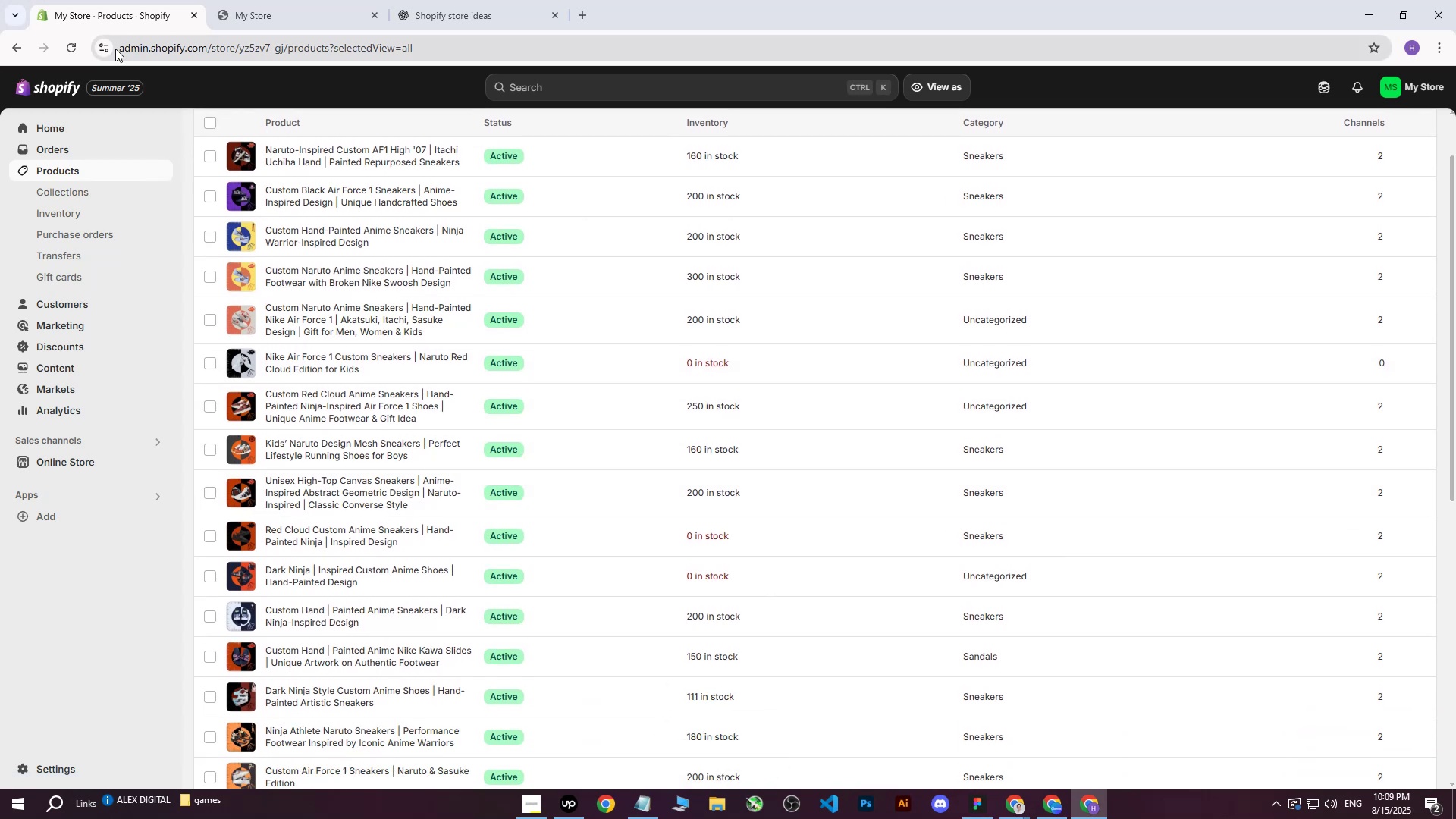 
left_click([74, 53])
 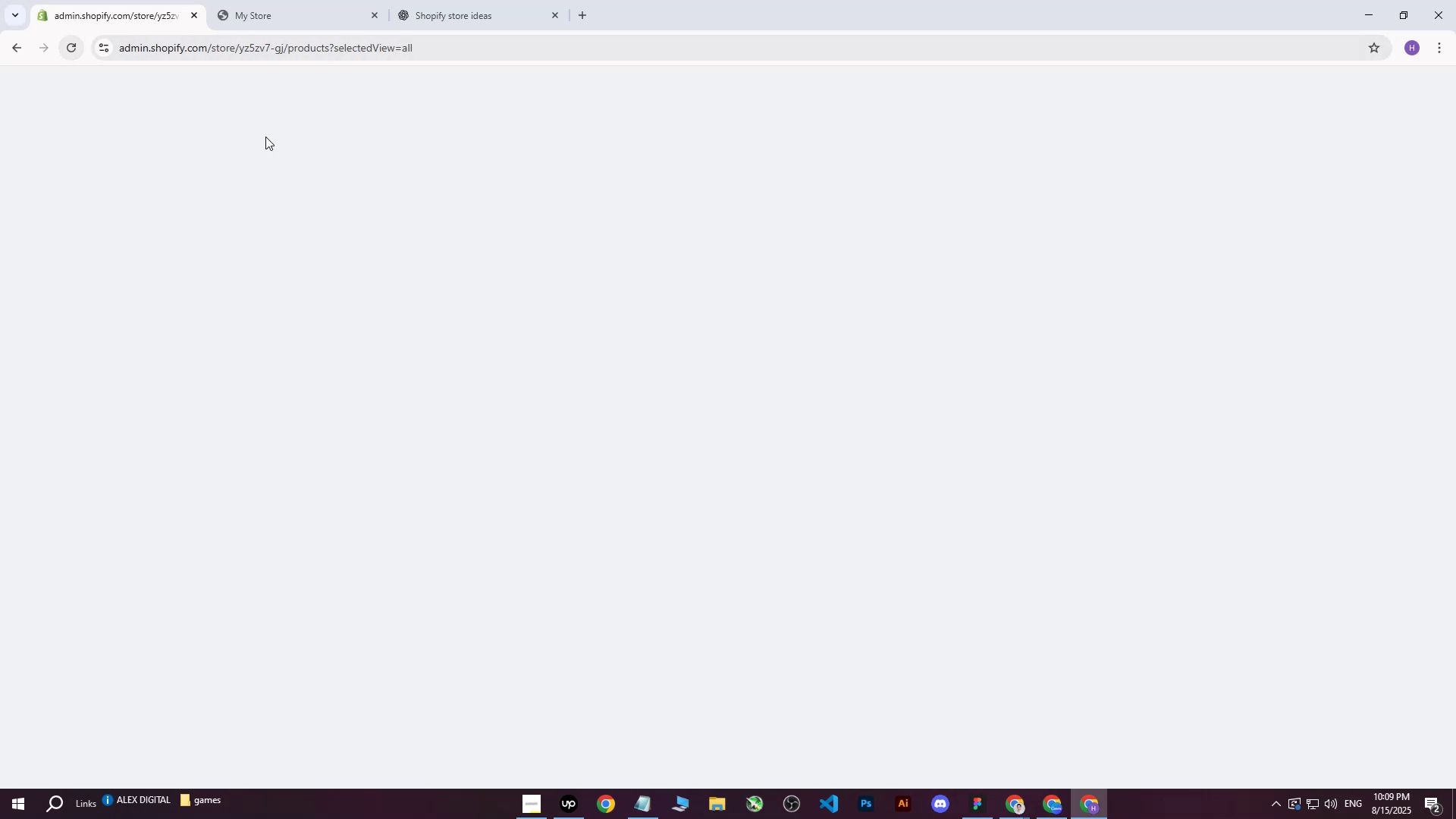 
mouse_move([506, 274])
 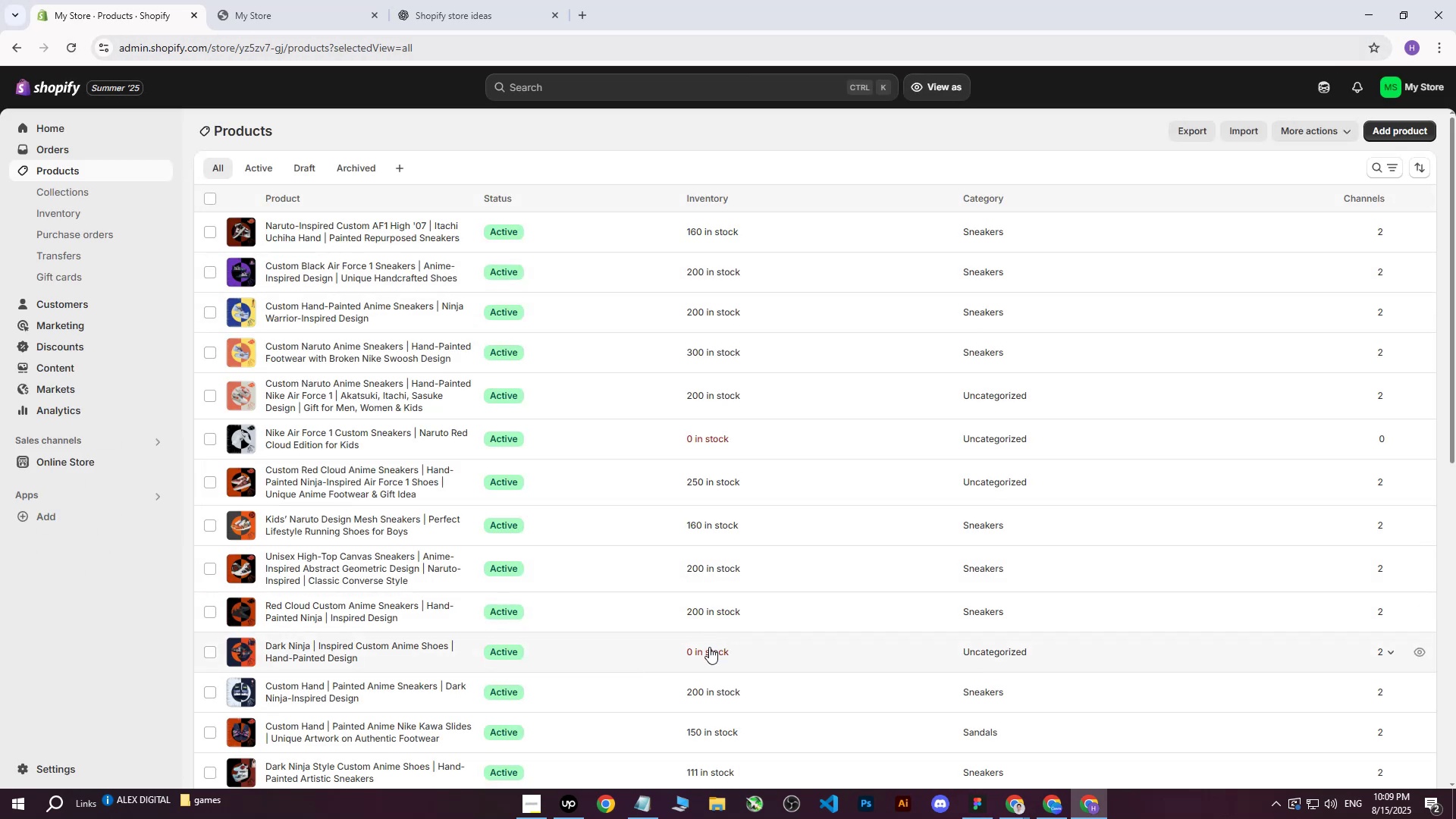 
left_click([709, 647])
 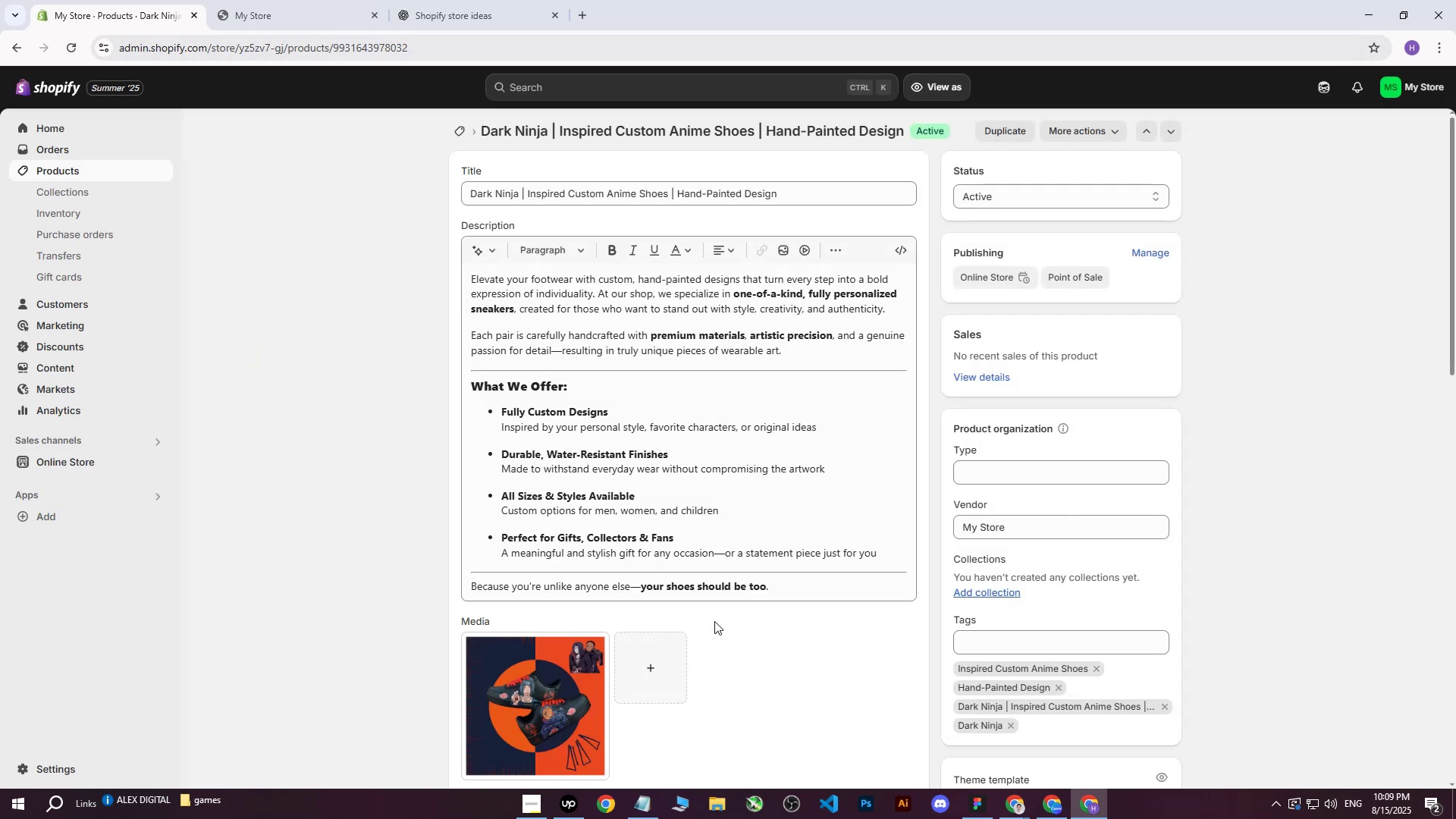 
scroll: coordinate [807, 491], scroll_direction: down, amount: 9.0
 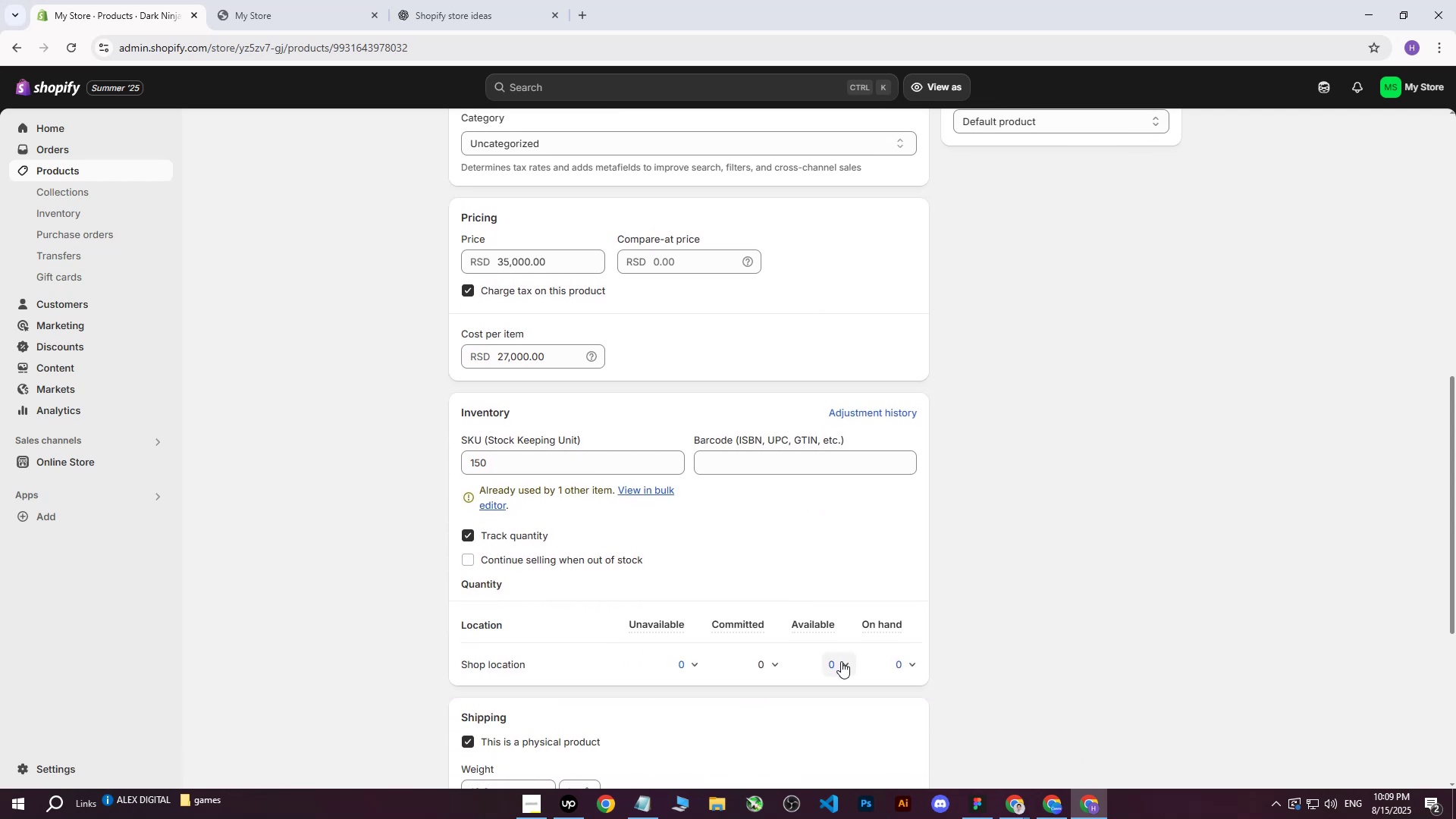 
left_click([847, 661])
 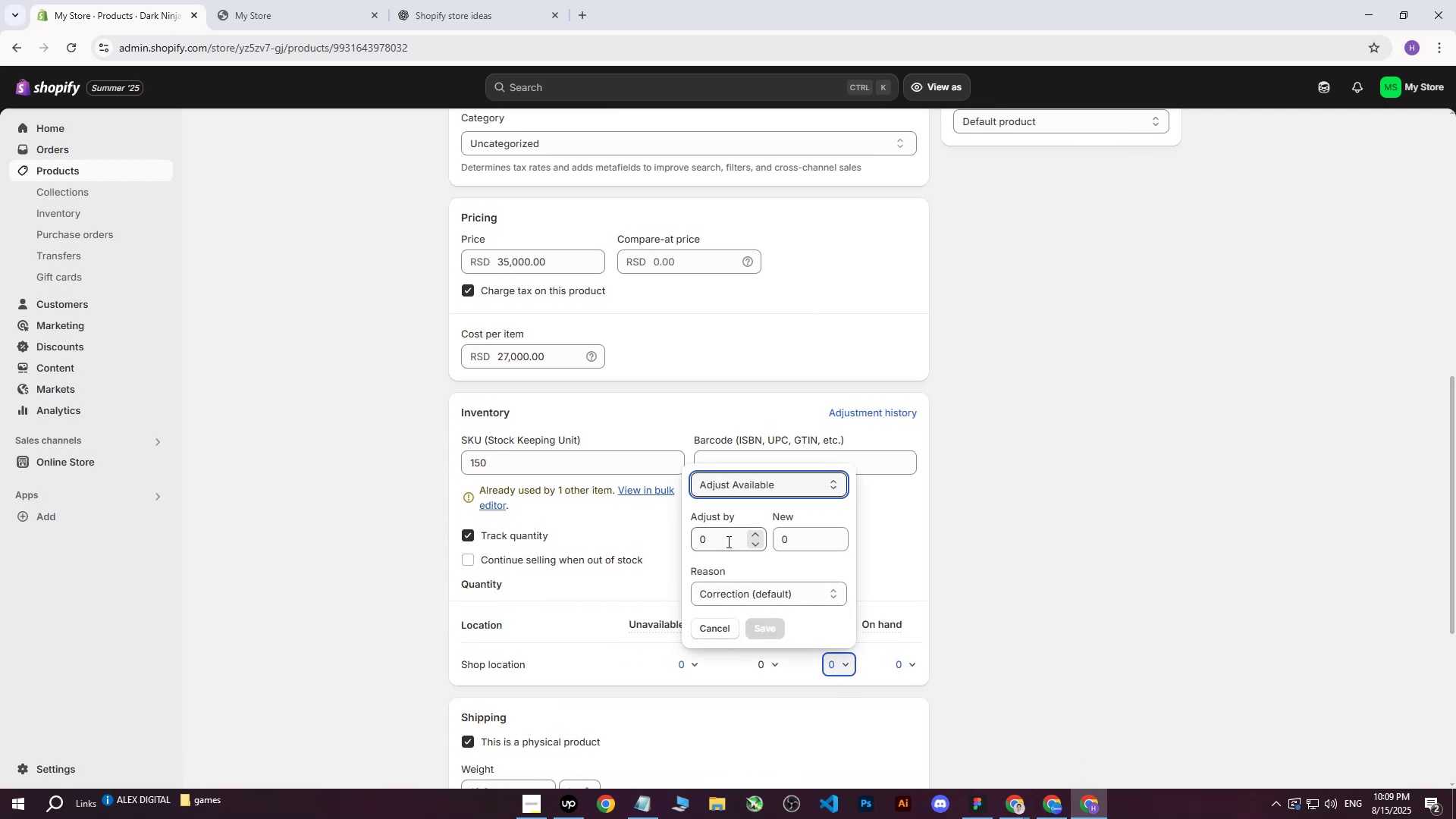 
type(1150)
 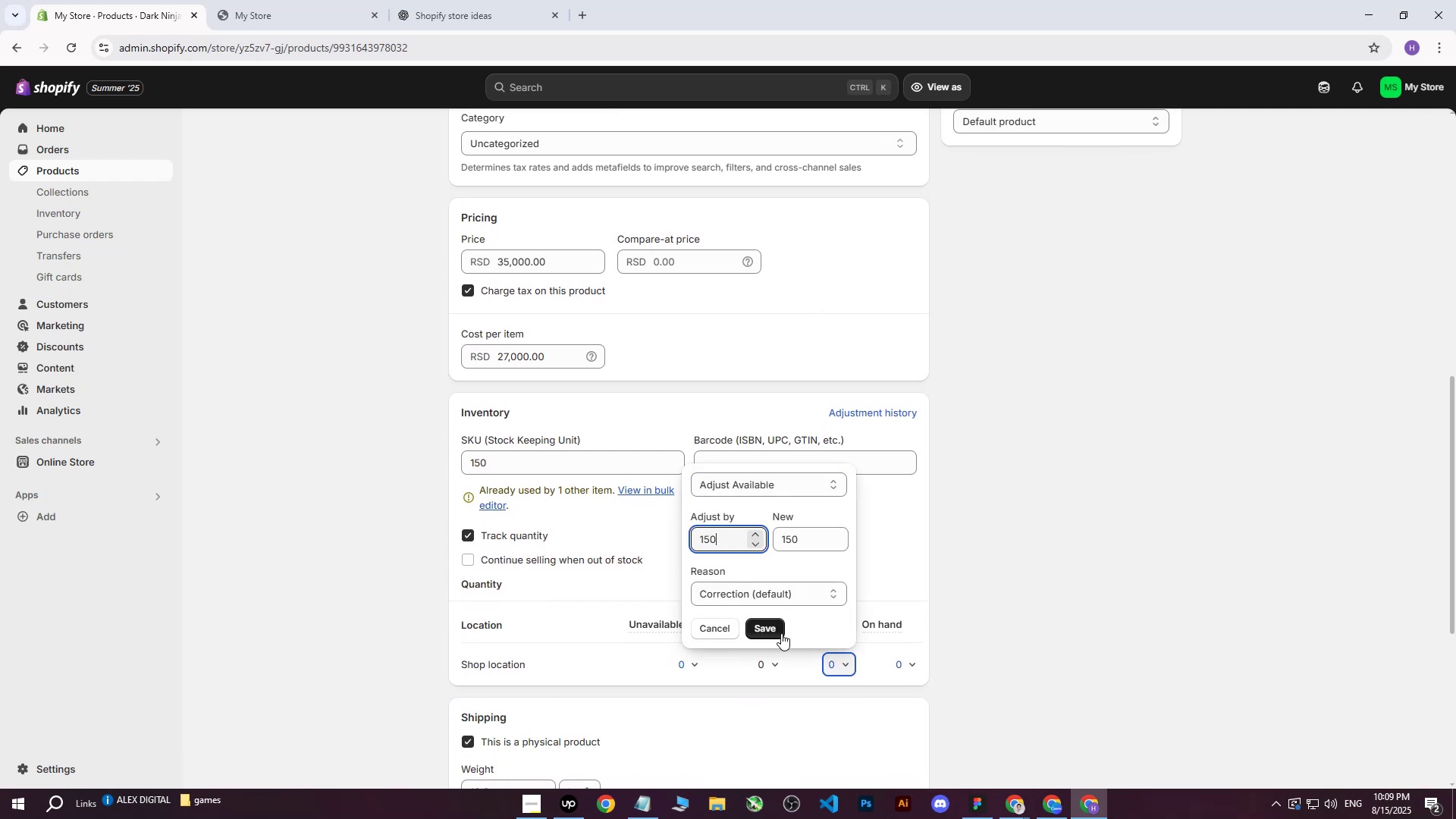 
left_click_drag(start_coordinate=[724, 538], to_coordinate=[674, 539])
 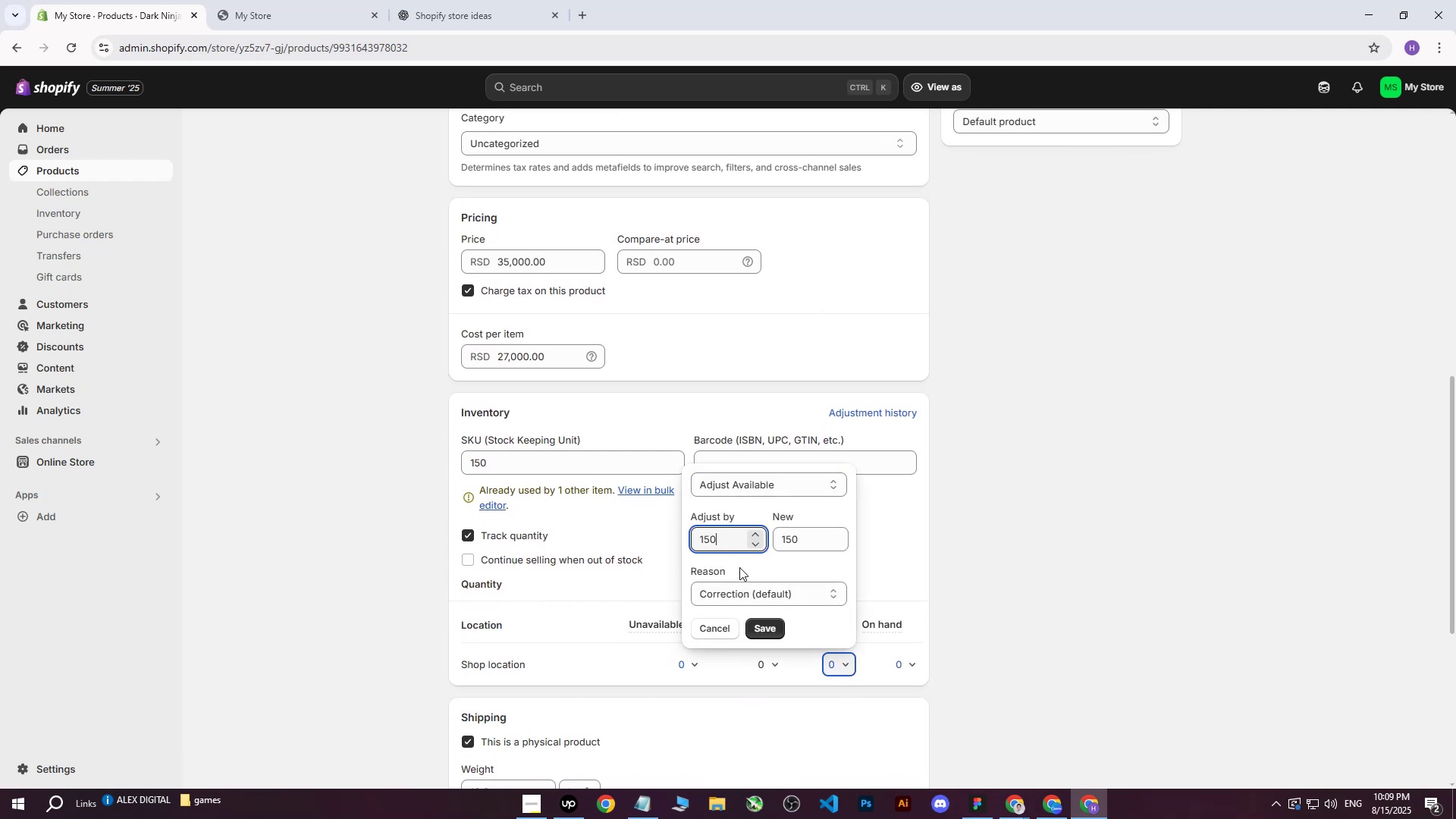 
left_click([775, 629])
 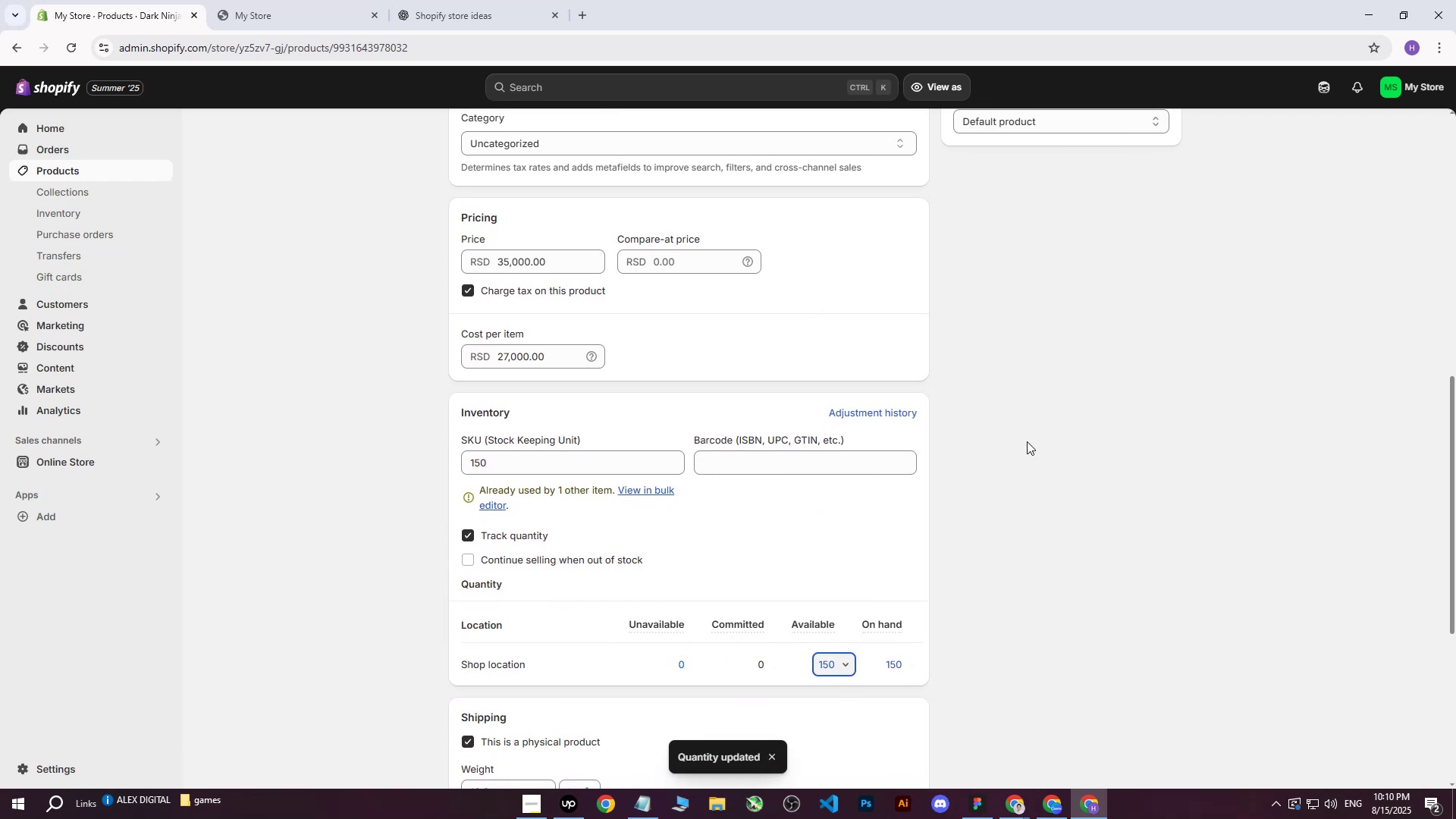 
left_click([1025, 438])
 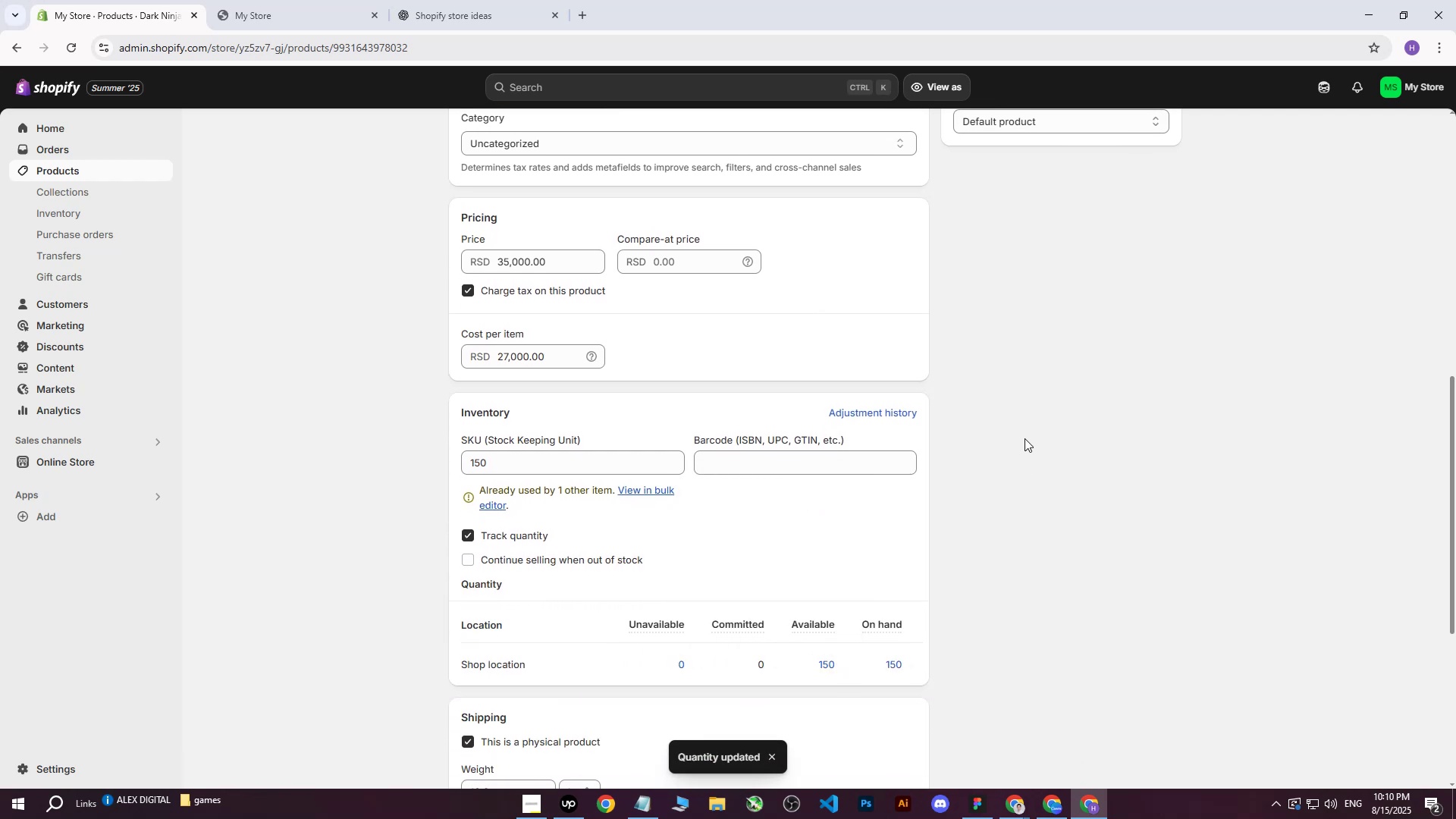 
scroll: coordinate [1025, 437], scroll_direction: down, amount: 3.0
 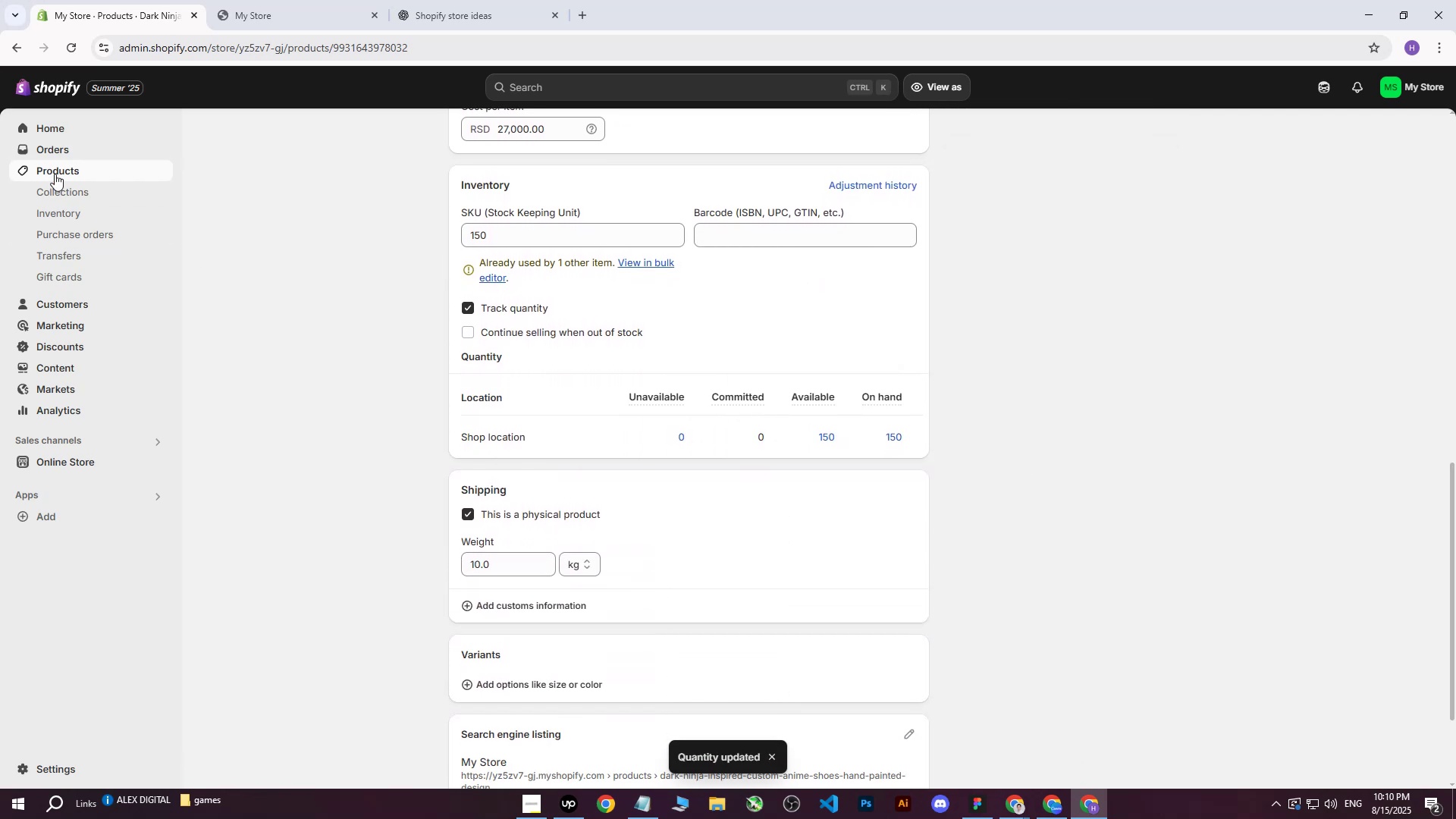 
left_click([58, 169])
 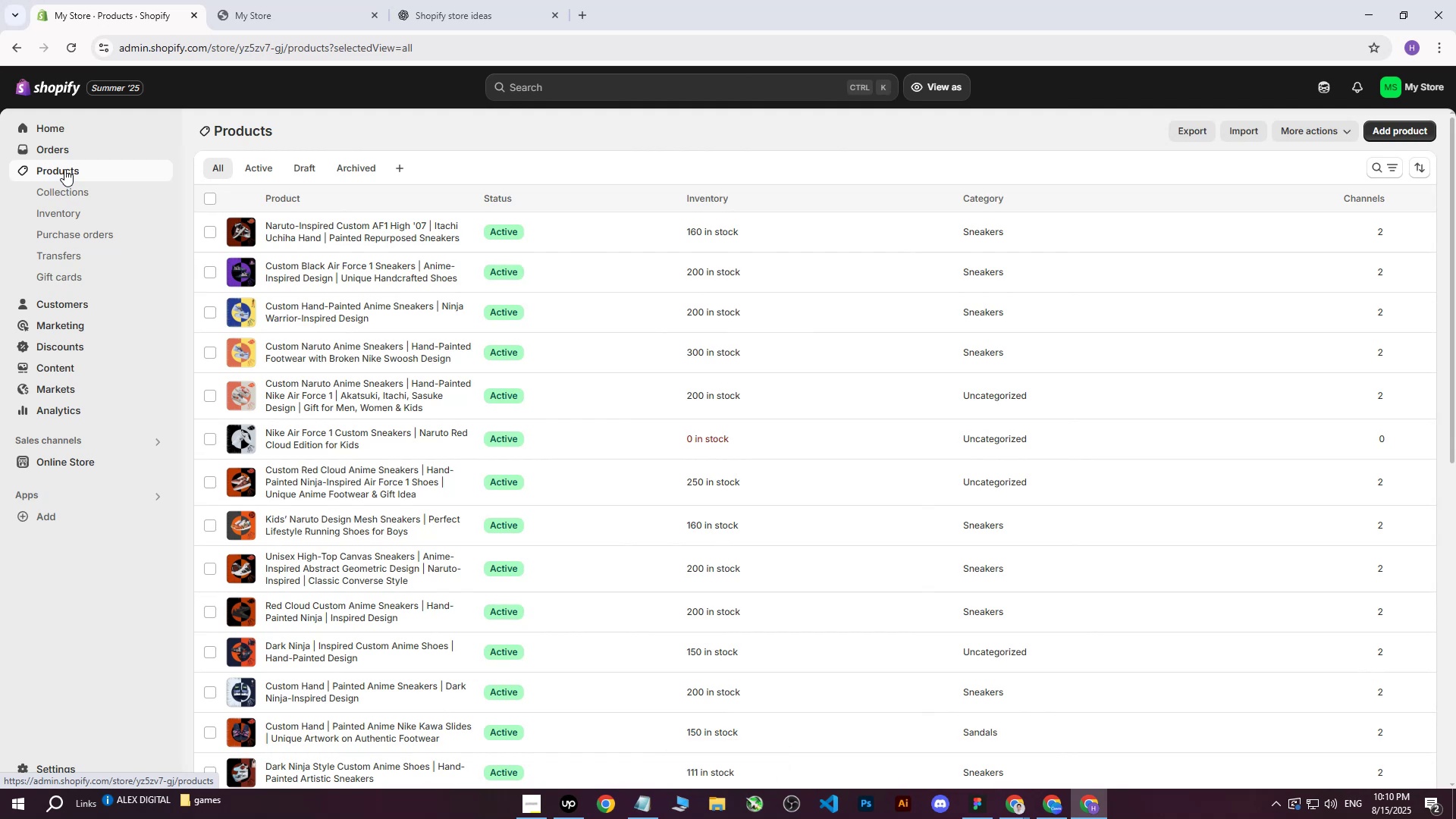 
wait(11.85)
 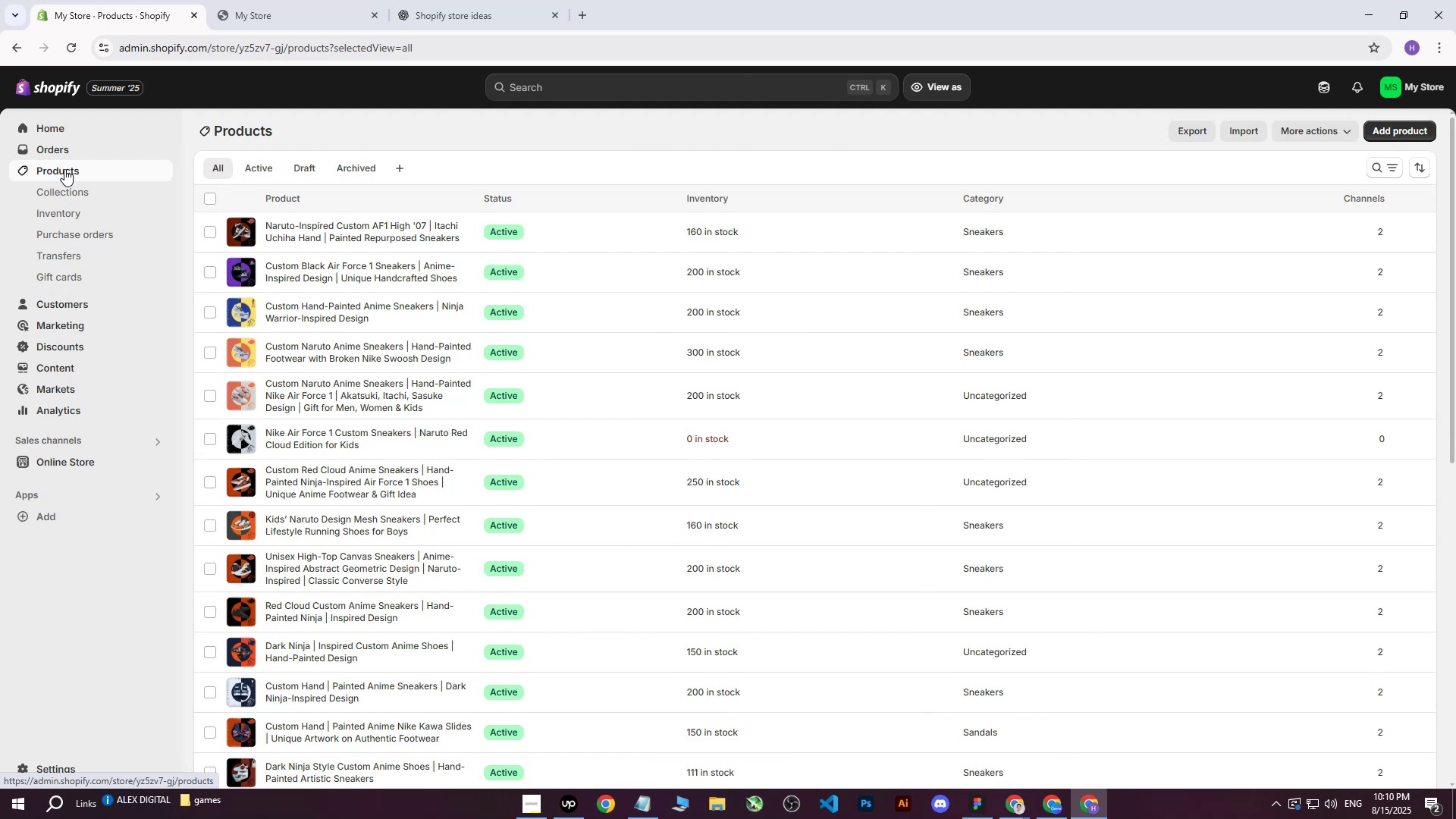 
left_click([74, 169])
 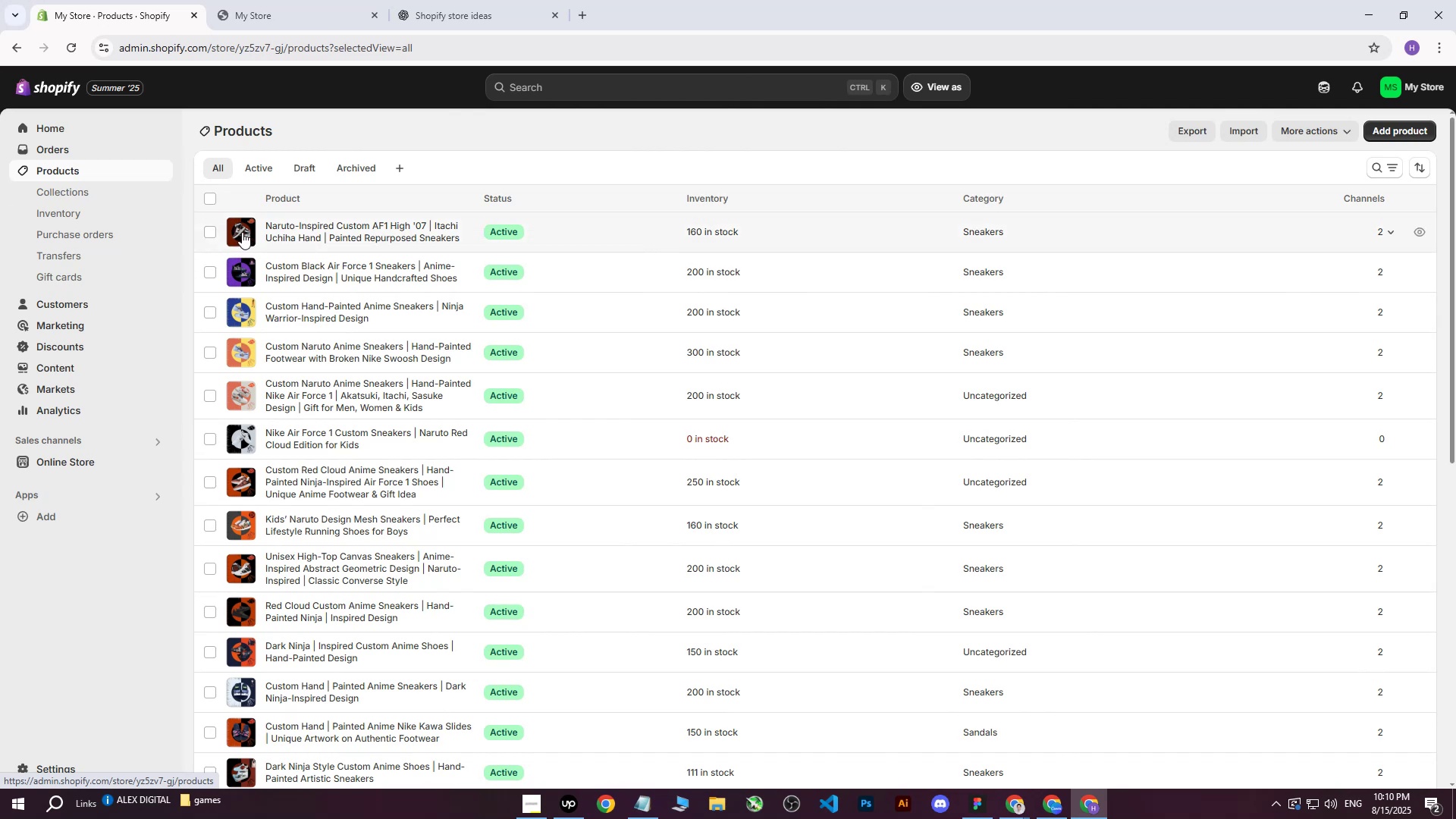 
scroll: coordinate [693, 331], scroll_direction: up, amount: 12.0
 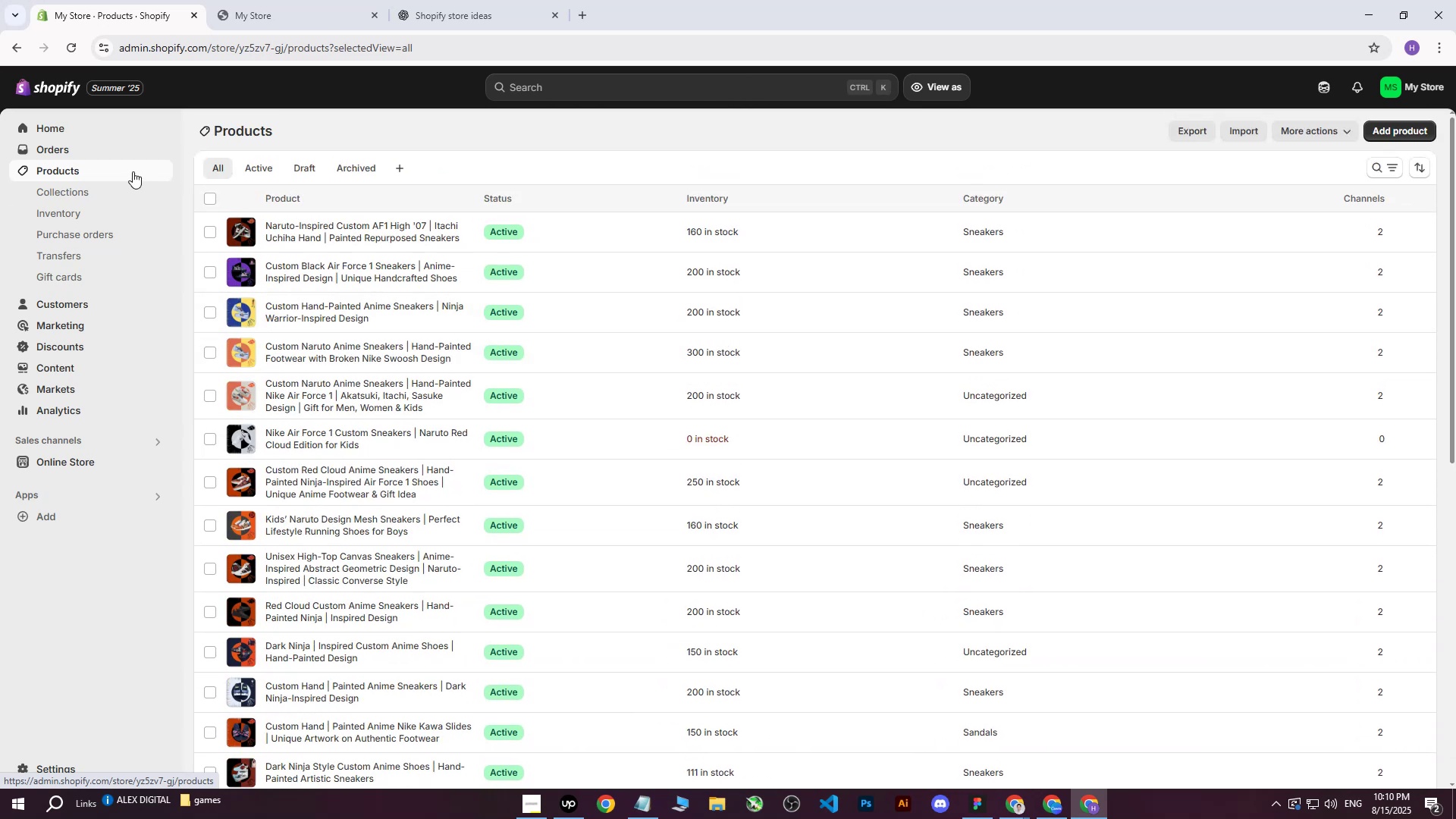 
left_click([118, 166])
 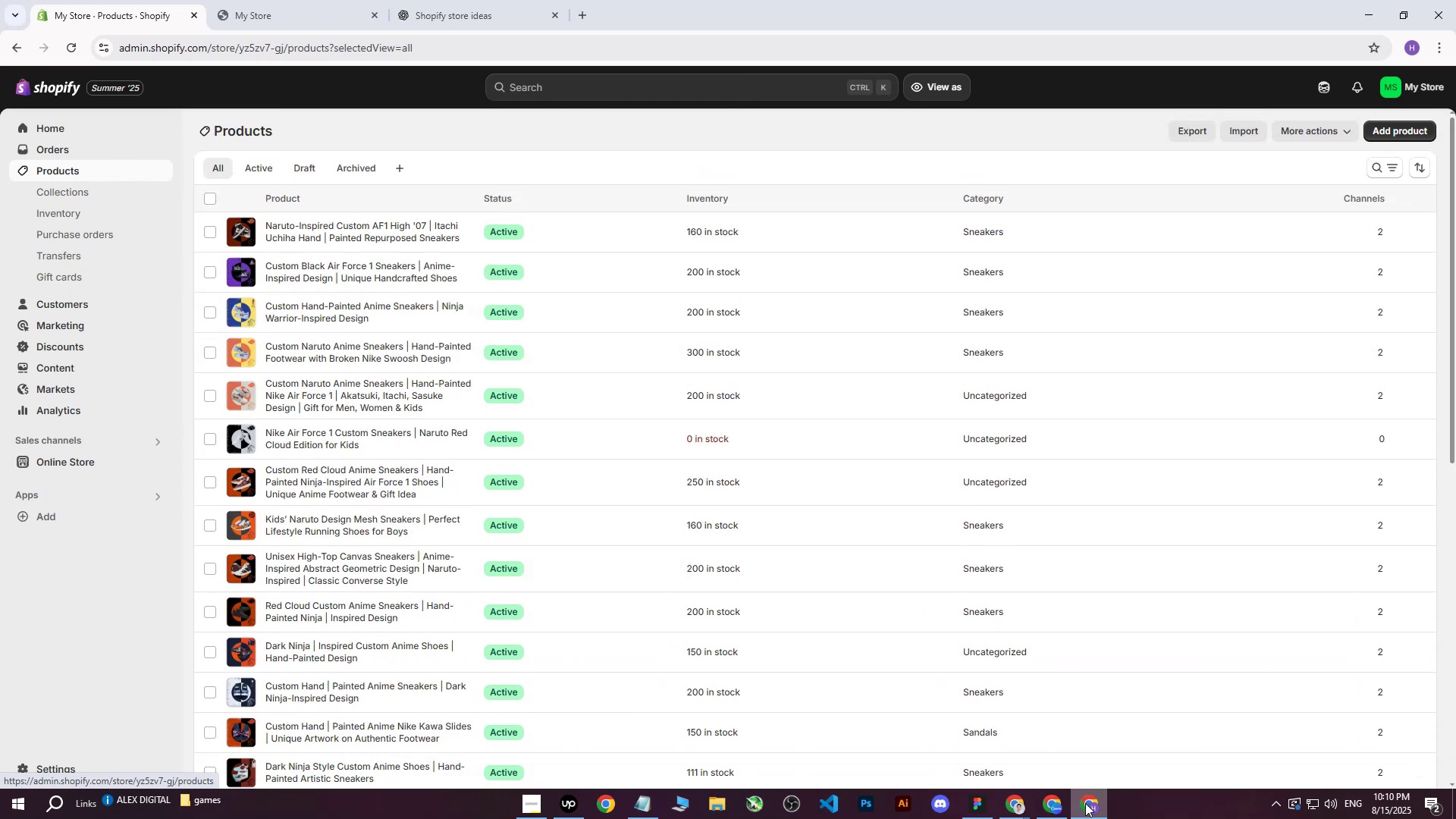 
left_click([1091, 818])
 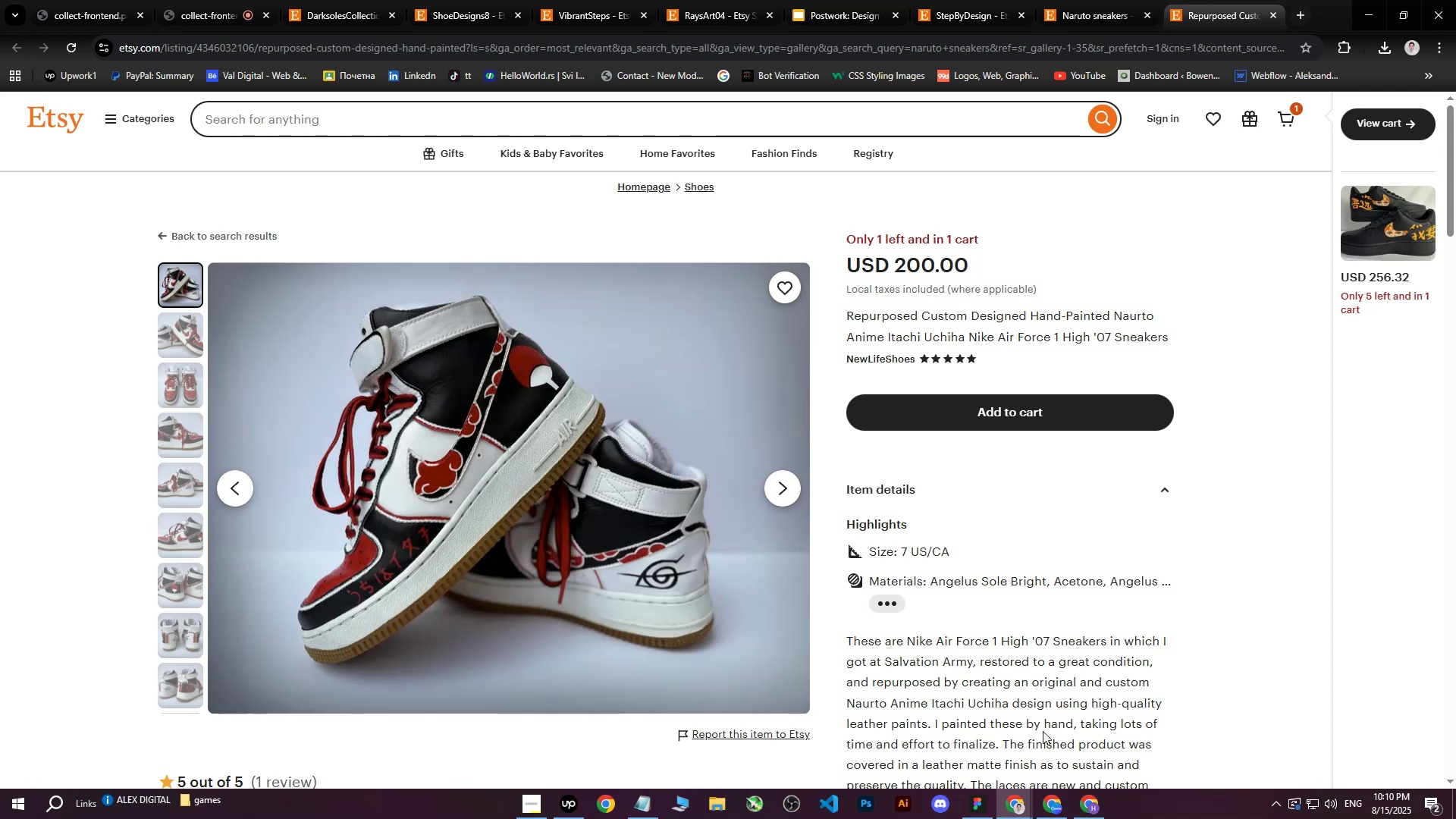 
wait(12.61)
 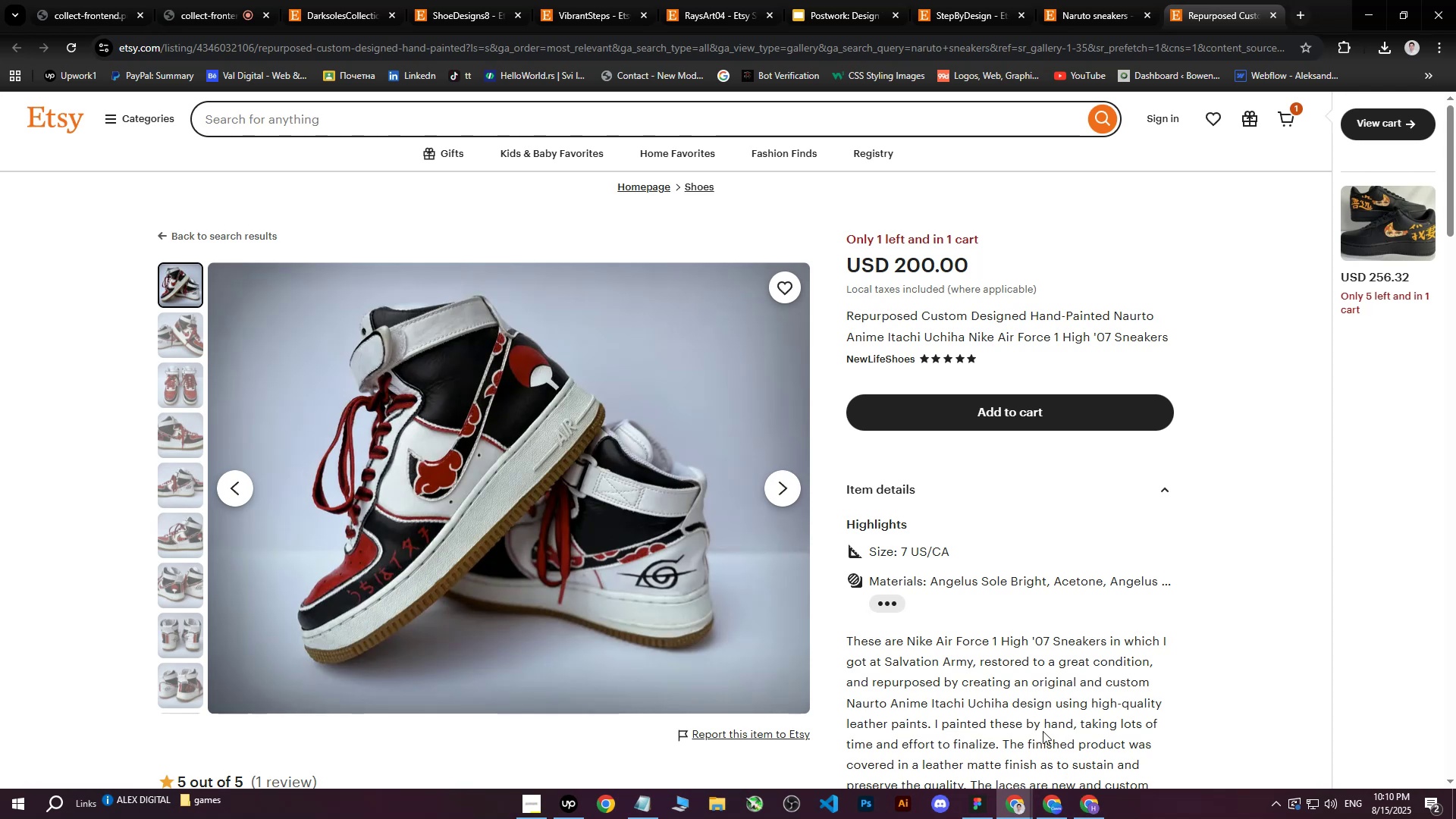 
left_click([1096, 811])
 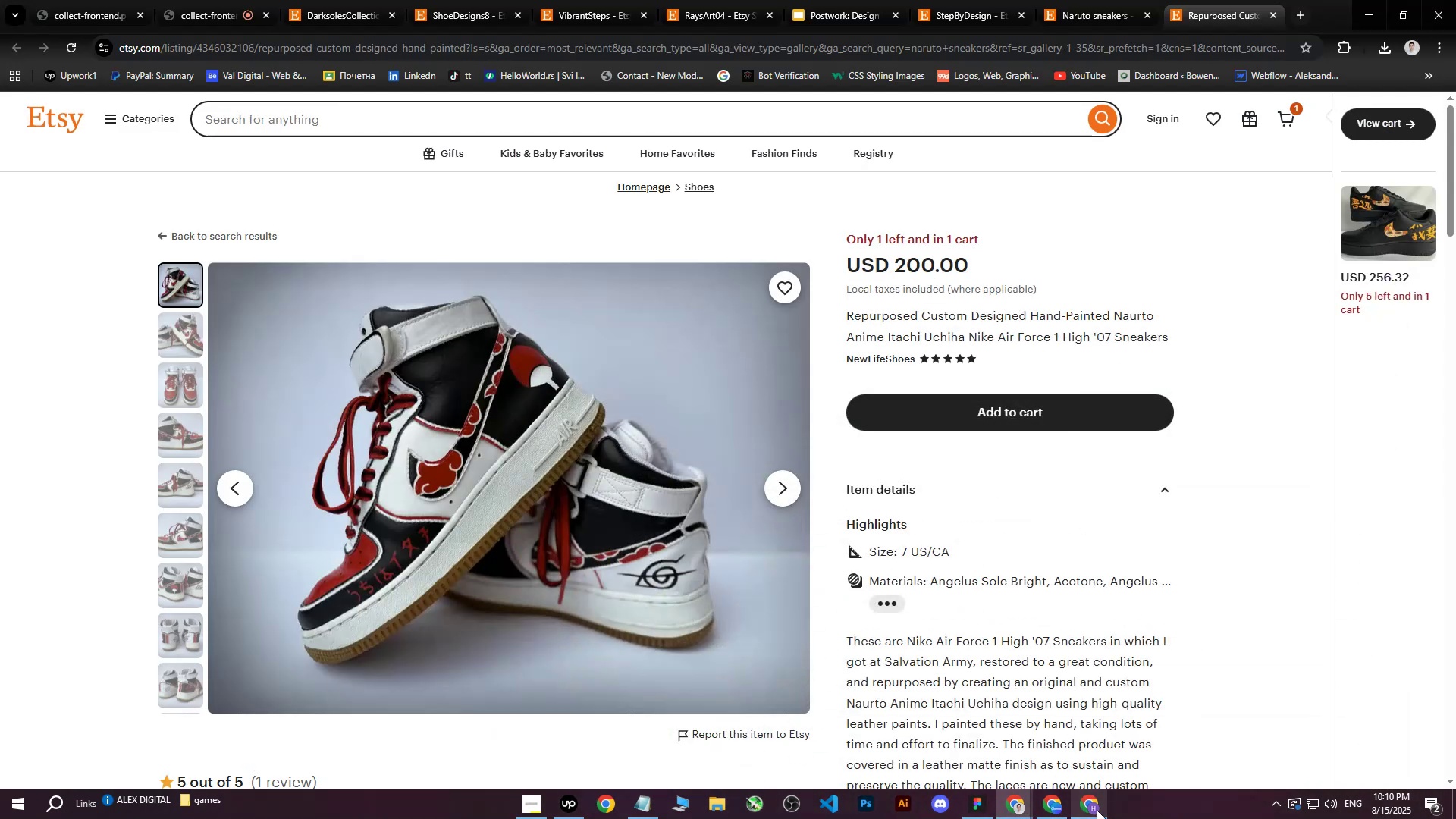 
left_click([1097, 810])
 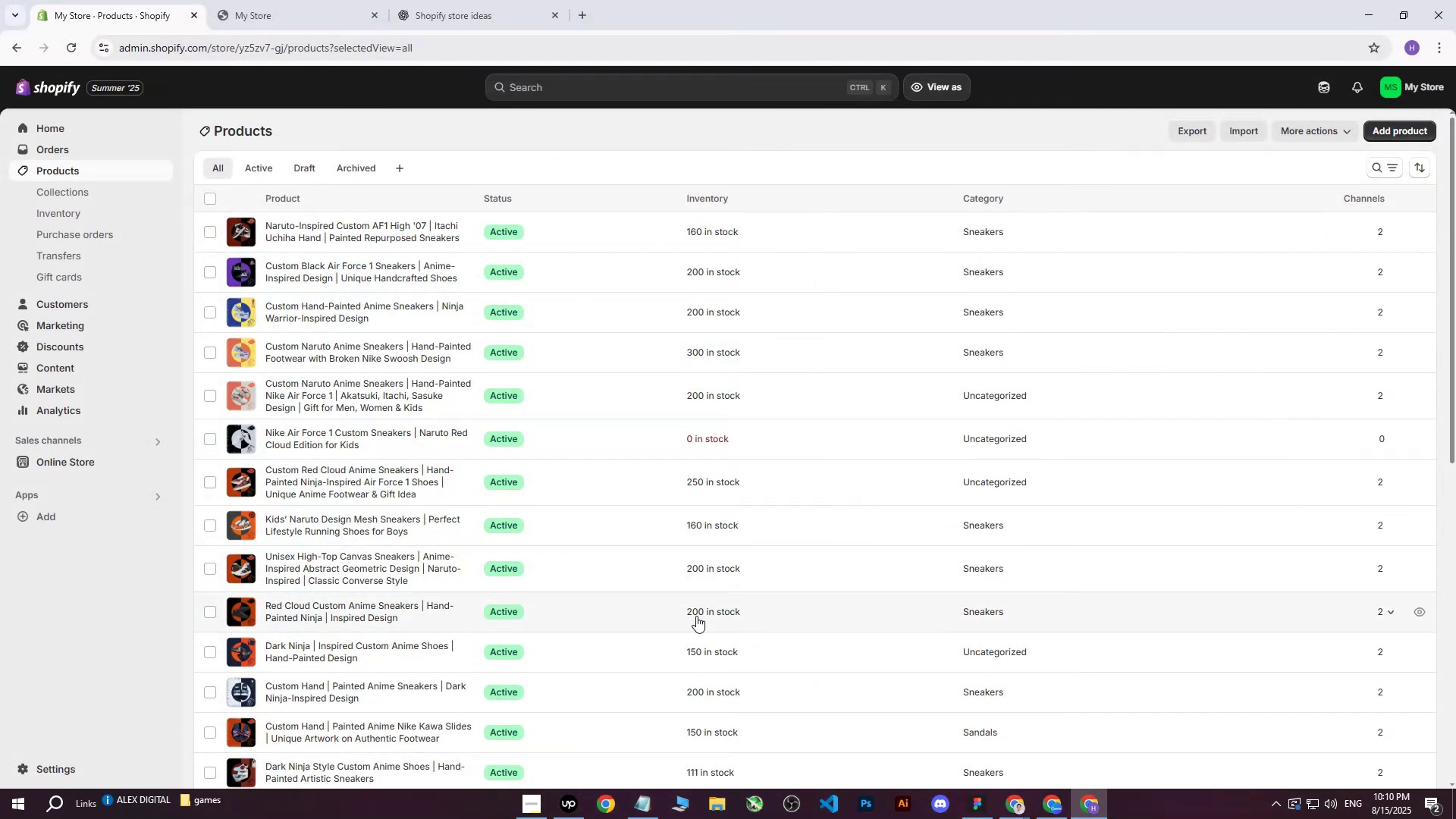 
left_click([73, 164])
 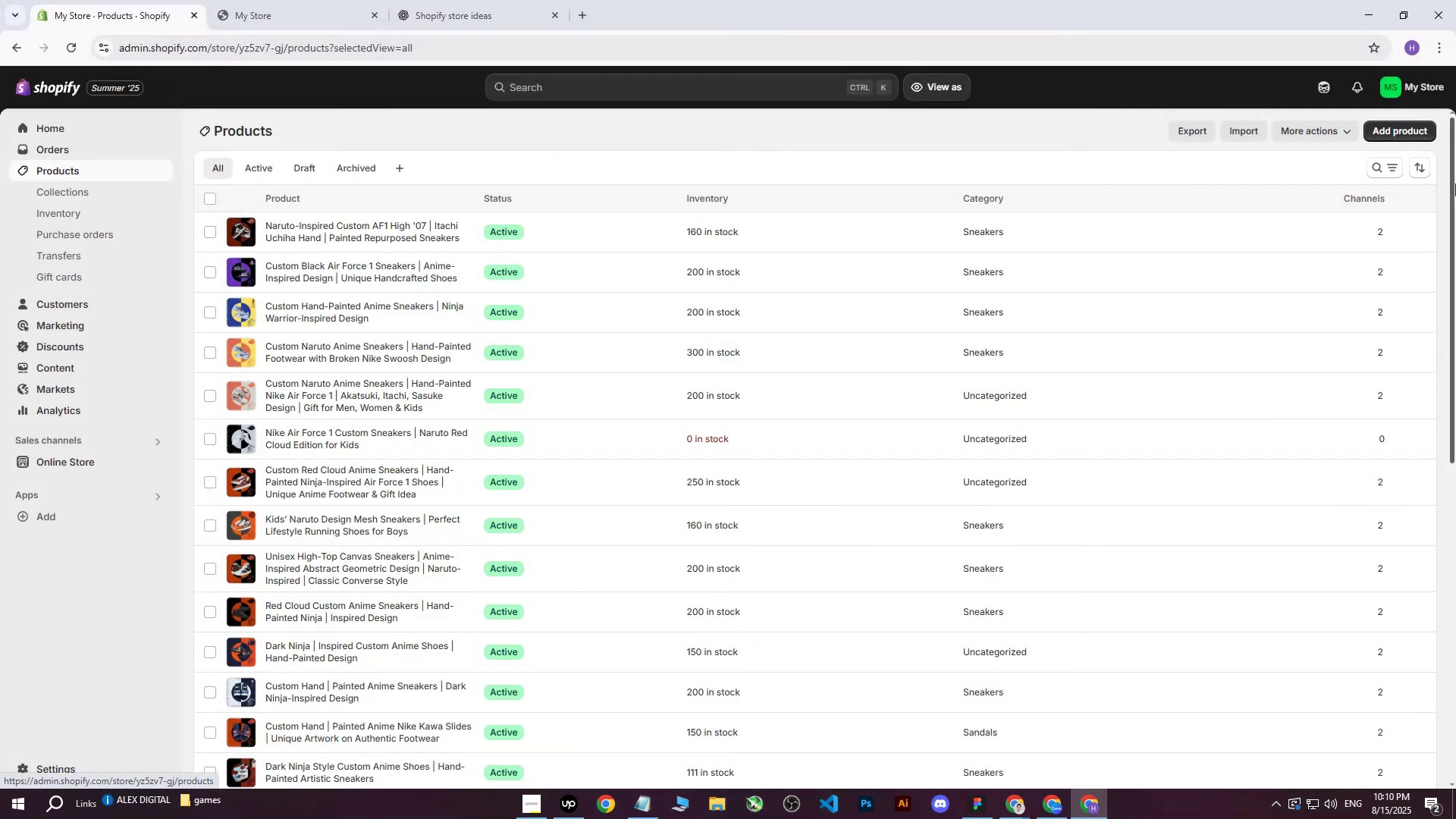 
left_click([1403, 139])
 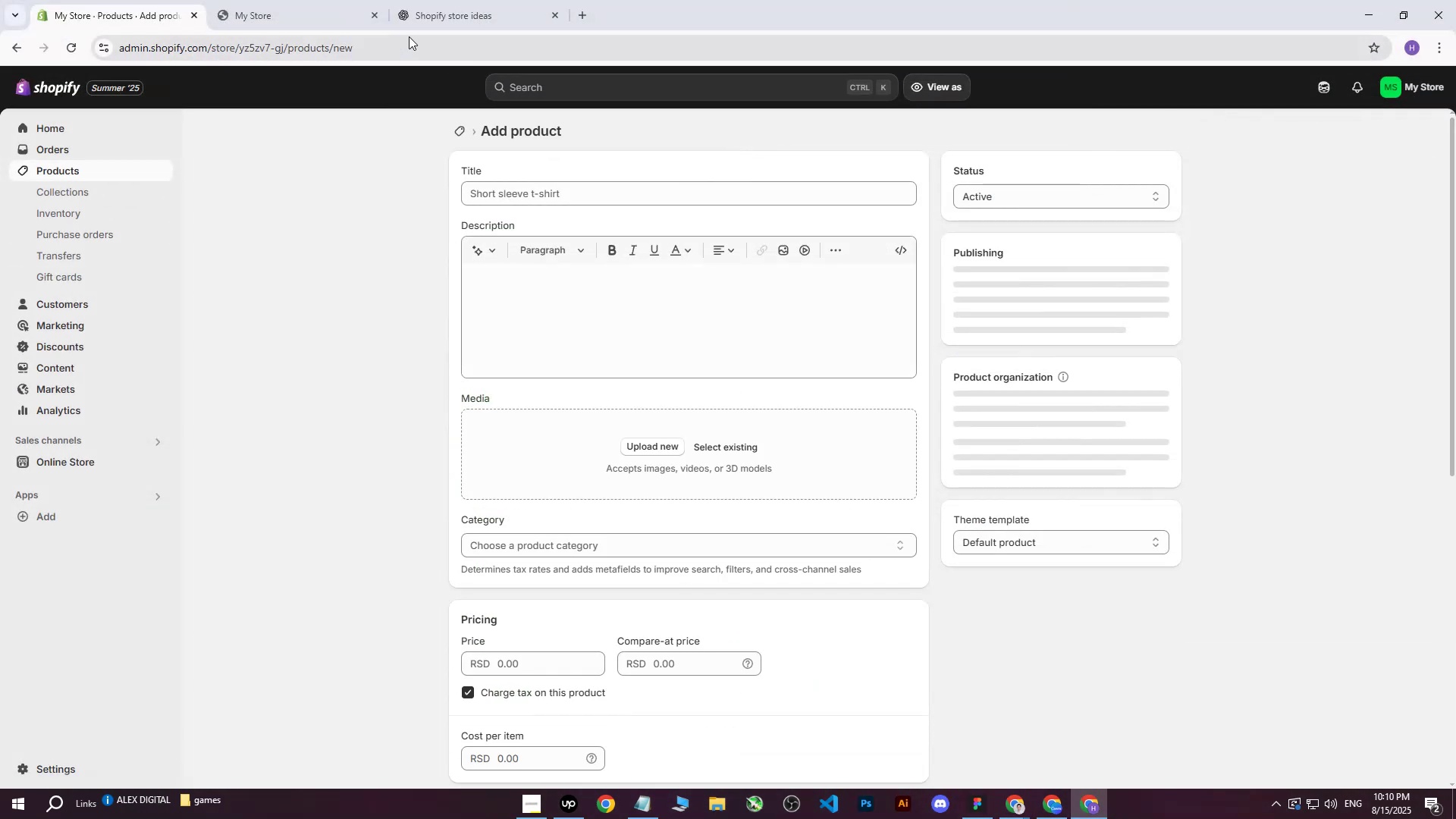 
left_click([453, 0])
 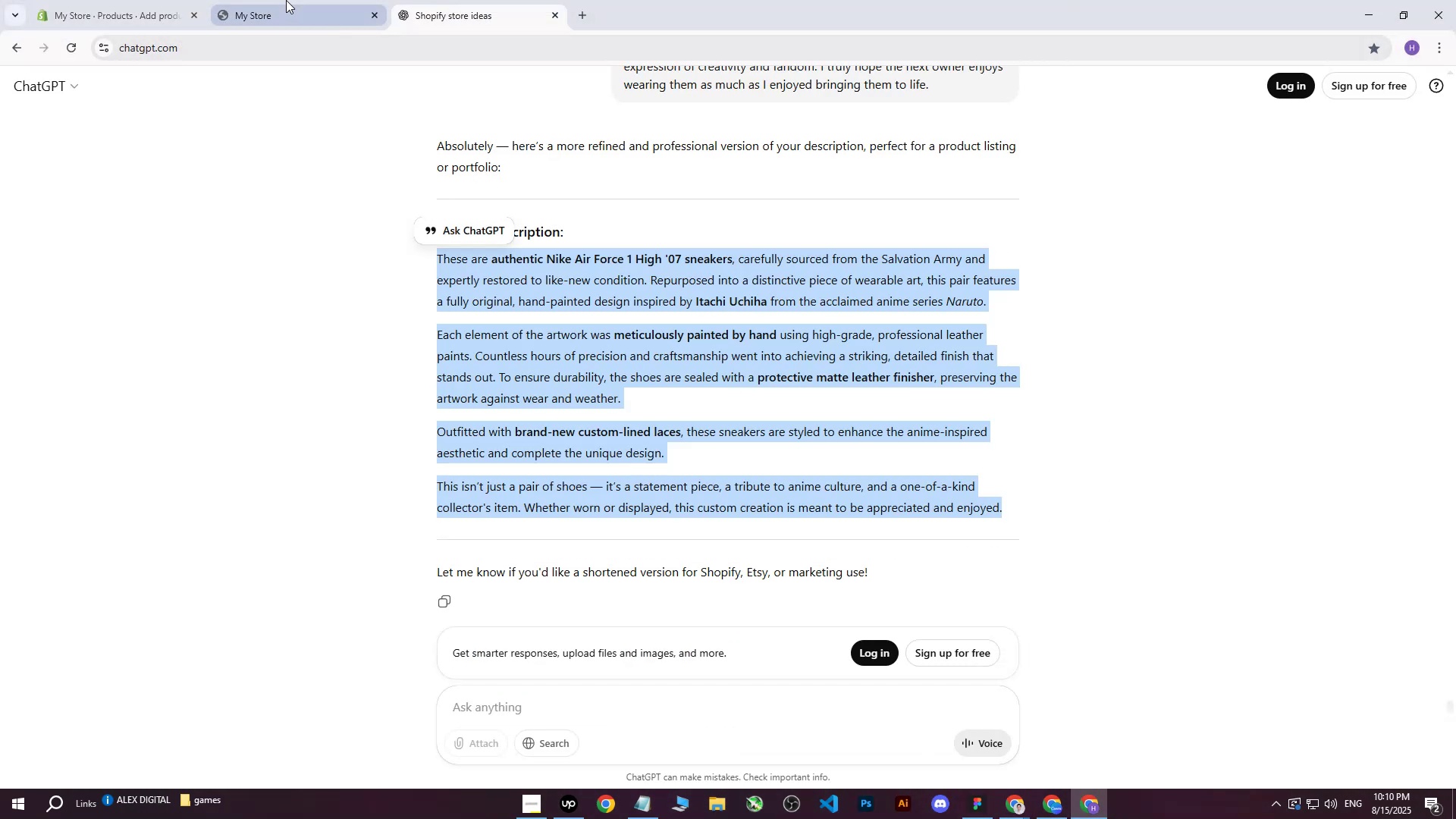 
double_click([286, 0])
 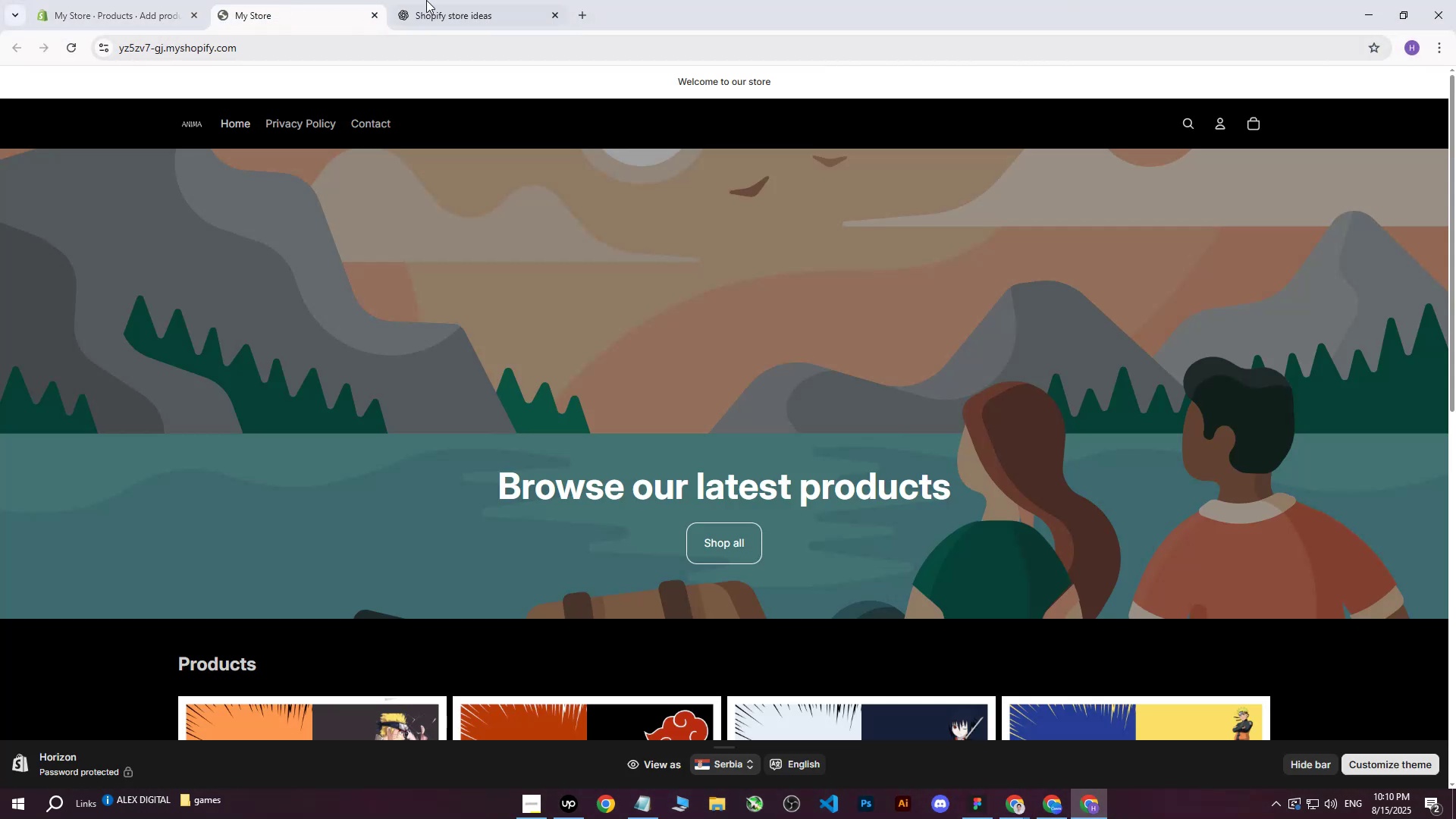 
left_click([465, 0])
 